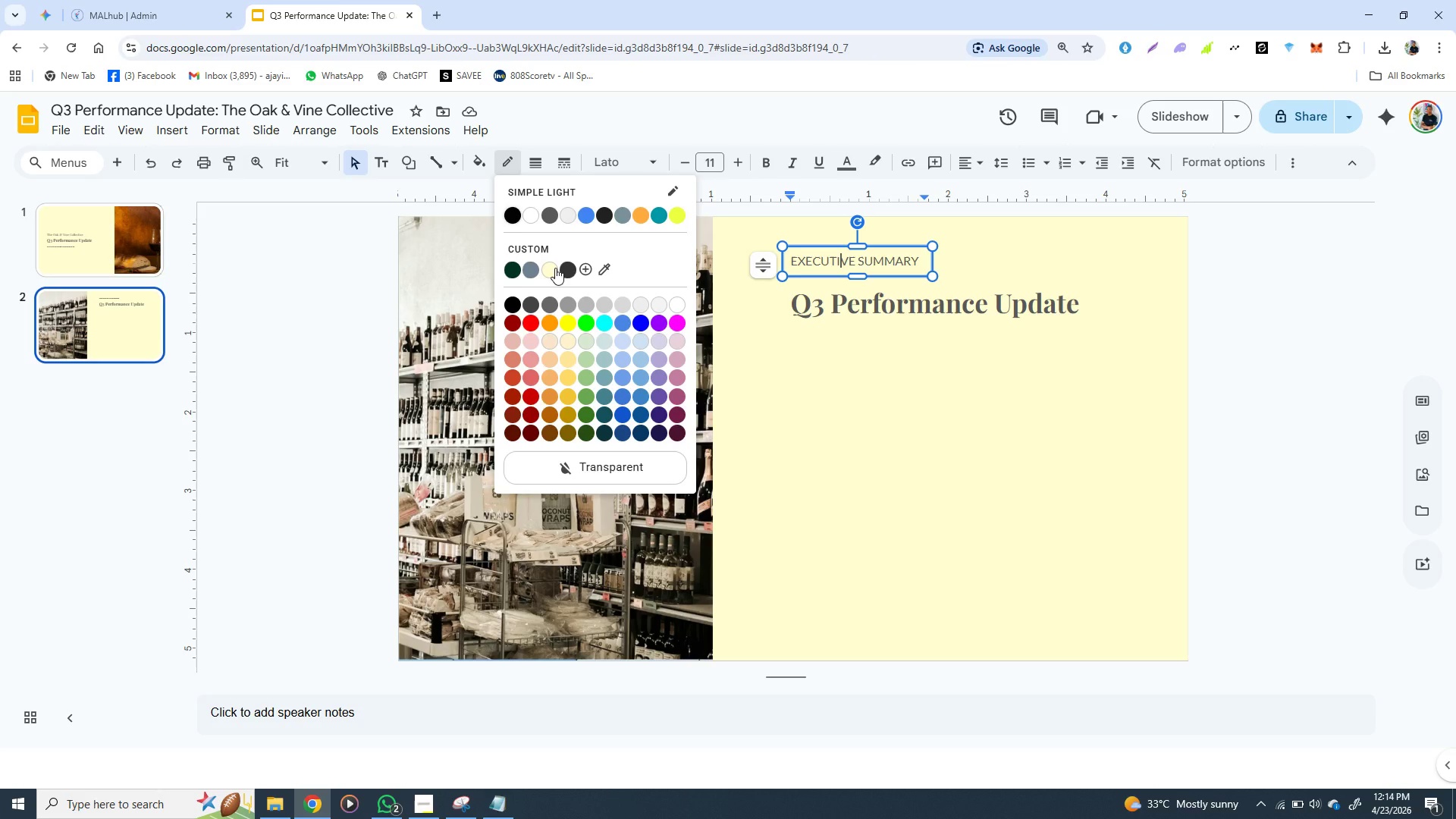 
left_click([513, 272])
 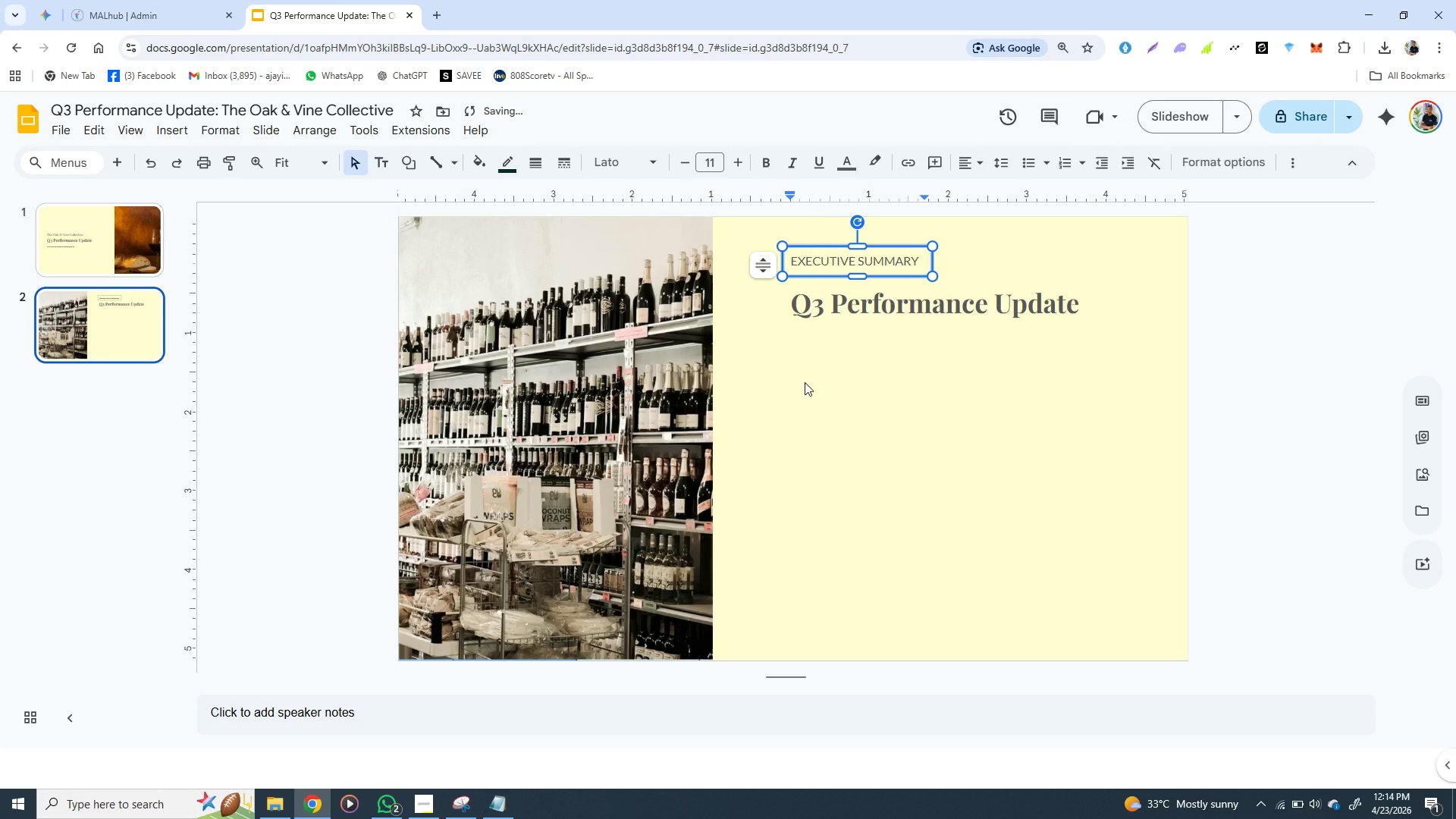 
left_click([841, 410])
 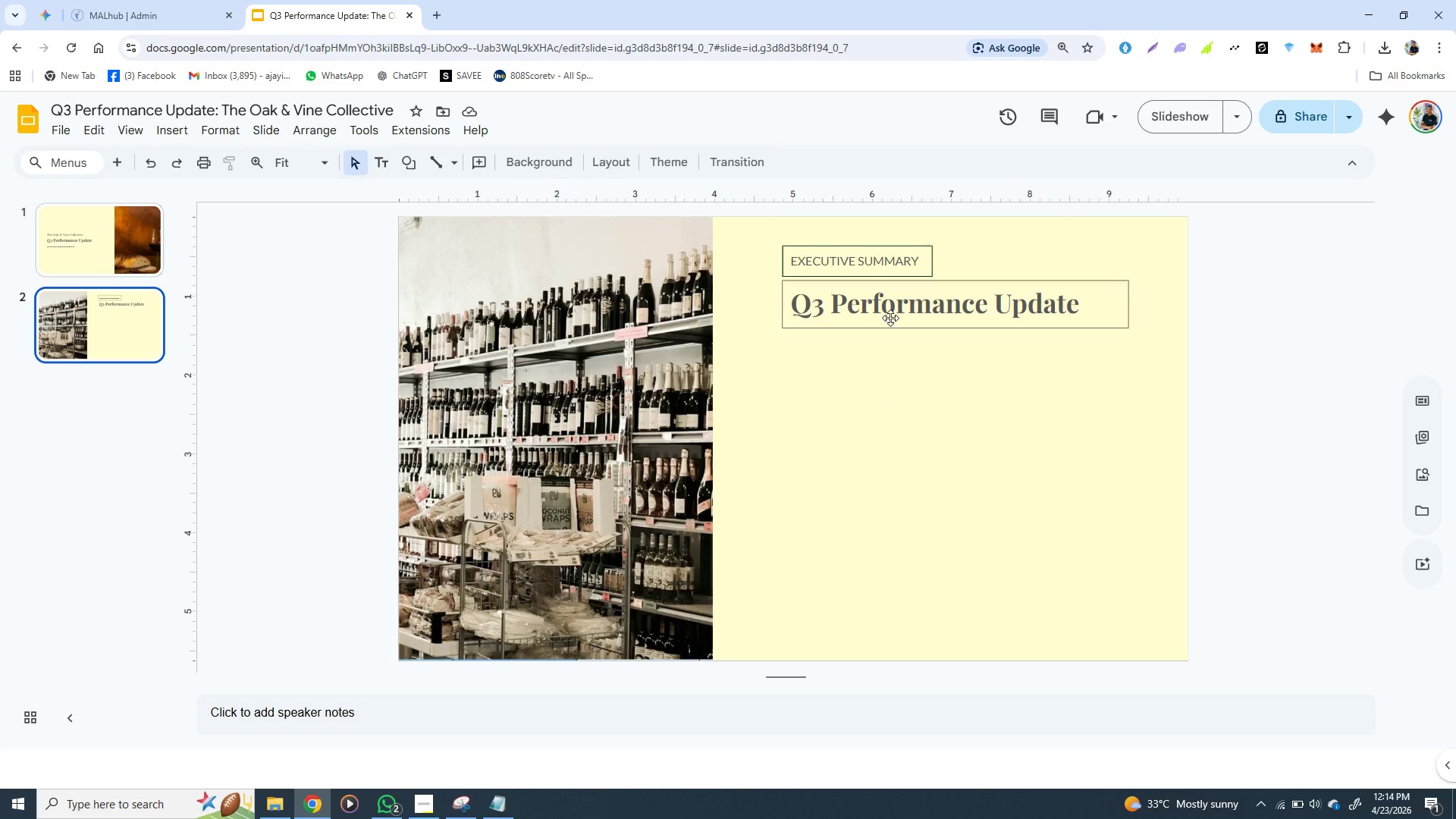 
wait(14.34)
 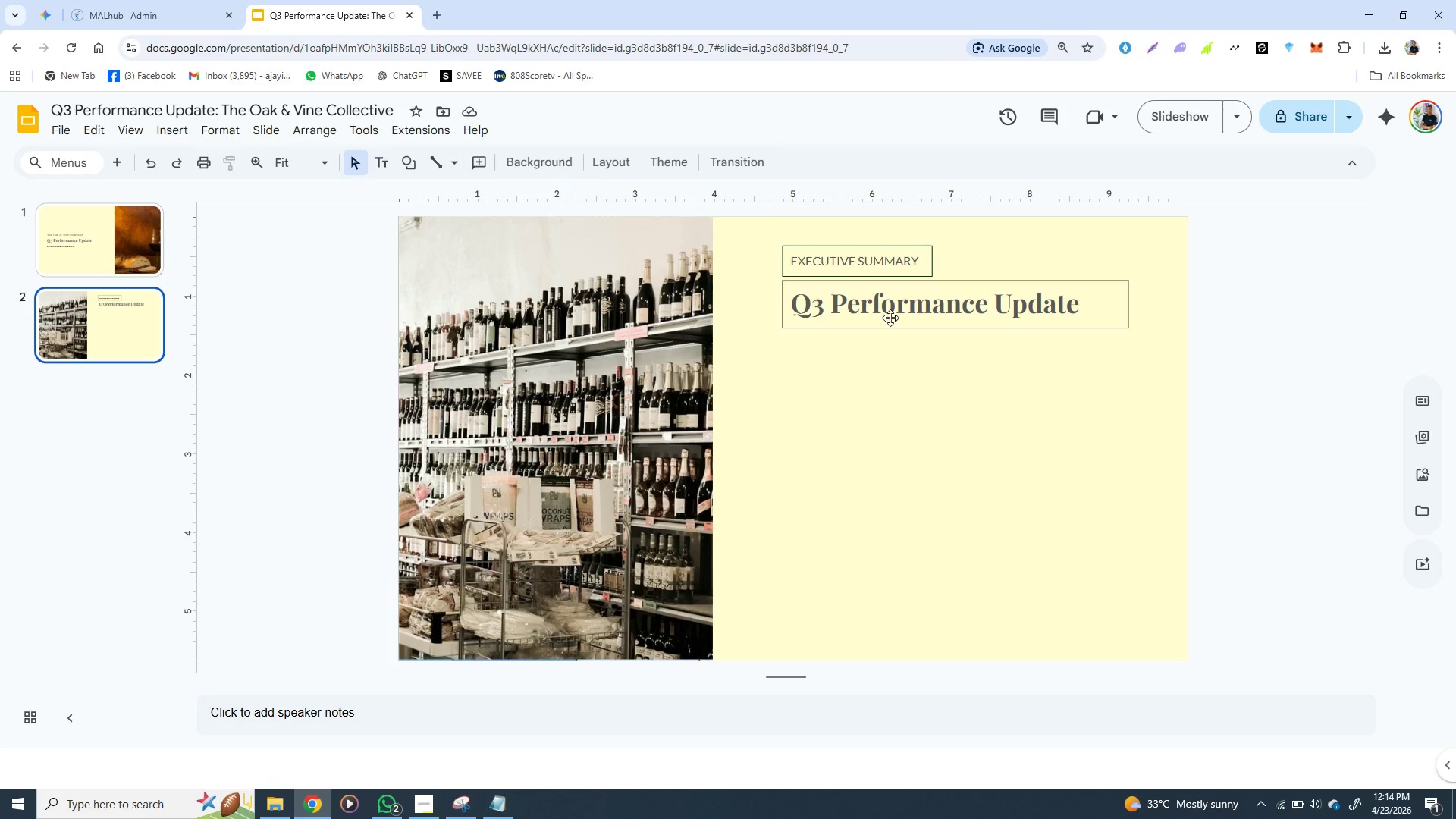 
left_click([834, 322])
 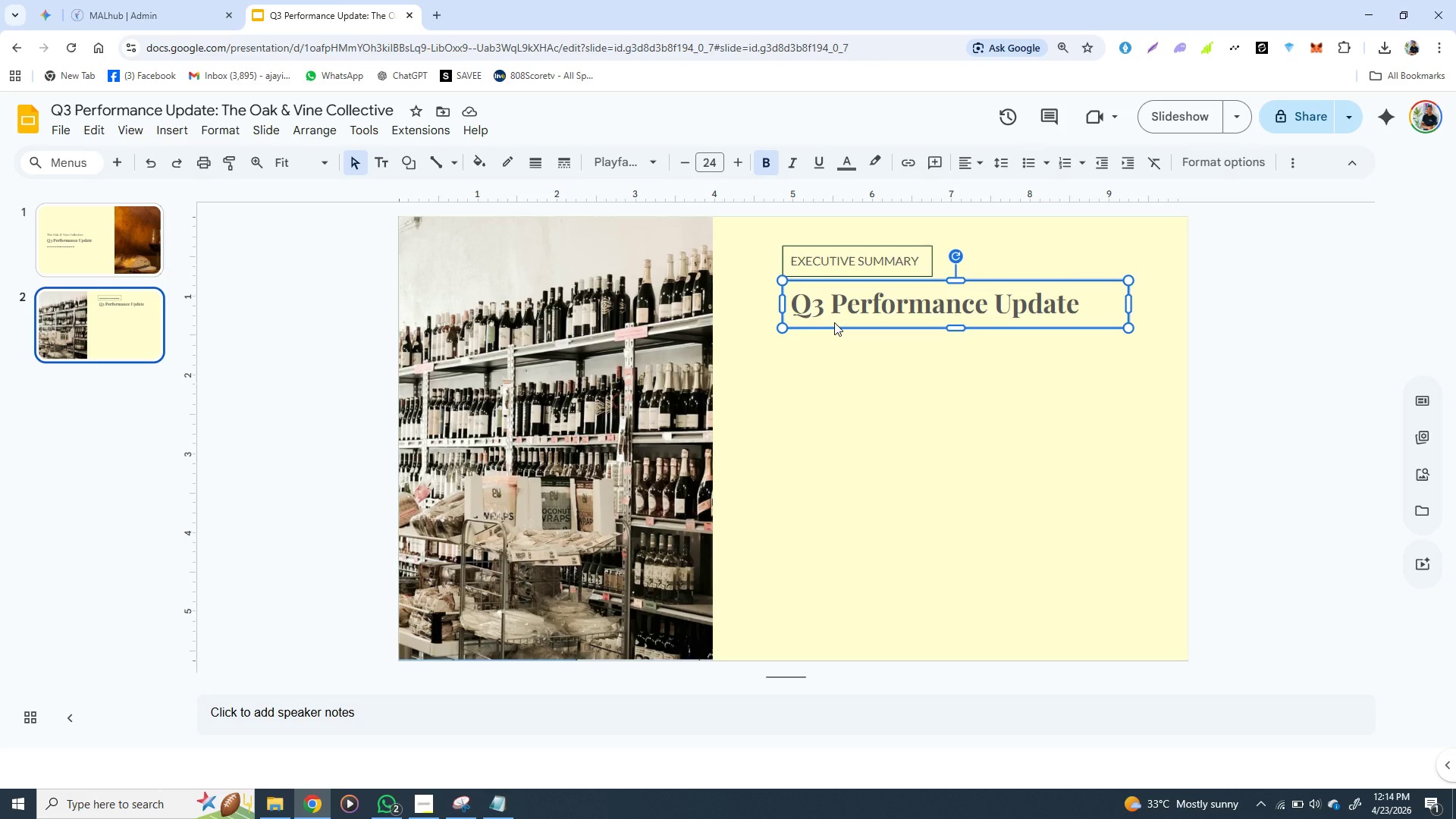 
hold_key(key=ShiftLeft, duration=1.5)
left_click([843, 265])
 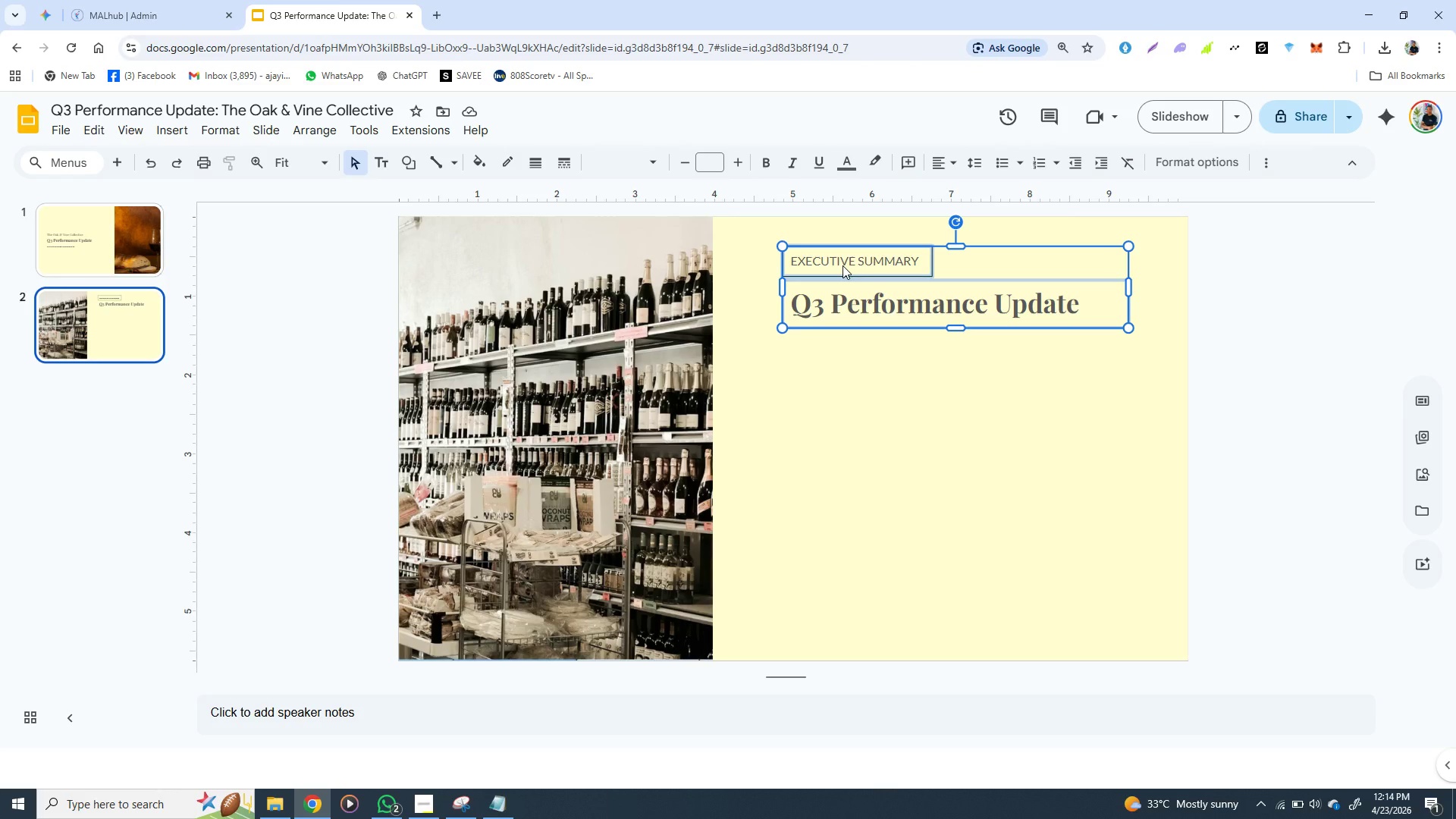 
right_click([843, 265])
 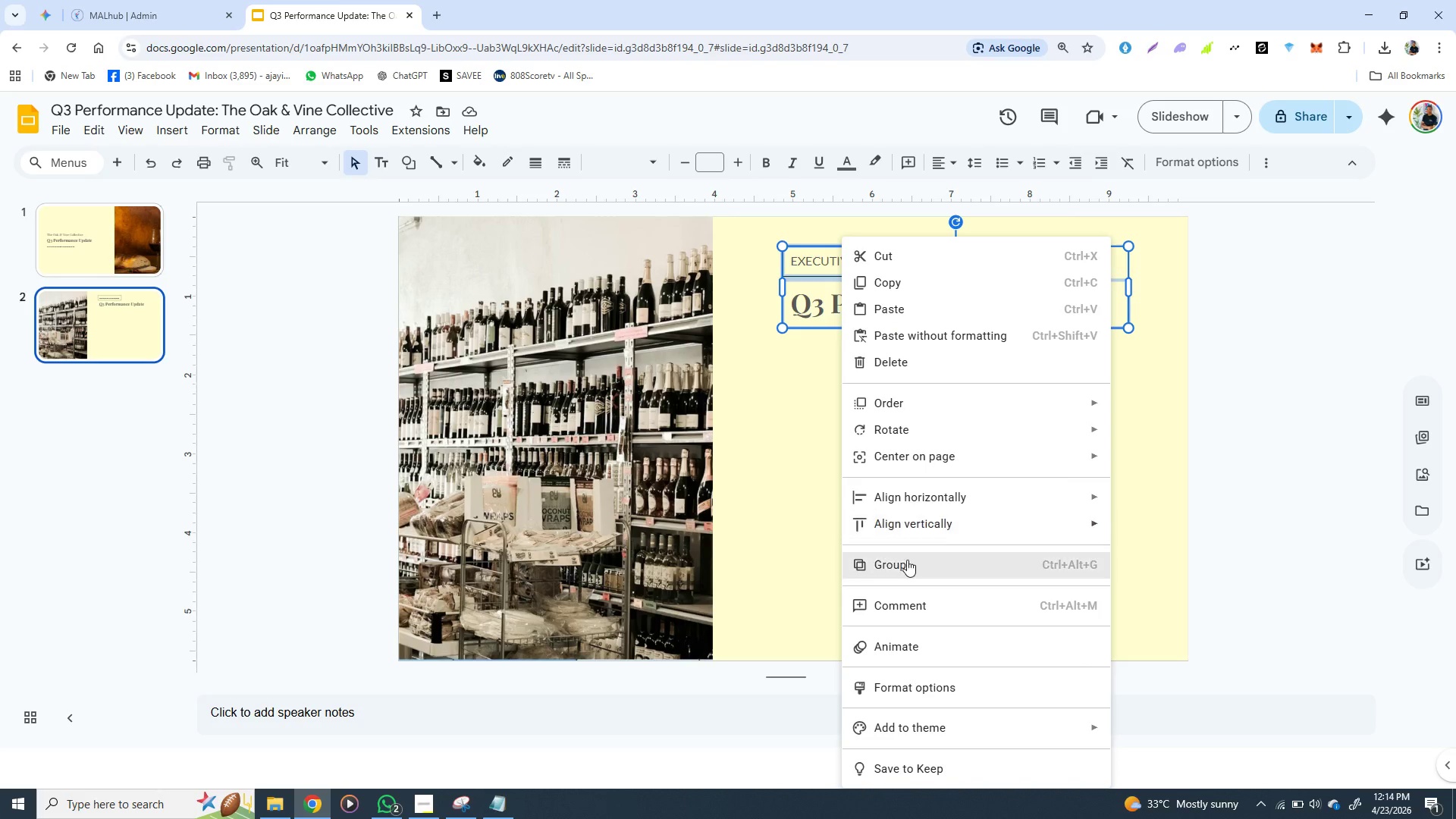 
left_click([907, 561])
 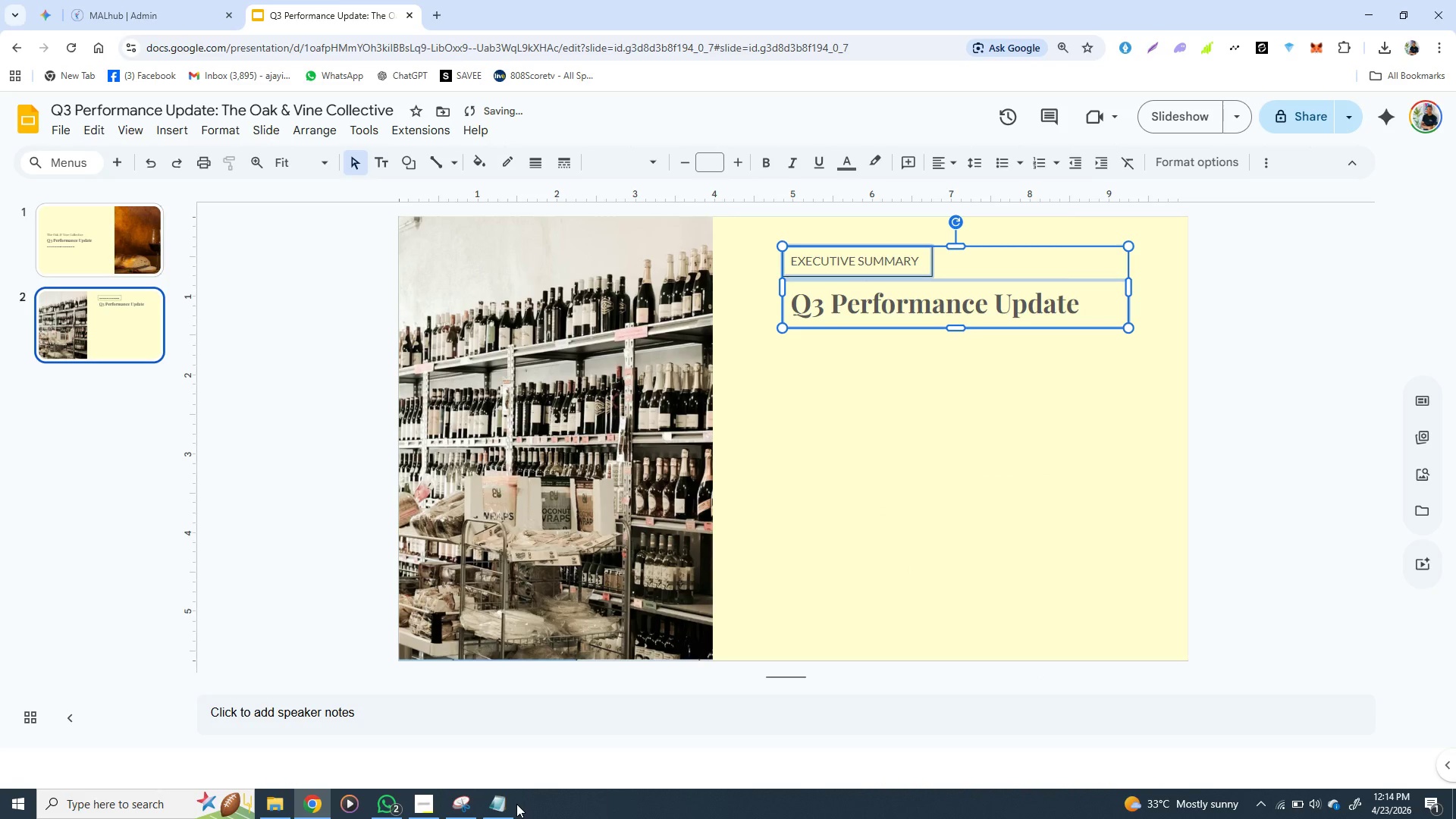 
left_click([503, 802])
 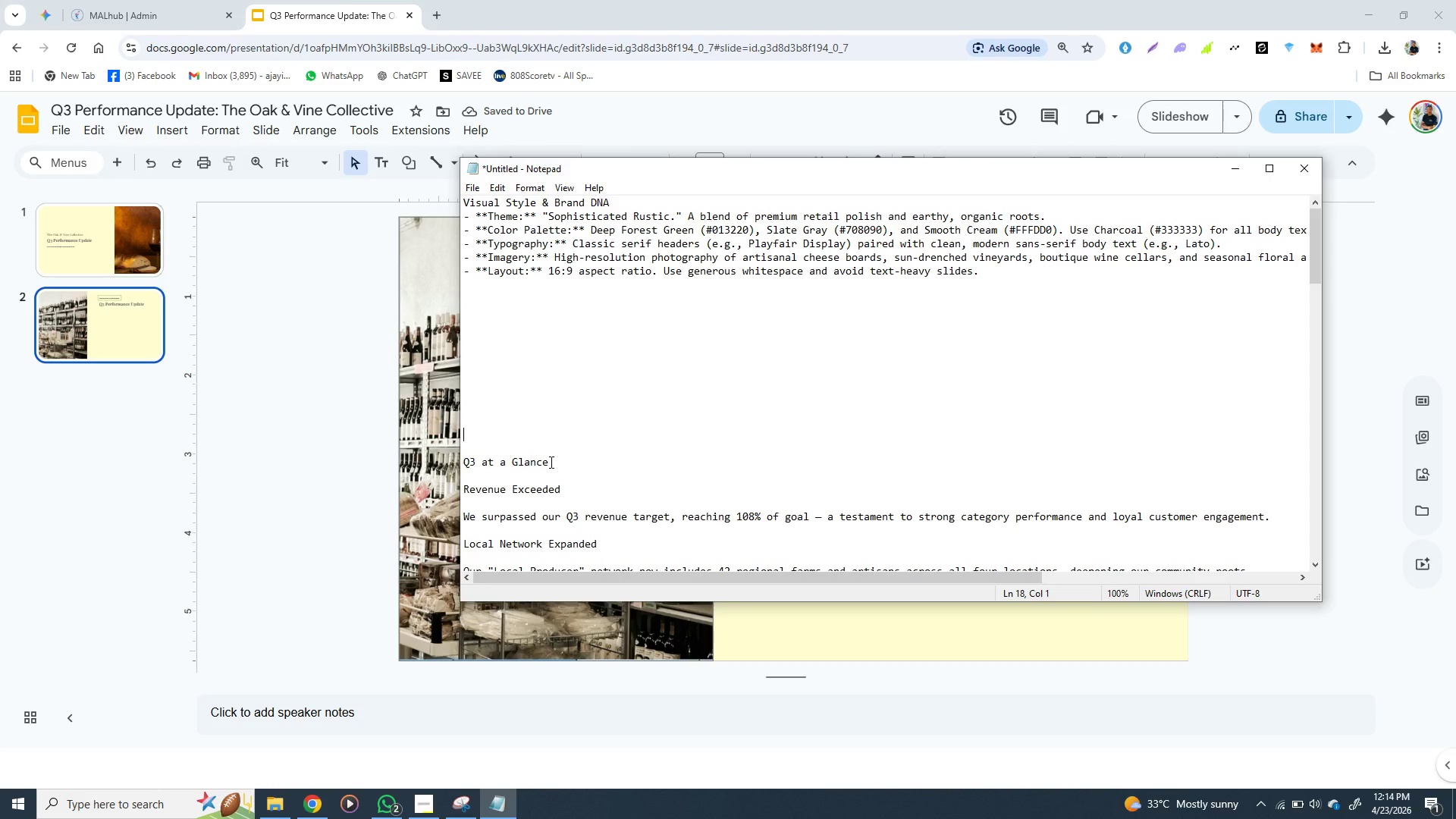 
left_click_drag(start_coordinate=[550, 462], to_coordinate=[460, 462])
 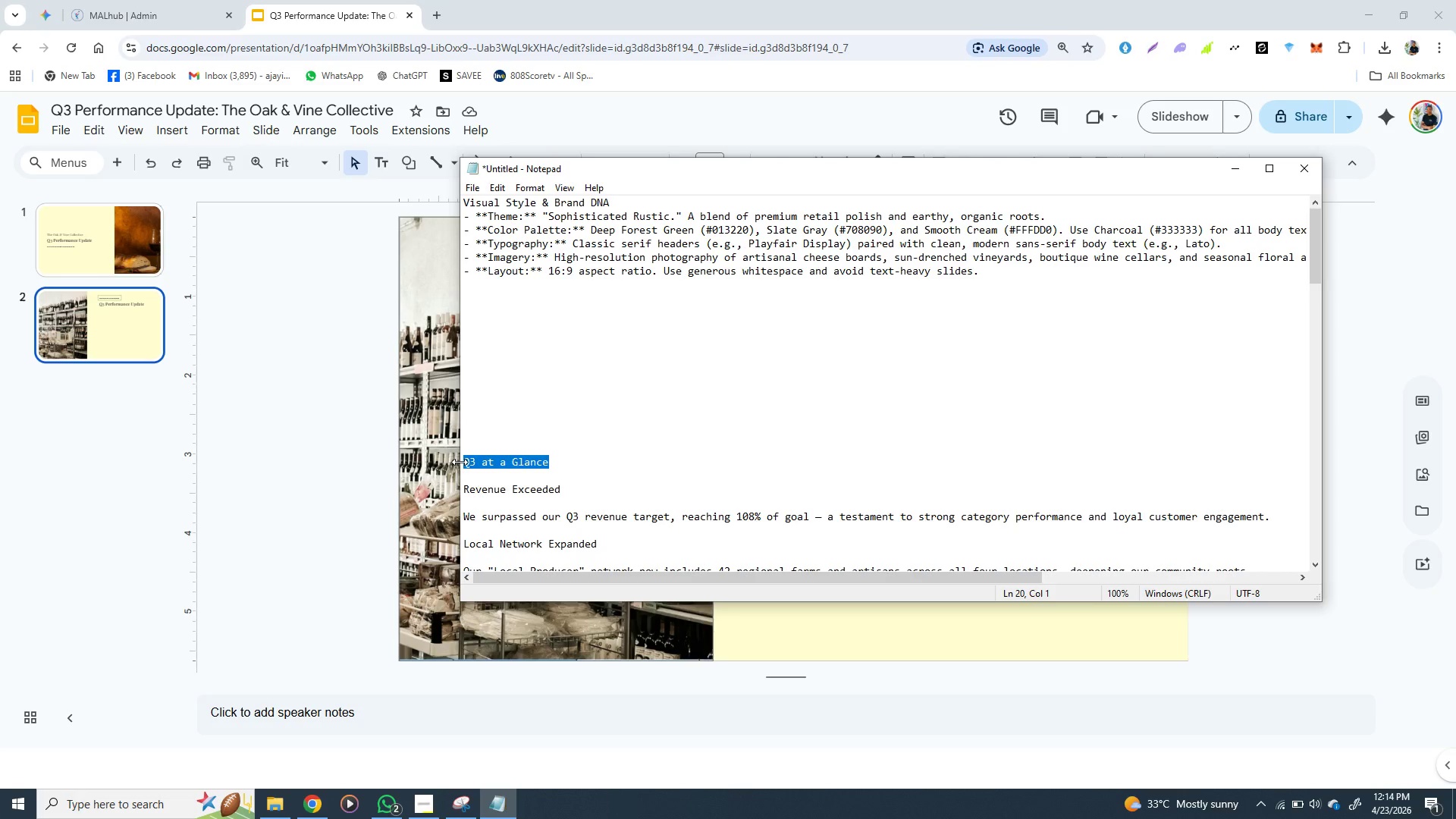 
key(Control+X)
 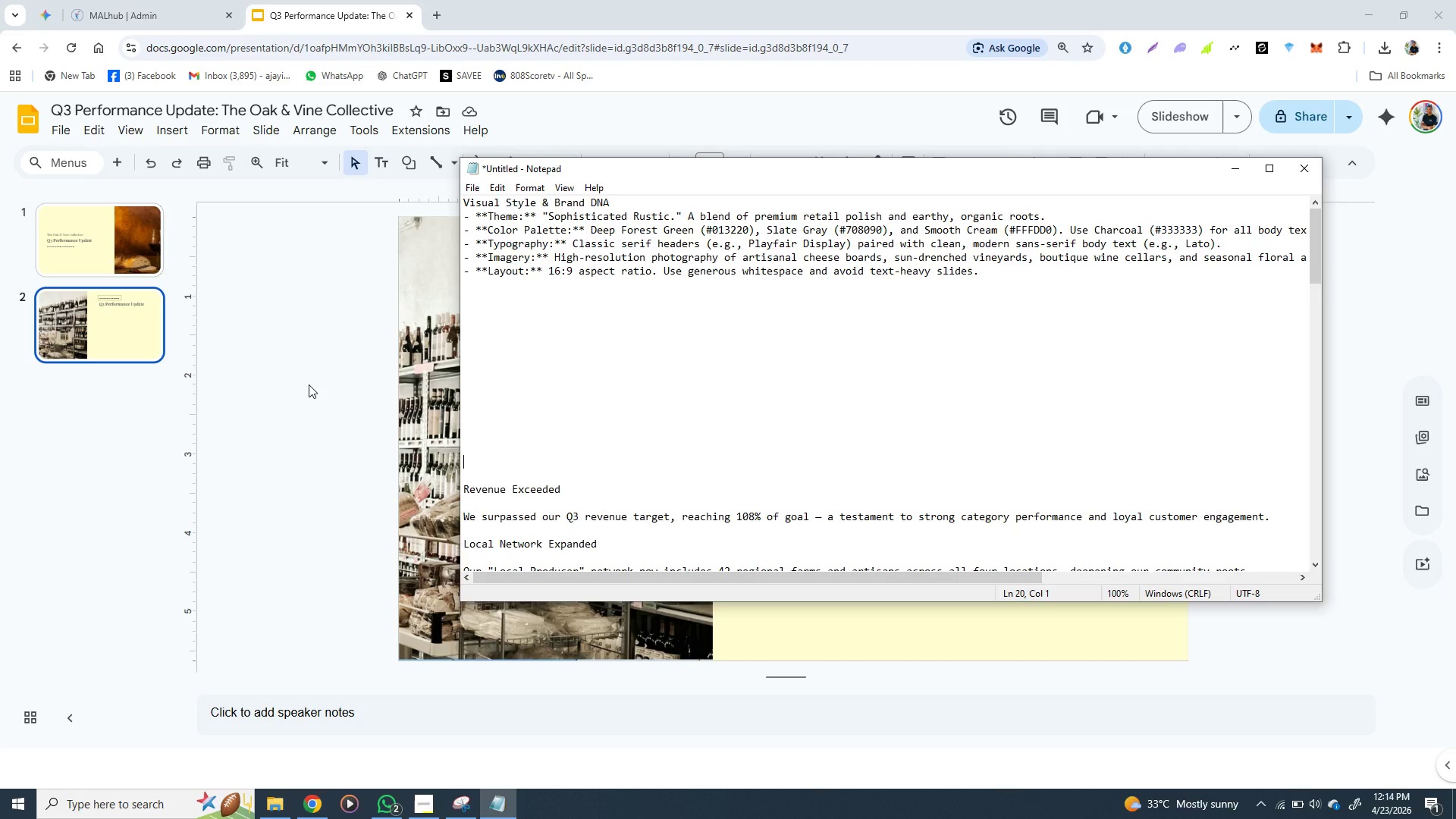 
left_click([309, 384])
 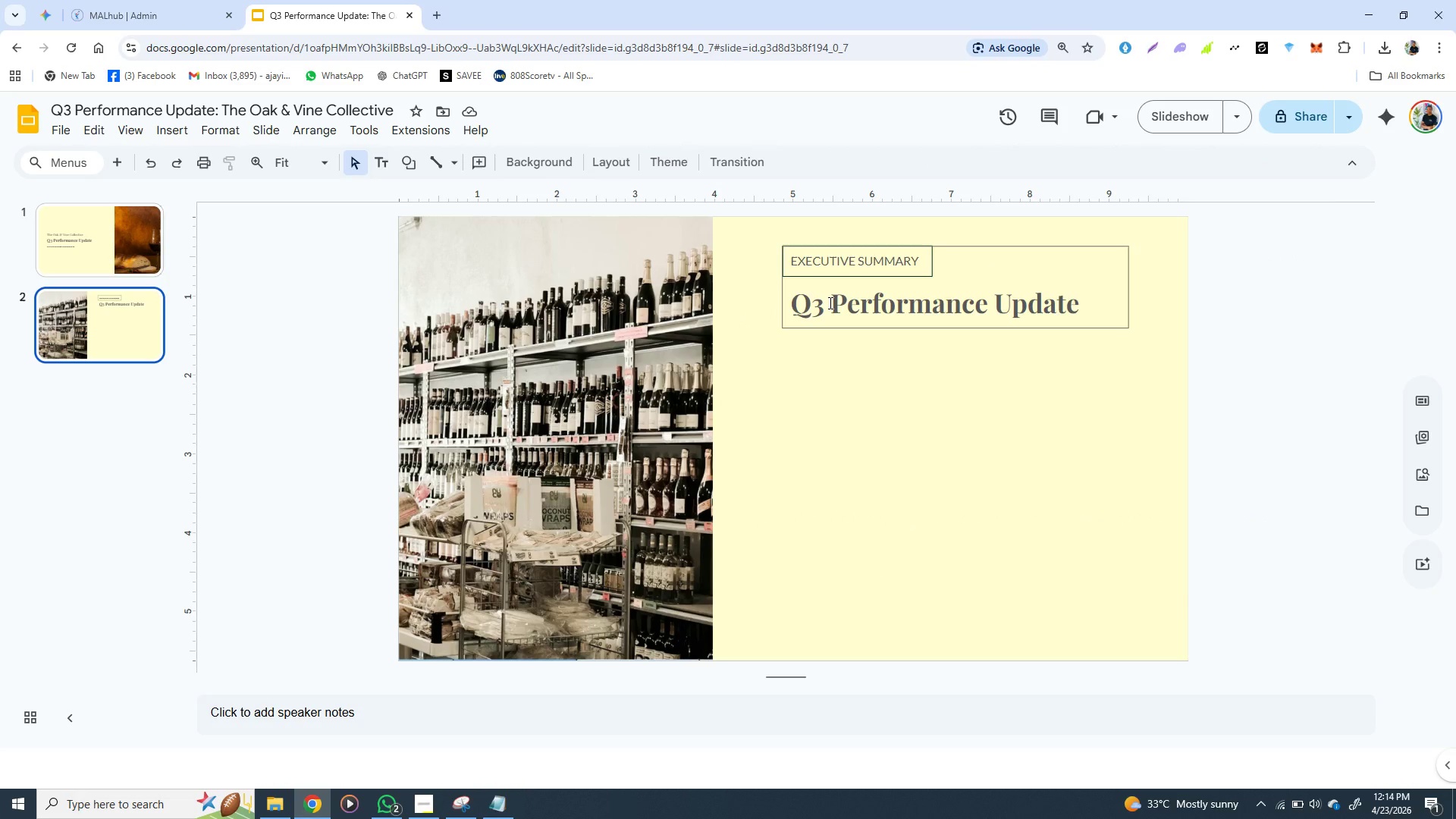 
double_click([833, 303])
 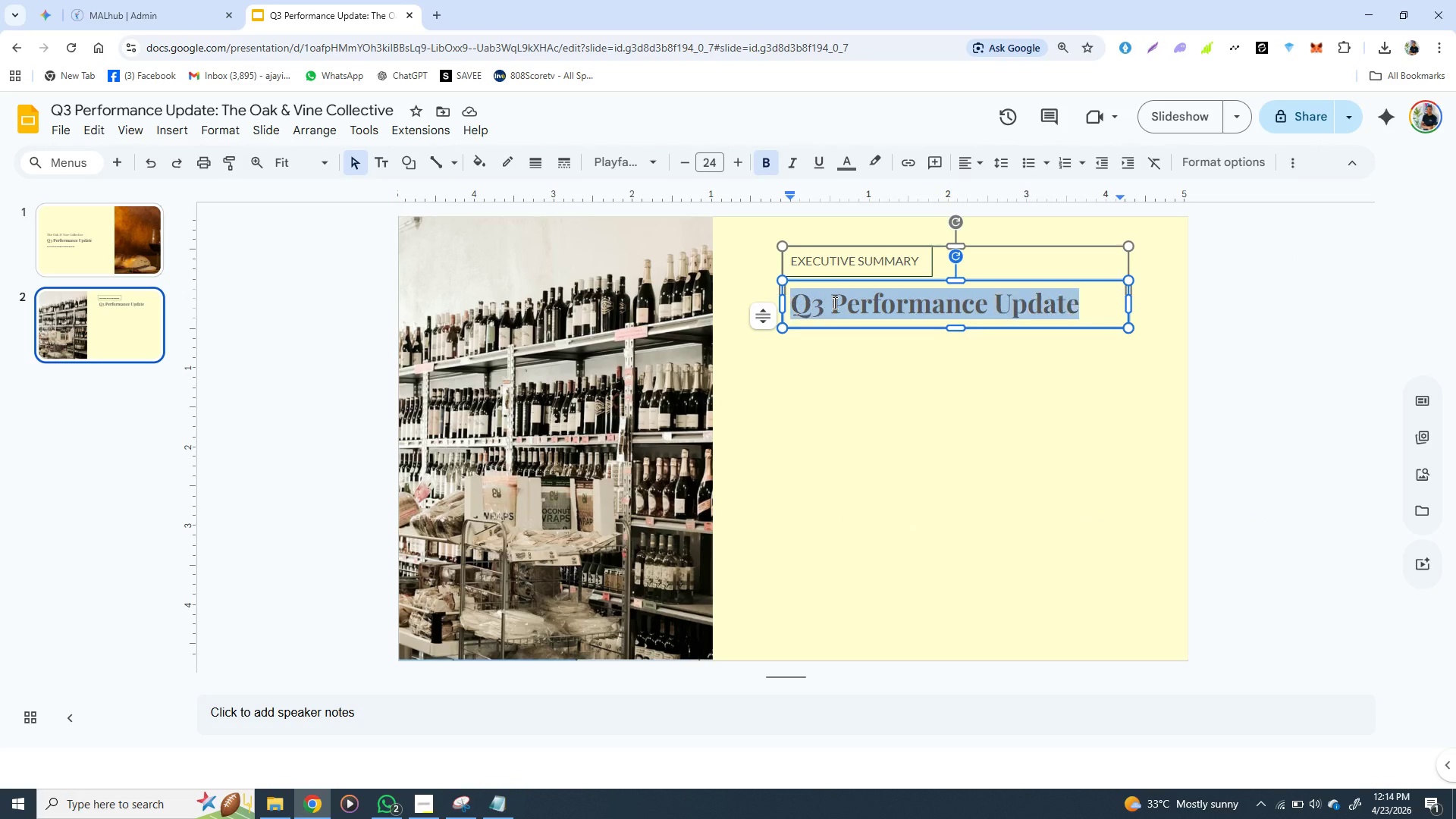 
triple_click([833, 303])
 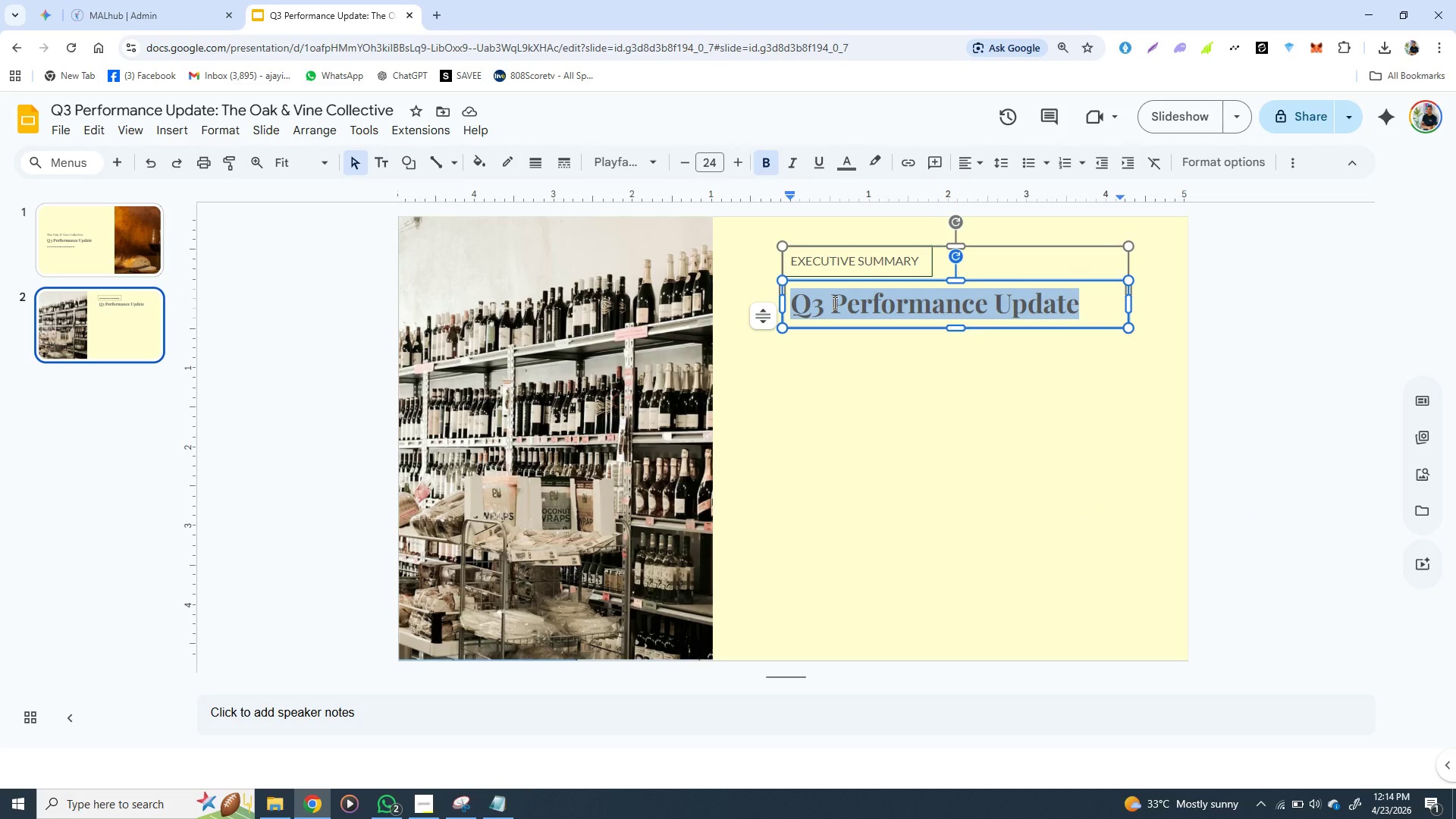 
key(Control+V)
 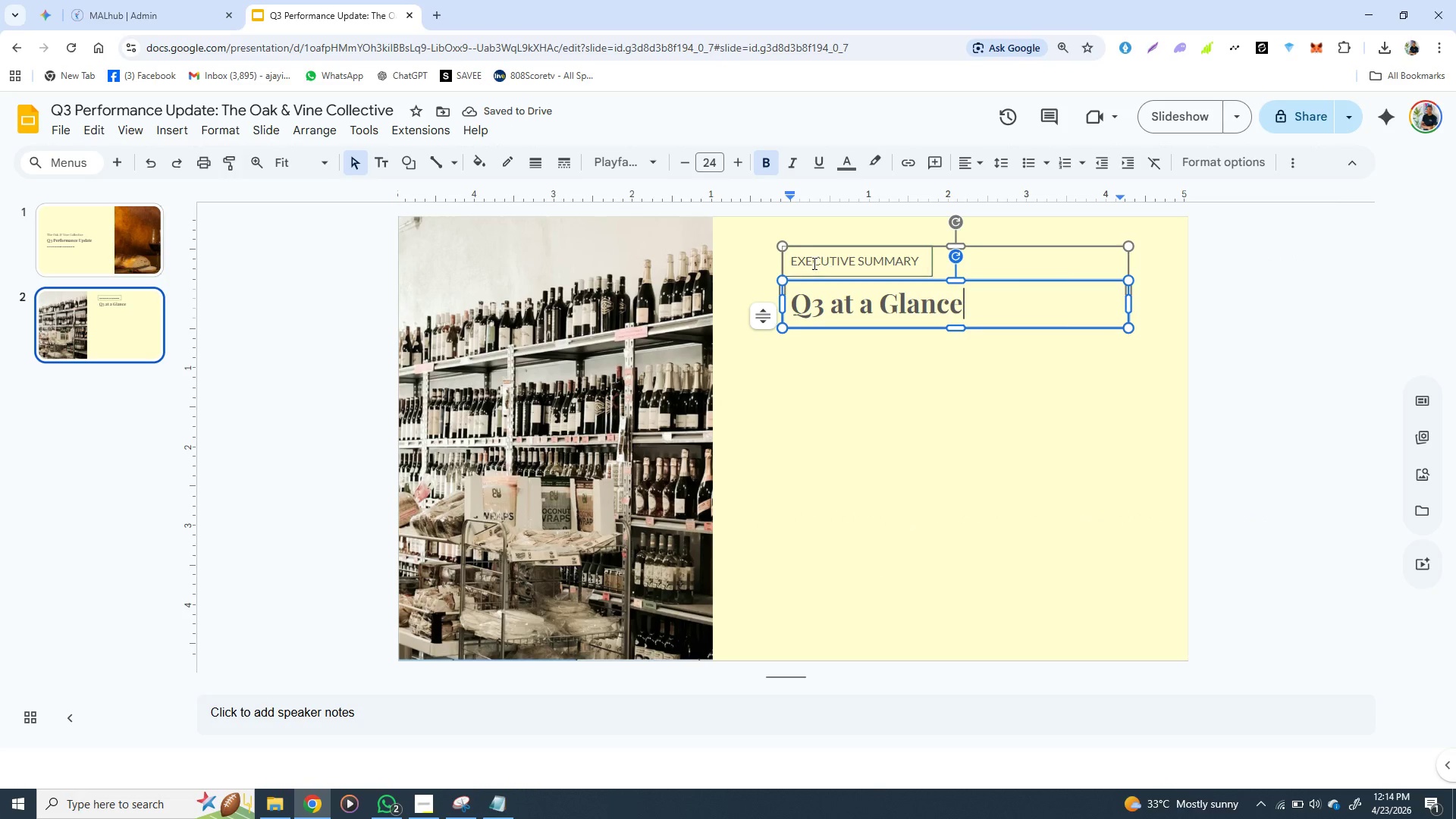 
double_click([818, 260])
 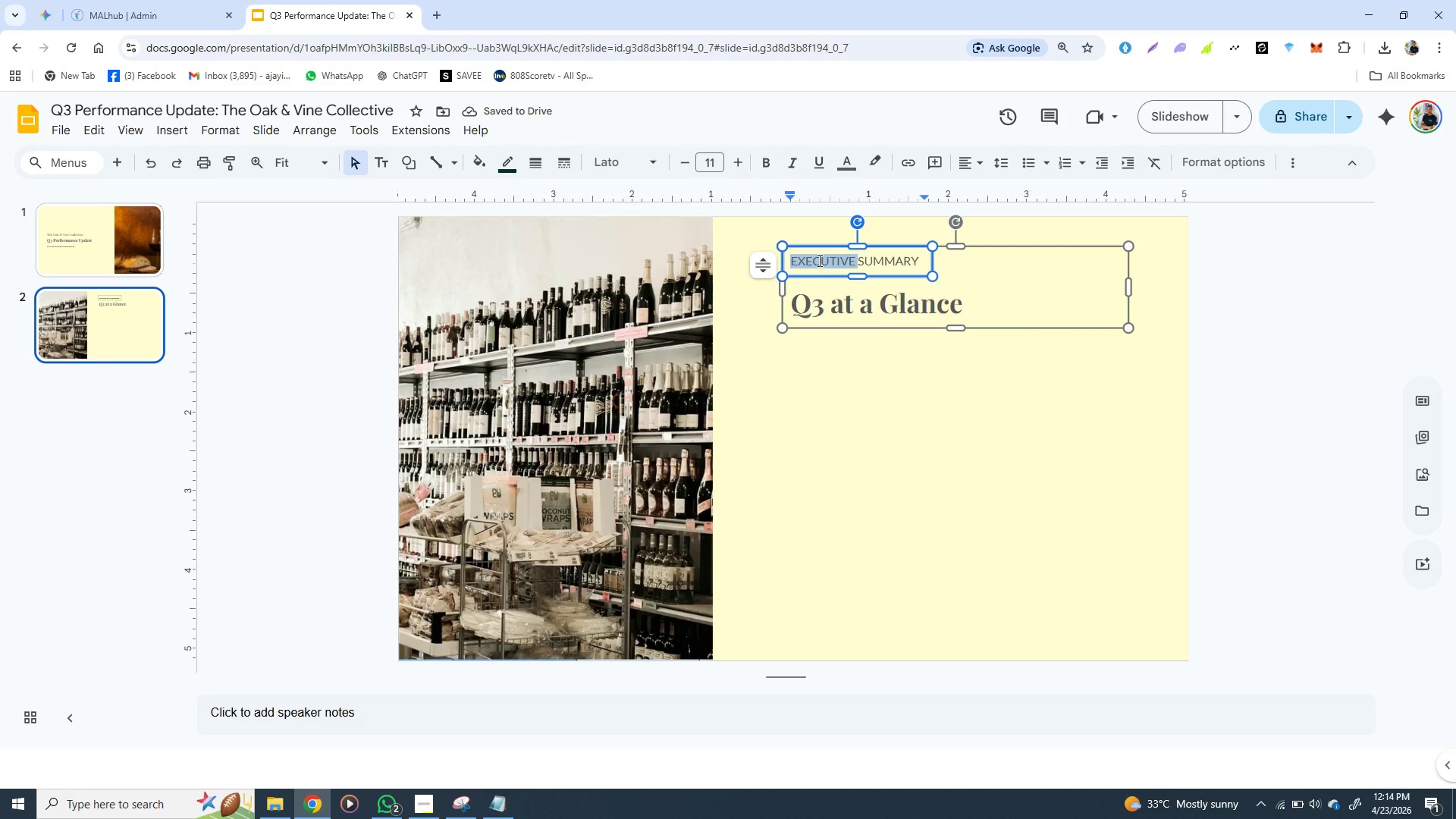 
triple_click([818, 260])
 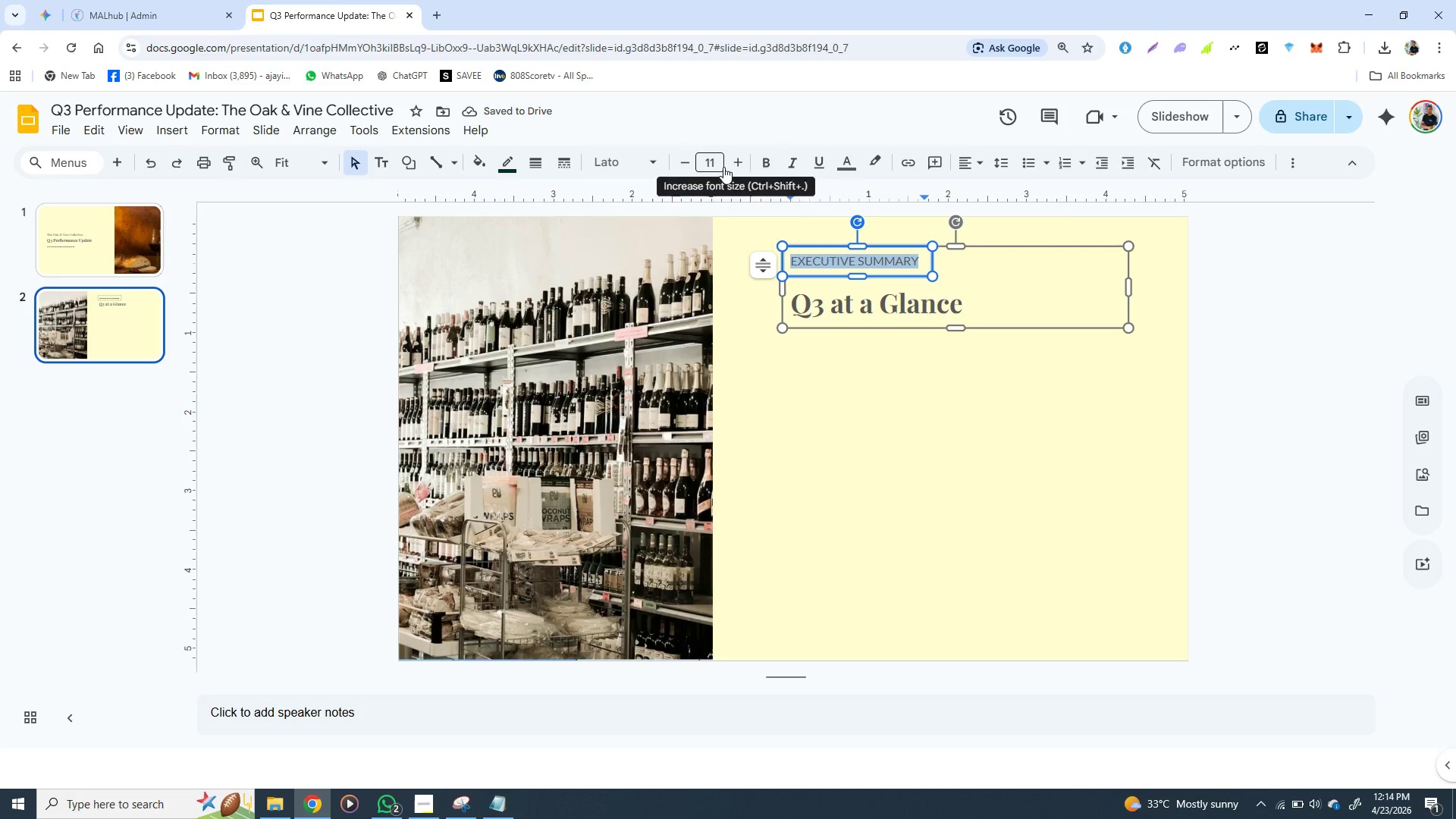 
left_click([723, 164])
 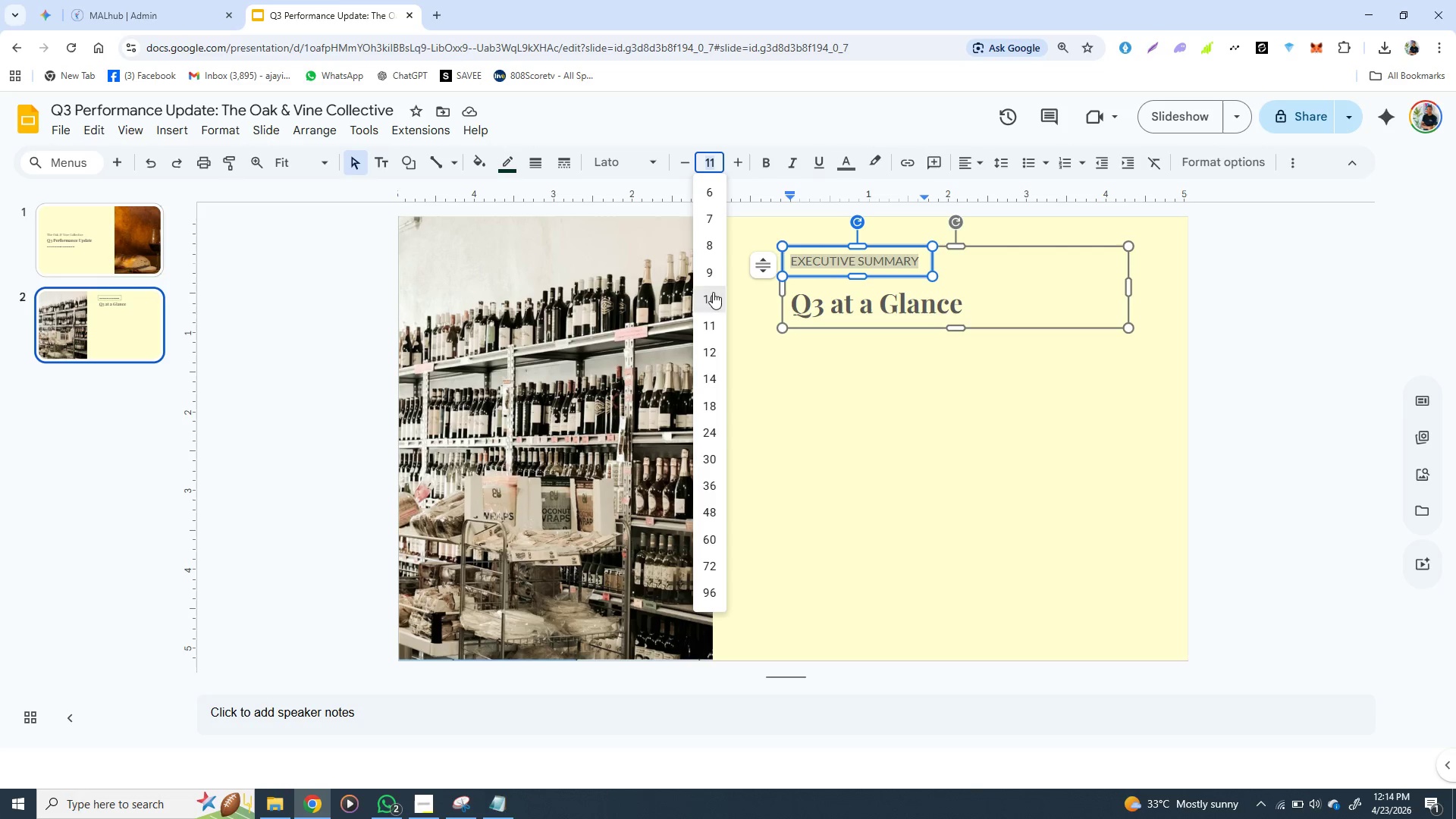 
left_click([712, 274])
 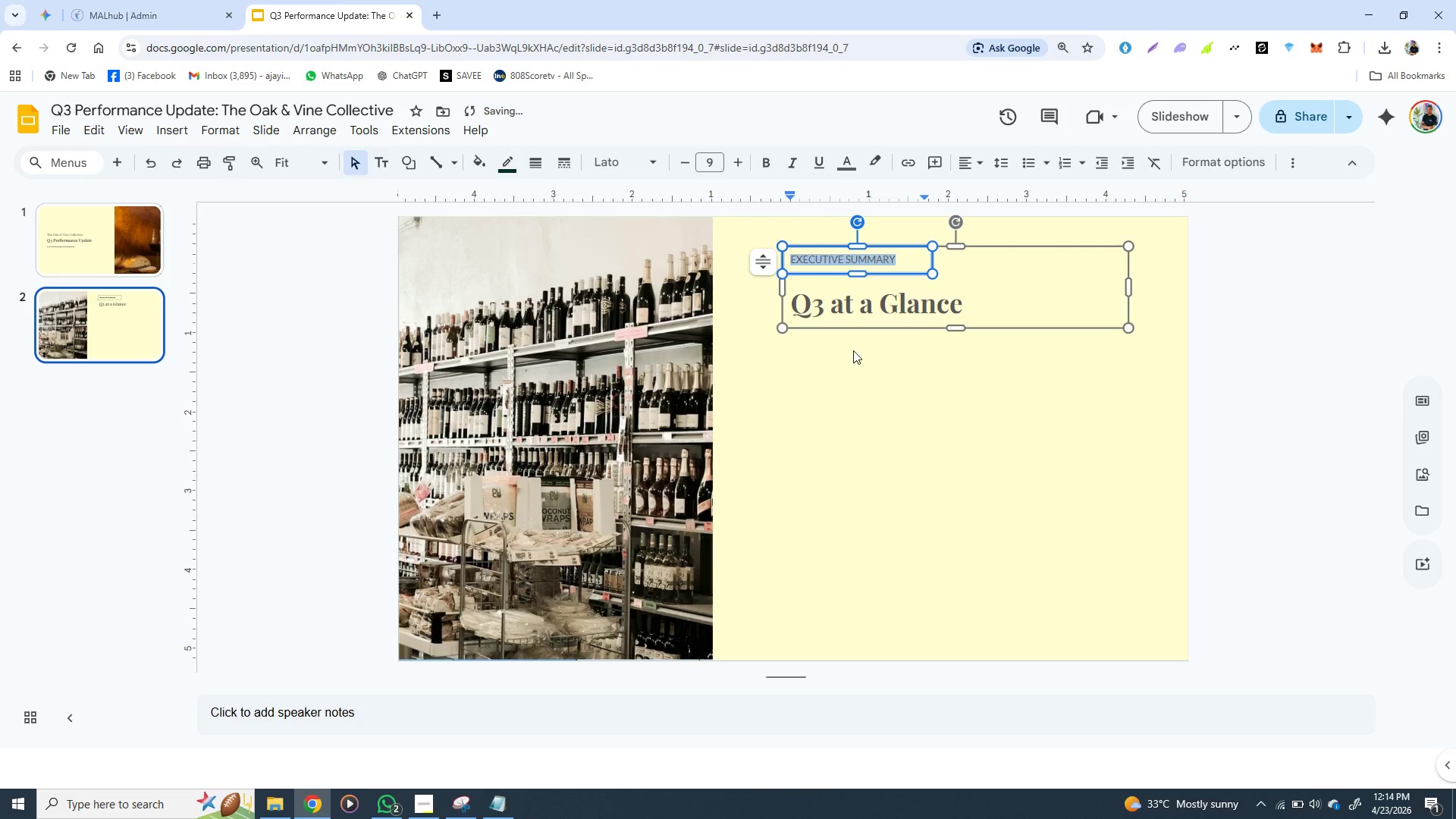 
left_click([865, 362])
 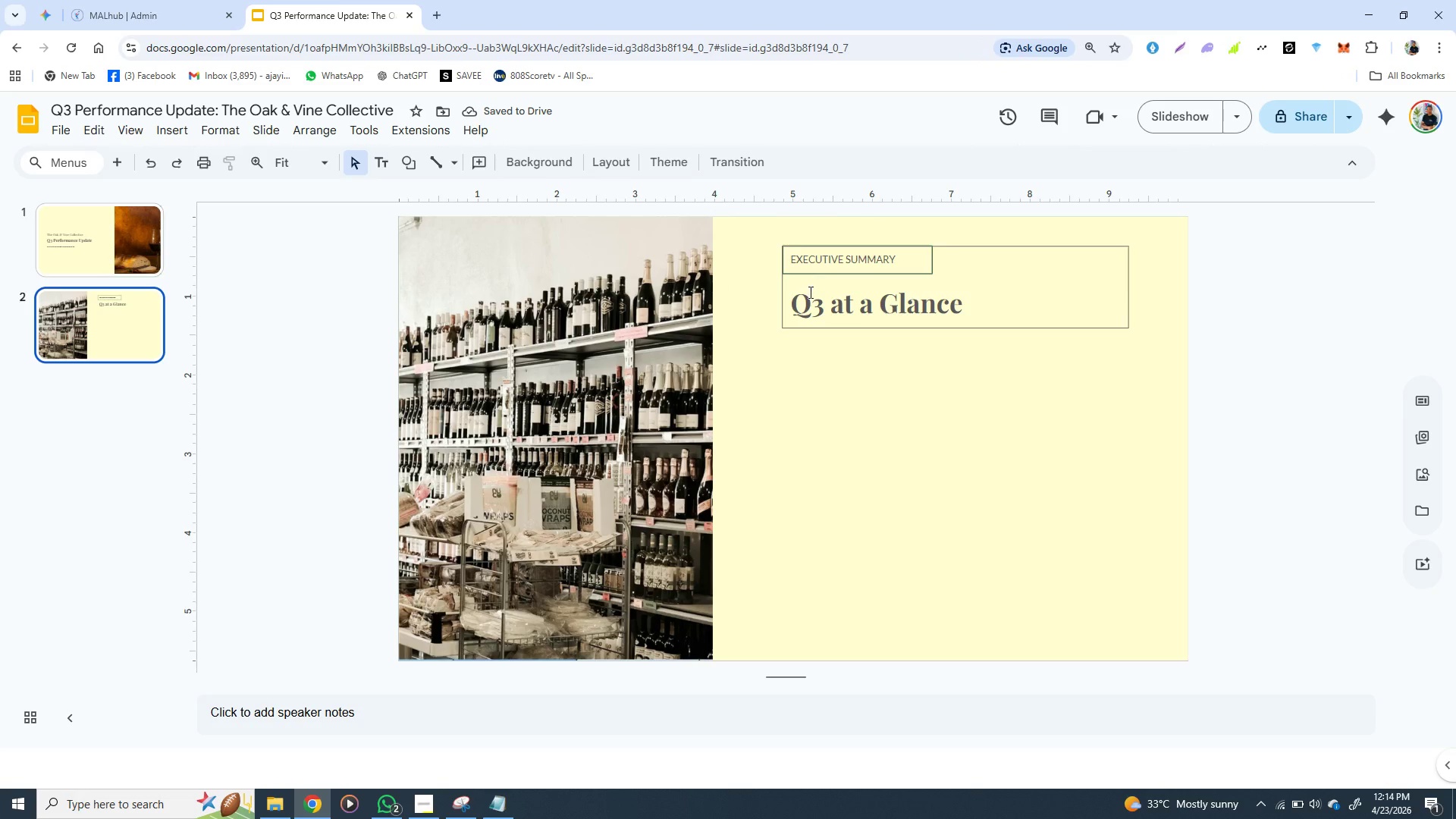 
left_click([809, 322])
 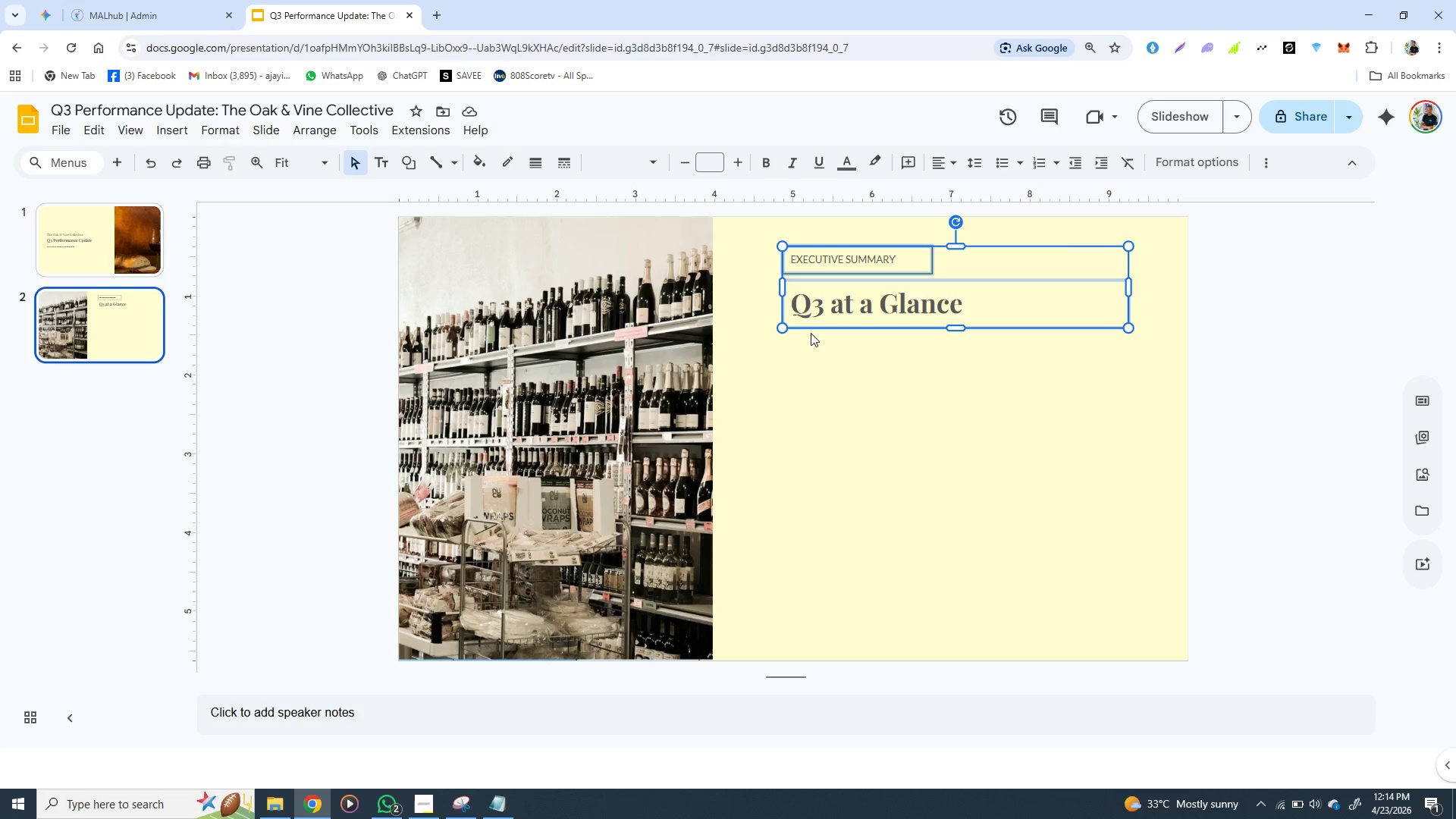 
left_click([815, 366])
 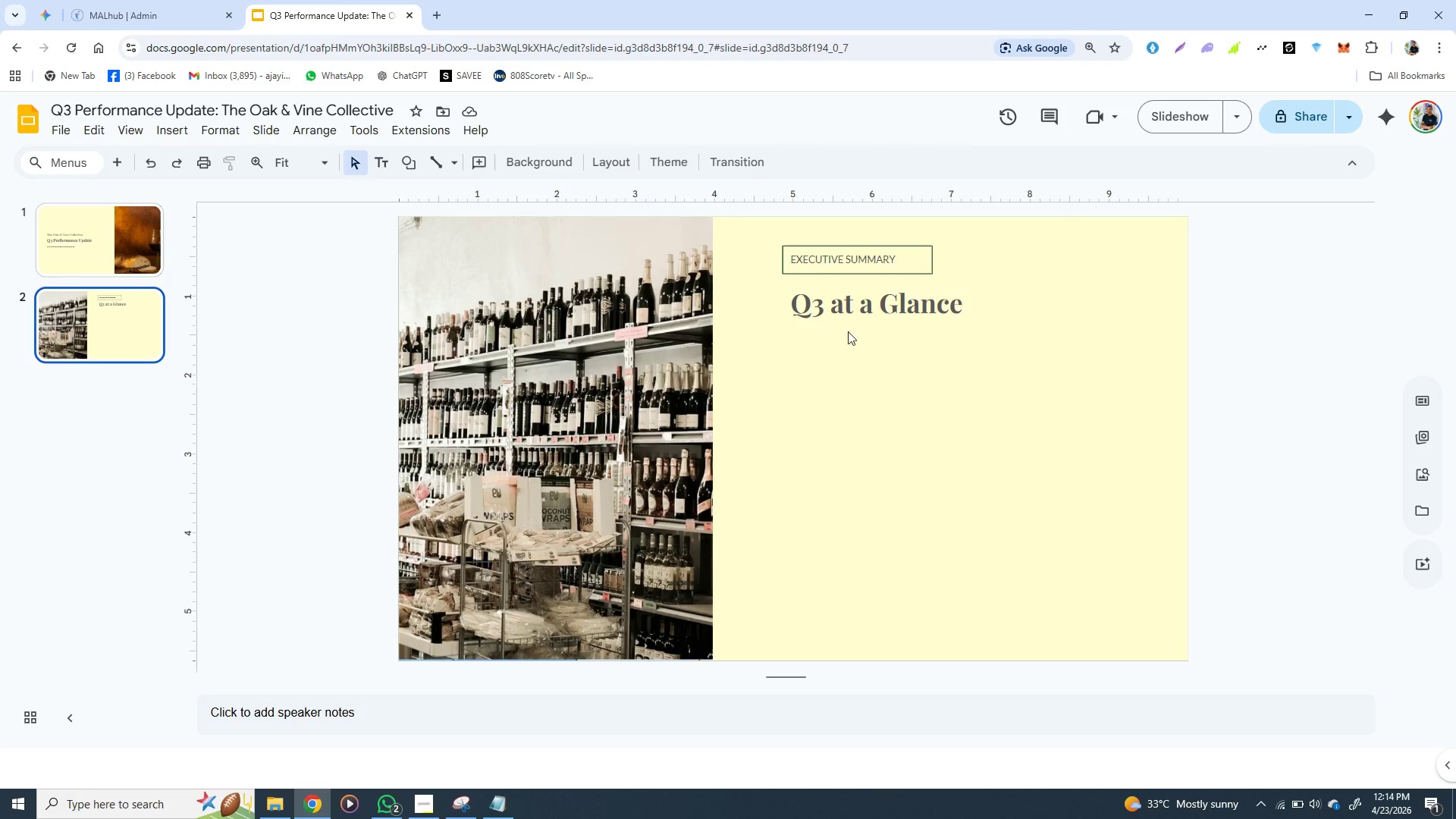 
left_click([900, 261])
 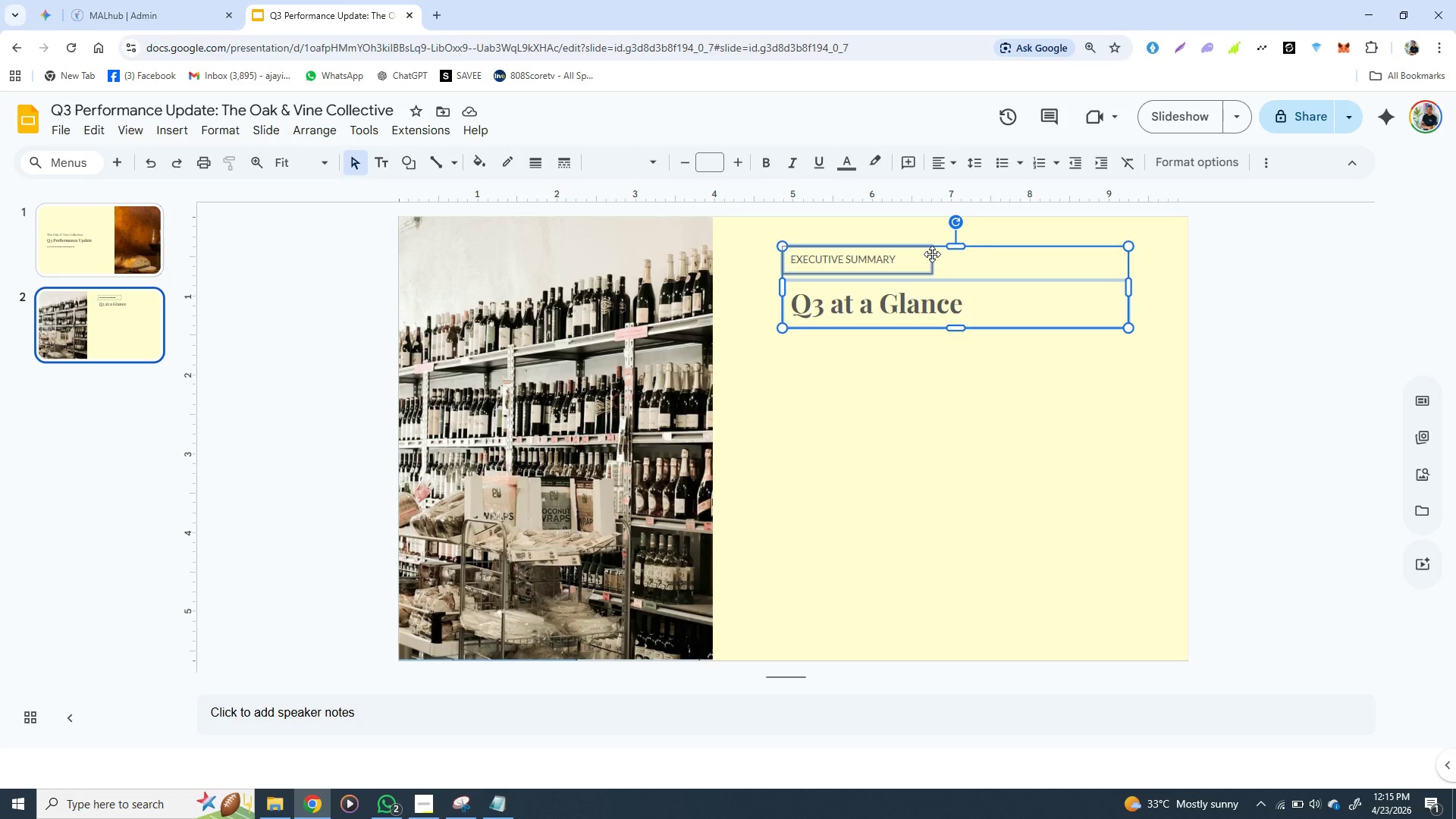 
right_click([932, 254])
 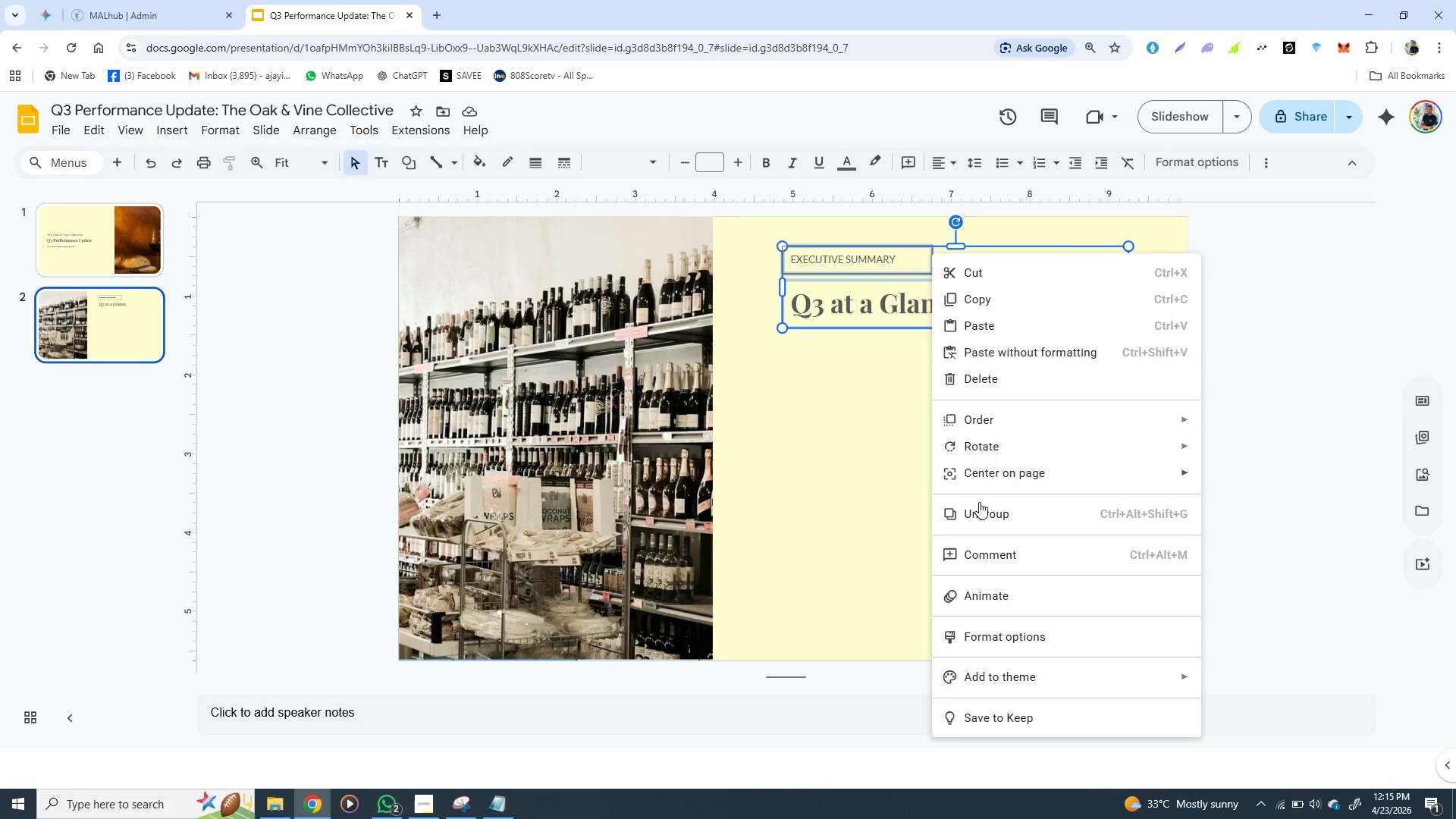 
left_click([979, 516])
 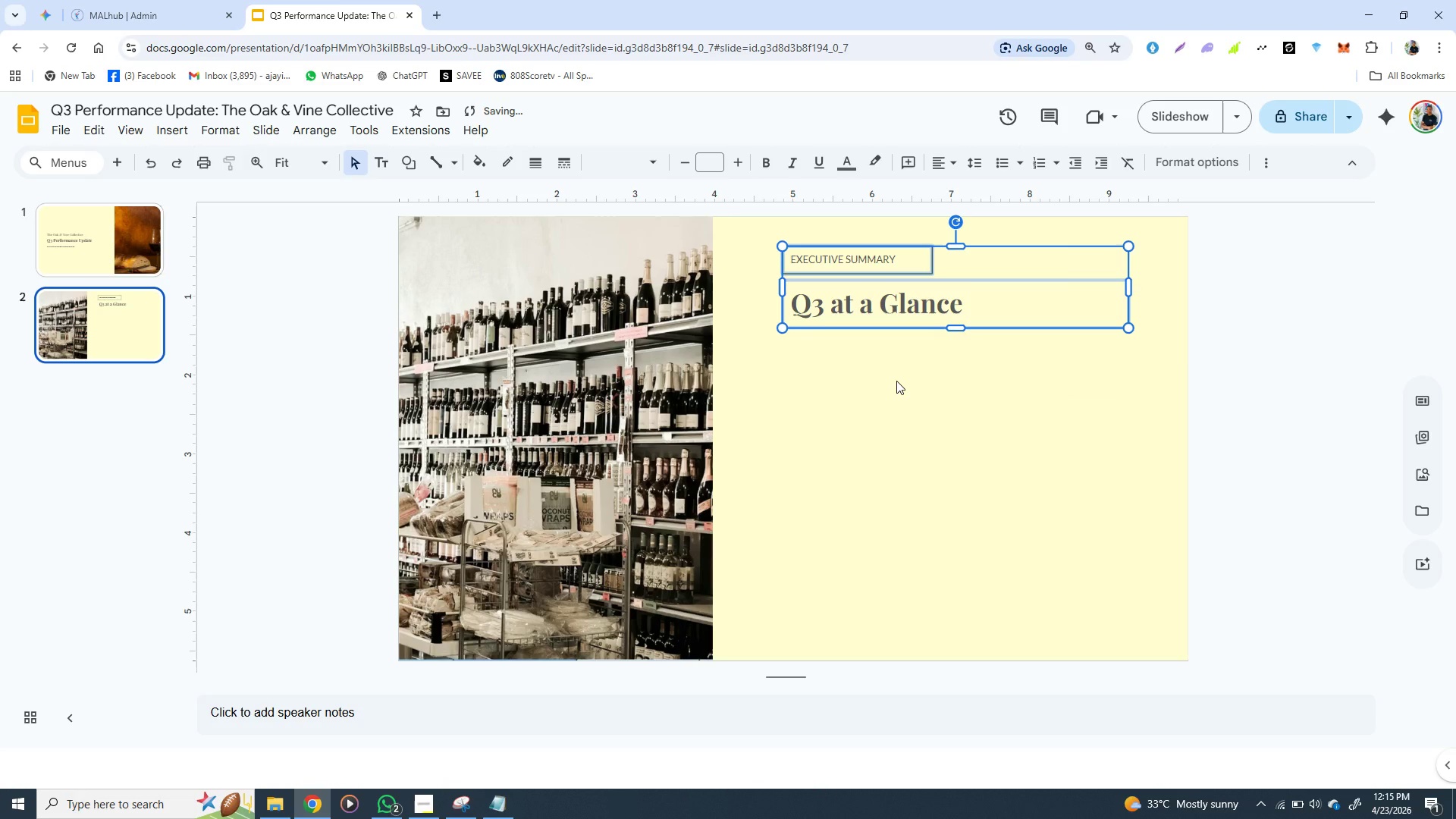 
left_click([896, 384])
 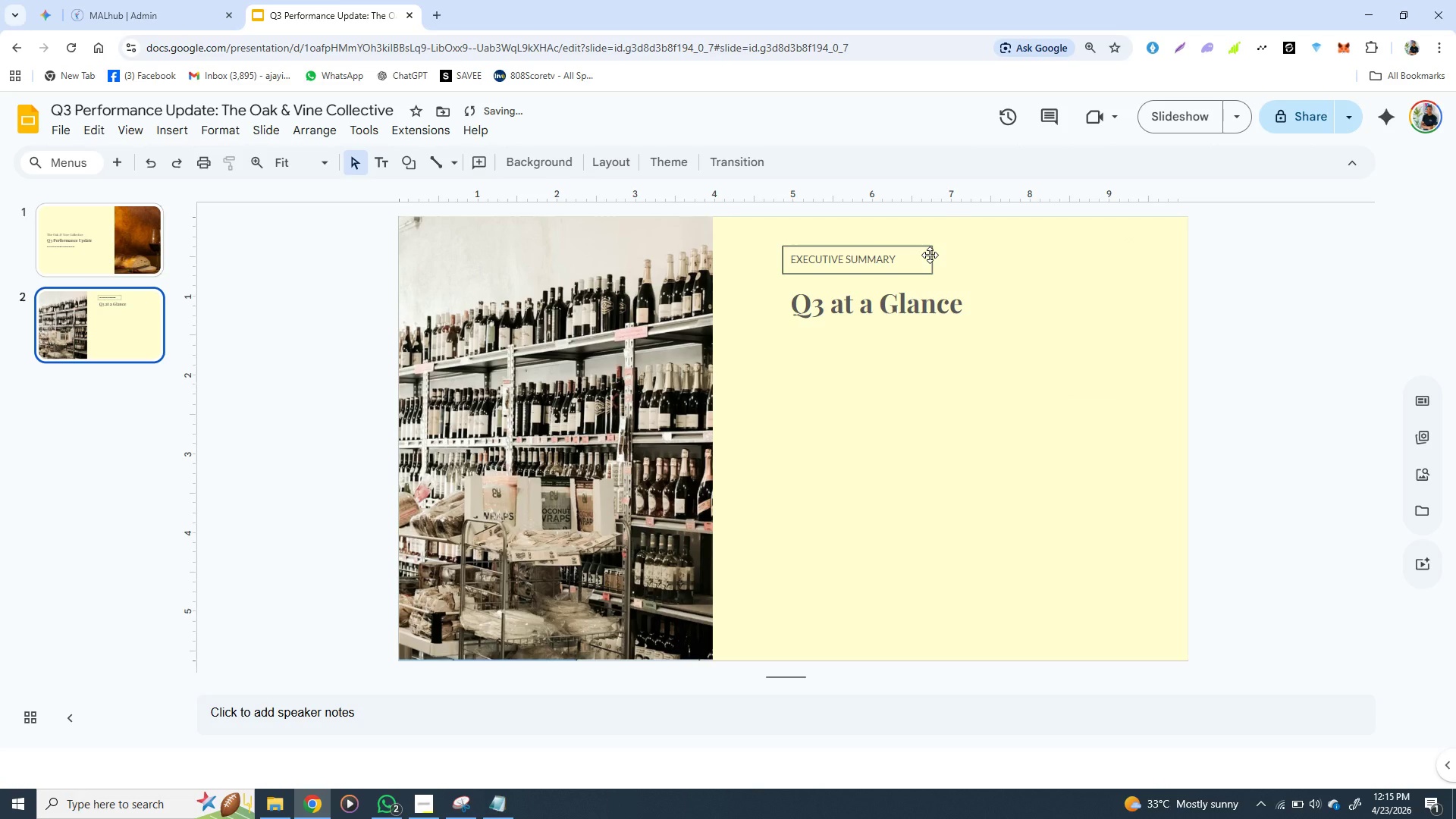 
left_click([930, 255])
 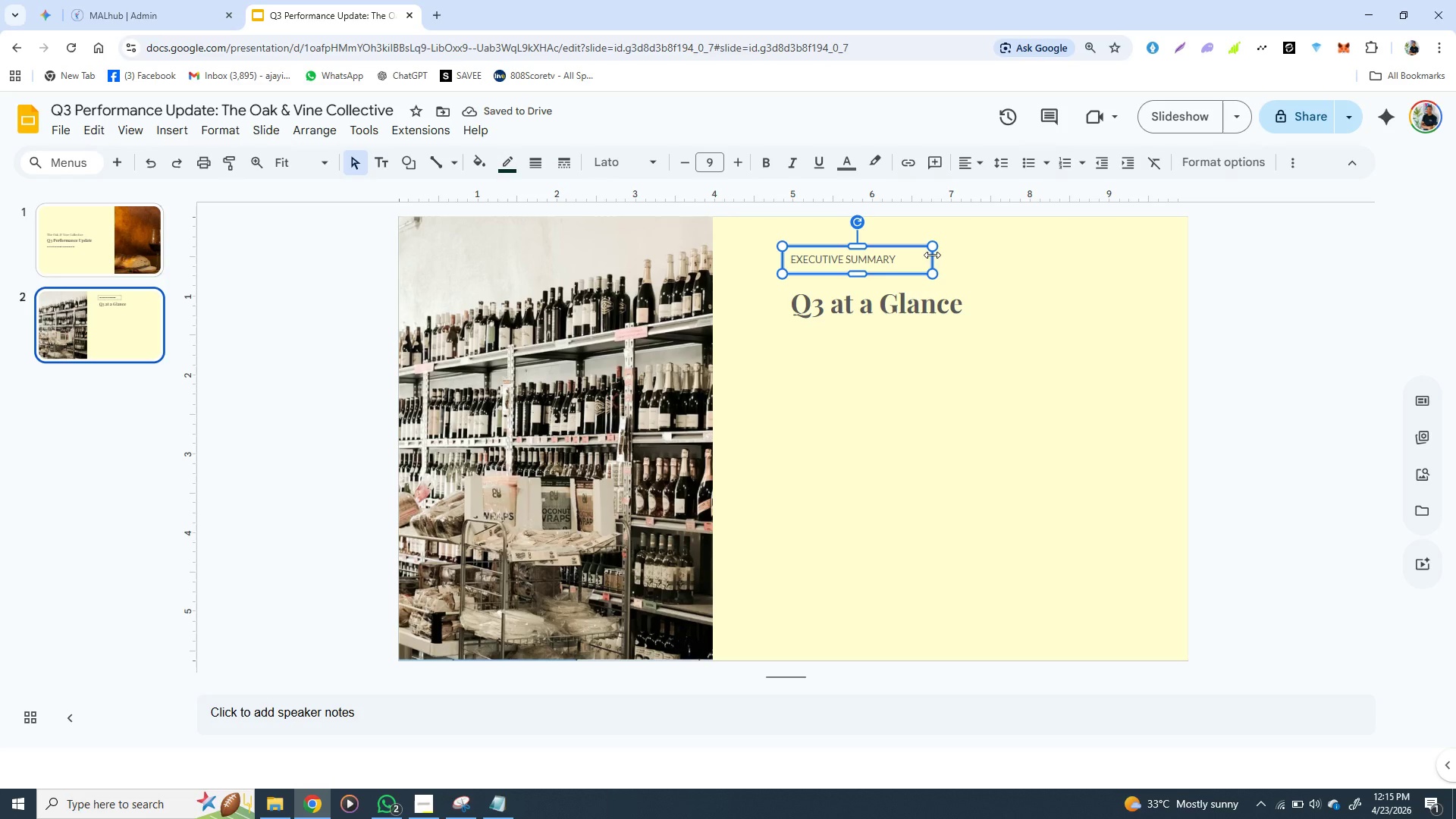 
left_click_drag(start_coordinate=[930, 255], to_coordinate=[911, 255])
 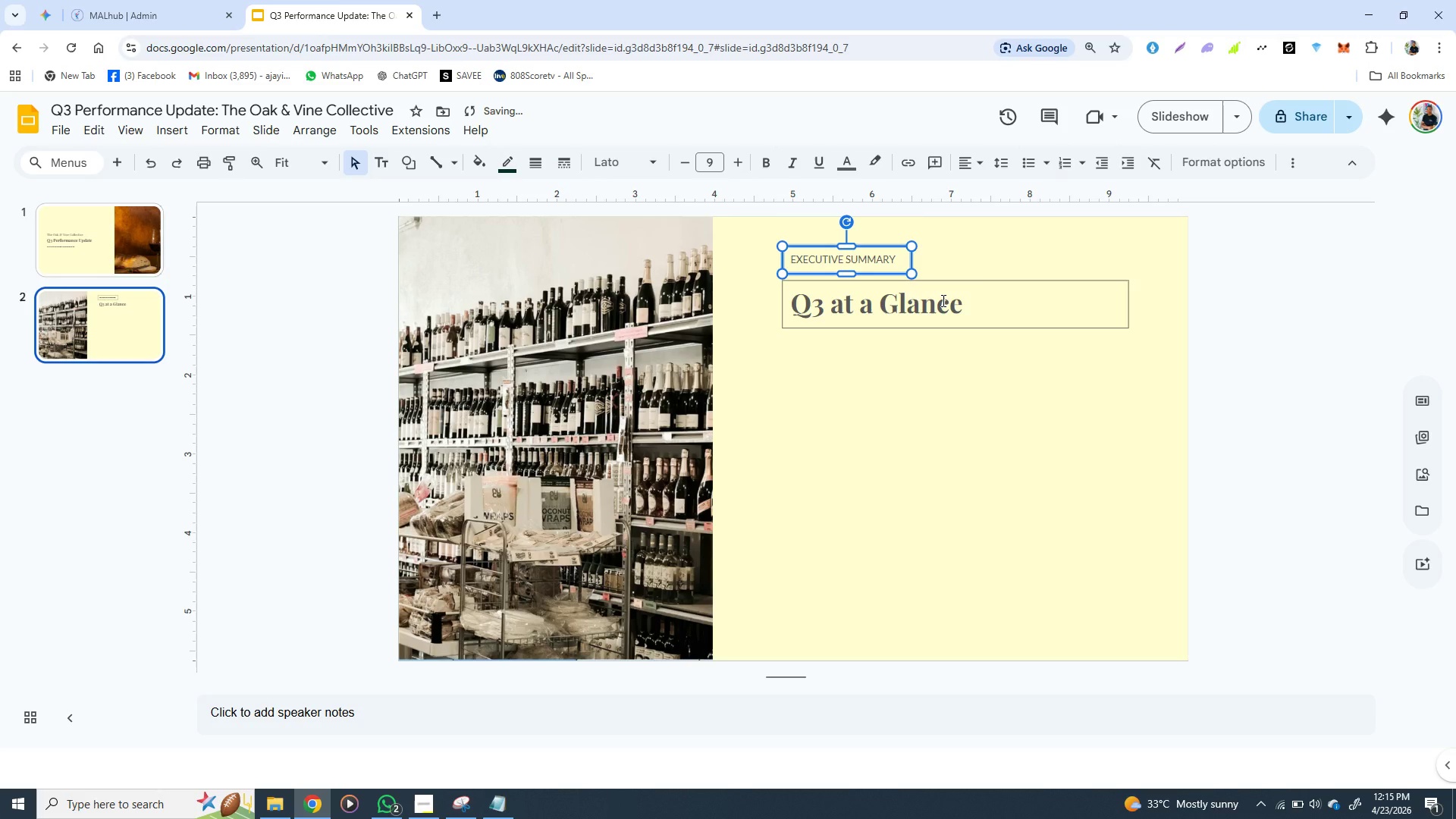 
left_click([942, 300])
 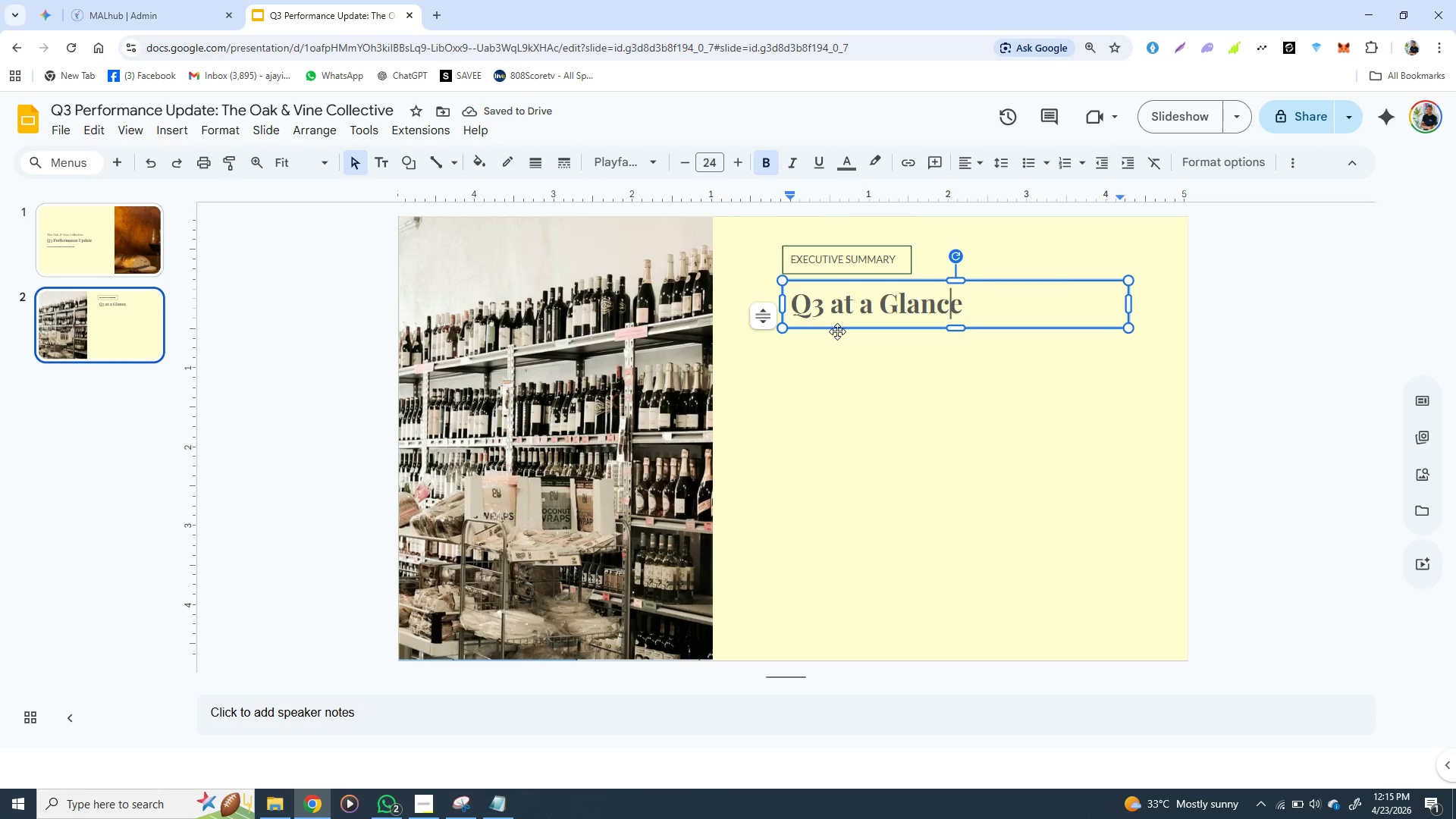 
left_click([838, 331])
 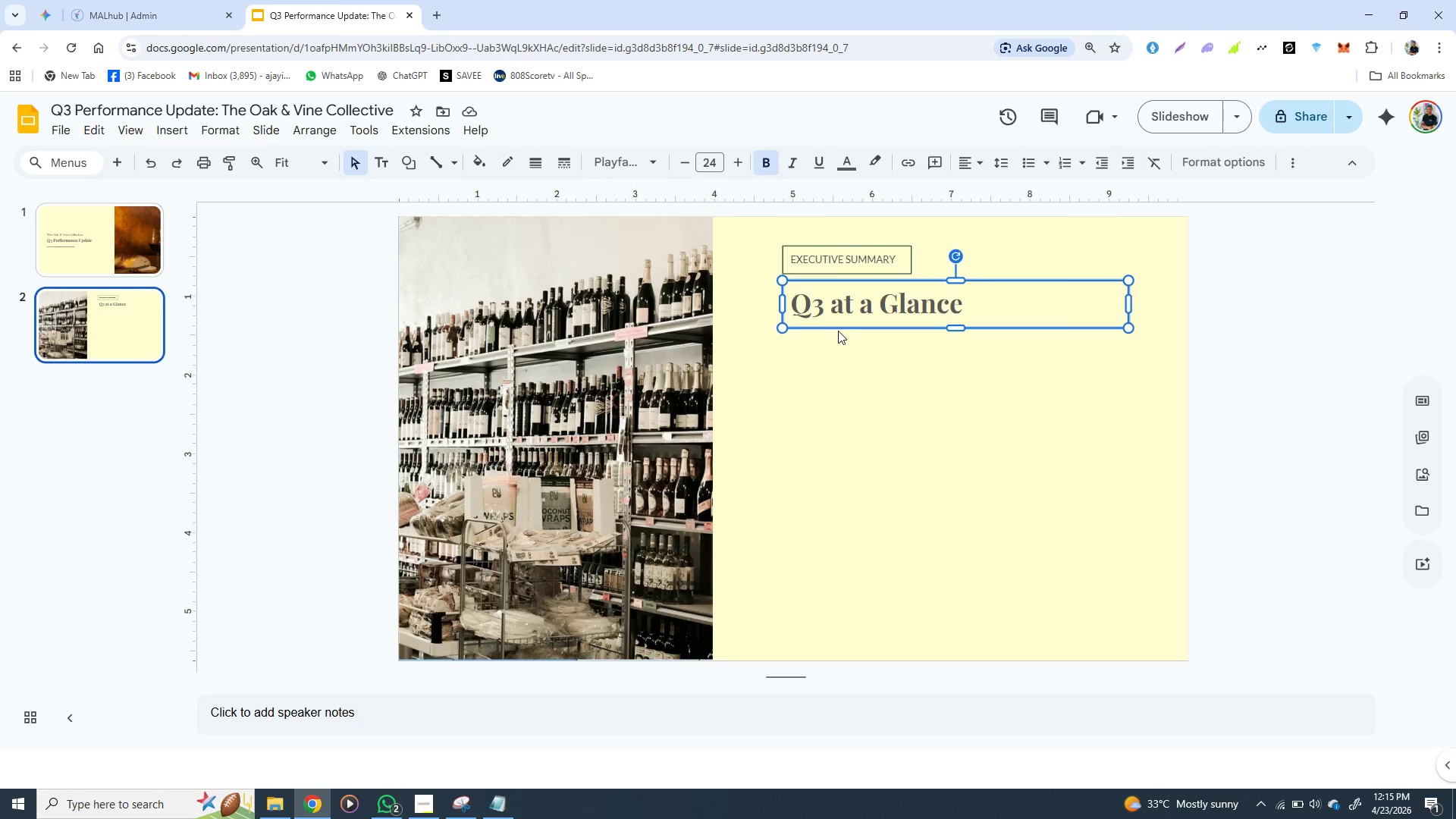 
key(ArrowUp)
 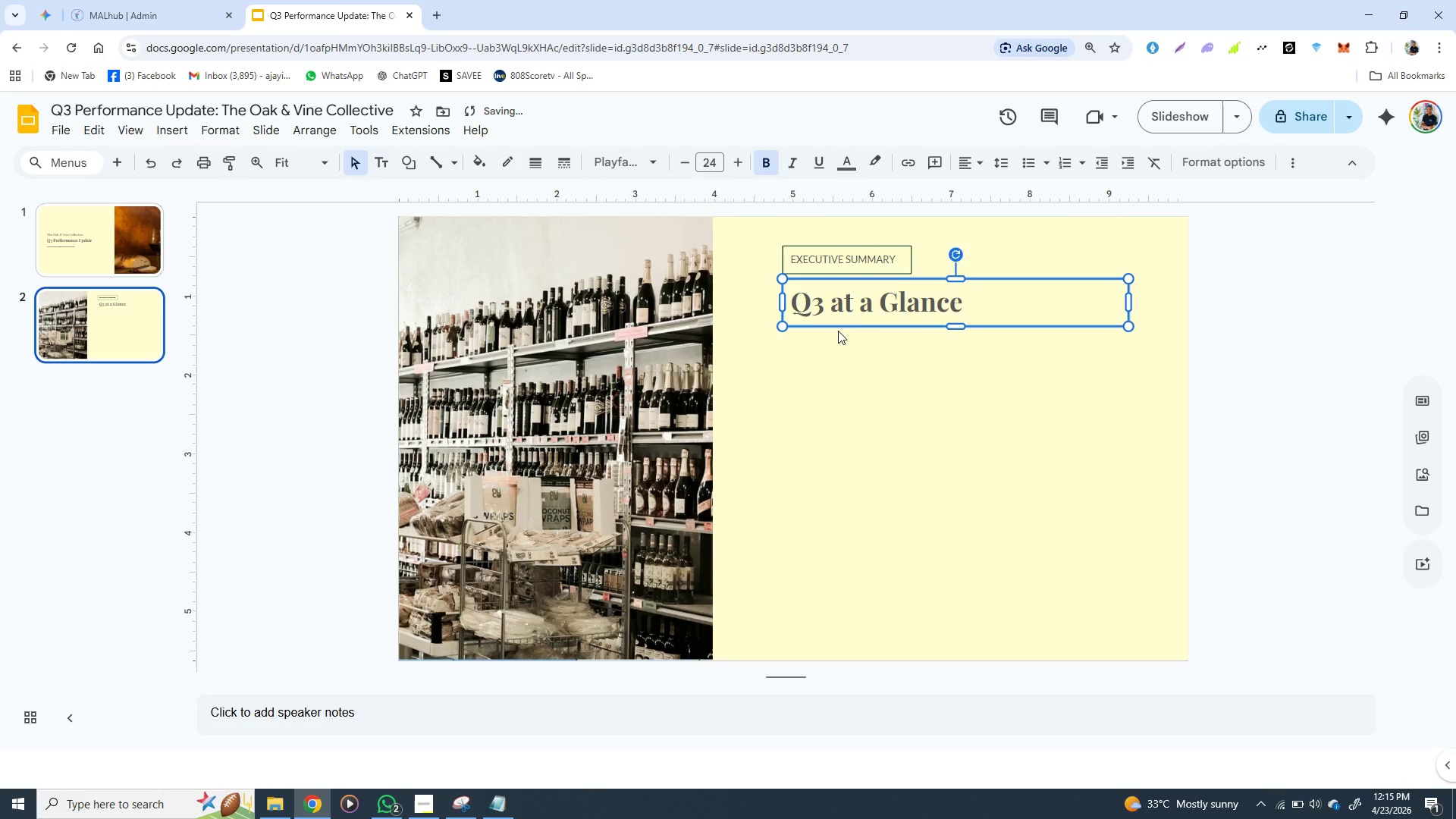 
key(ArrowUp)
 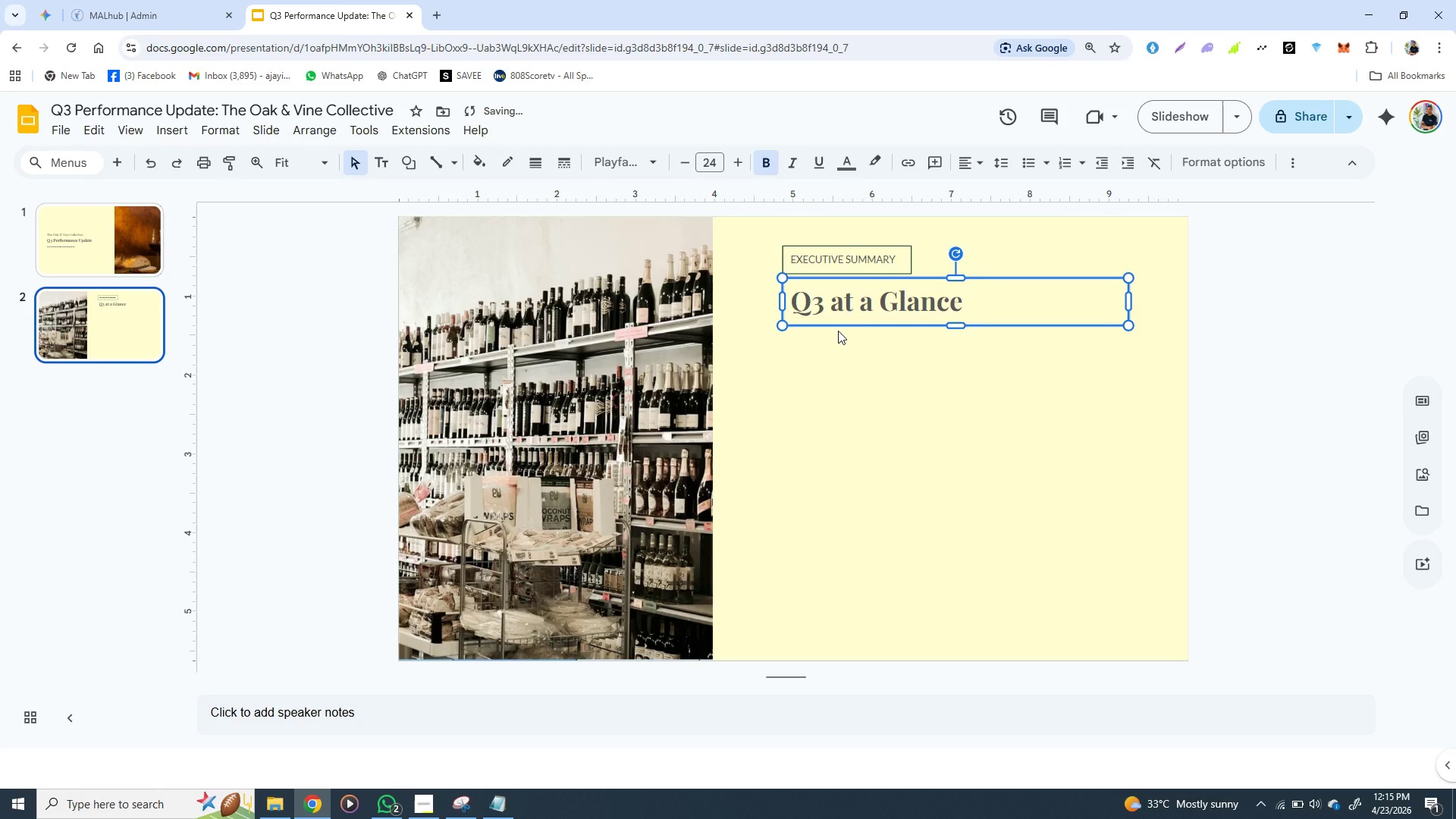 
key(ArrowUp)
 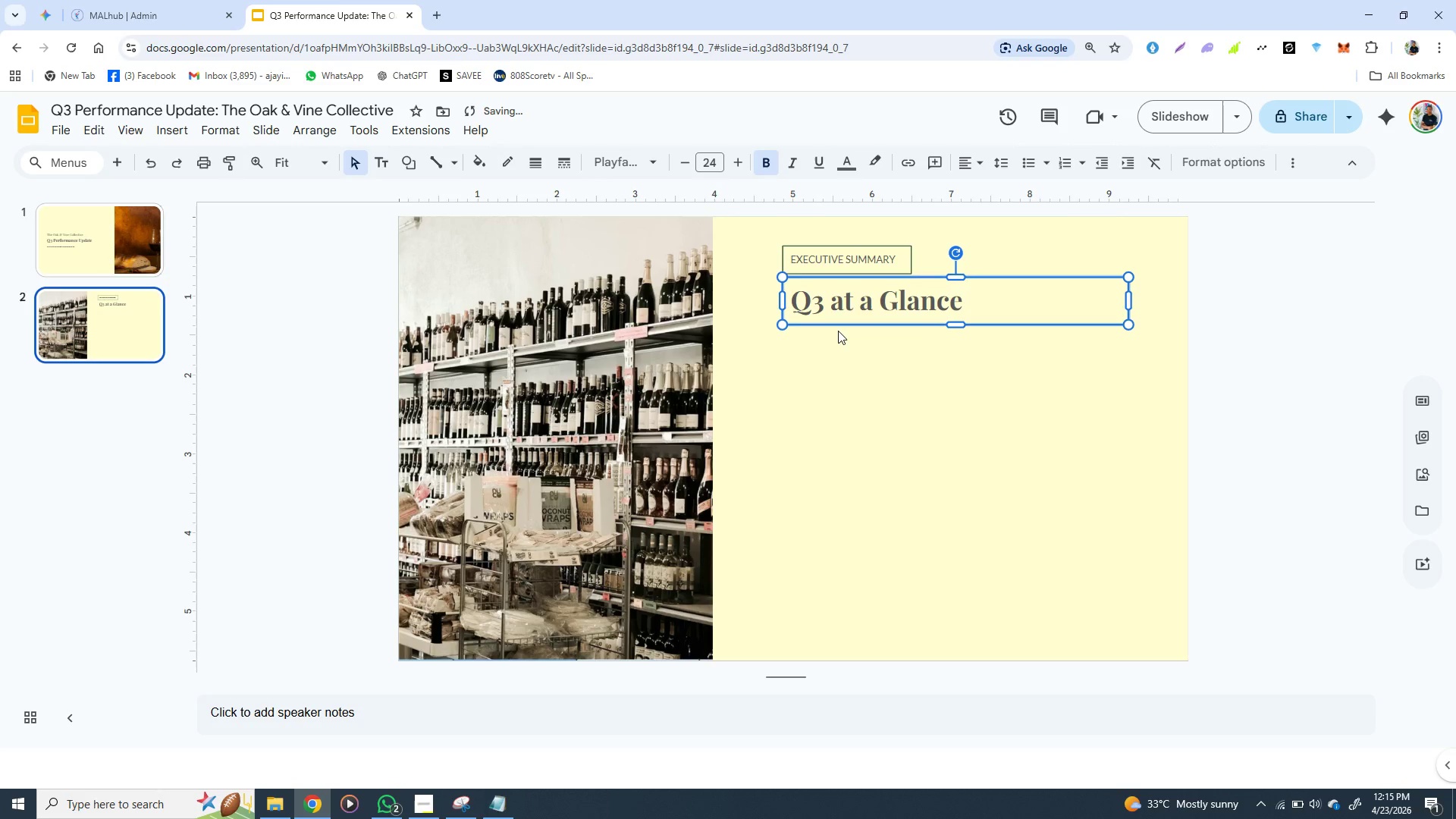 
key(ArrowUp)
 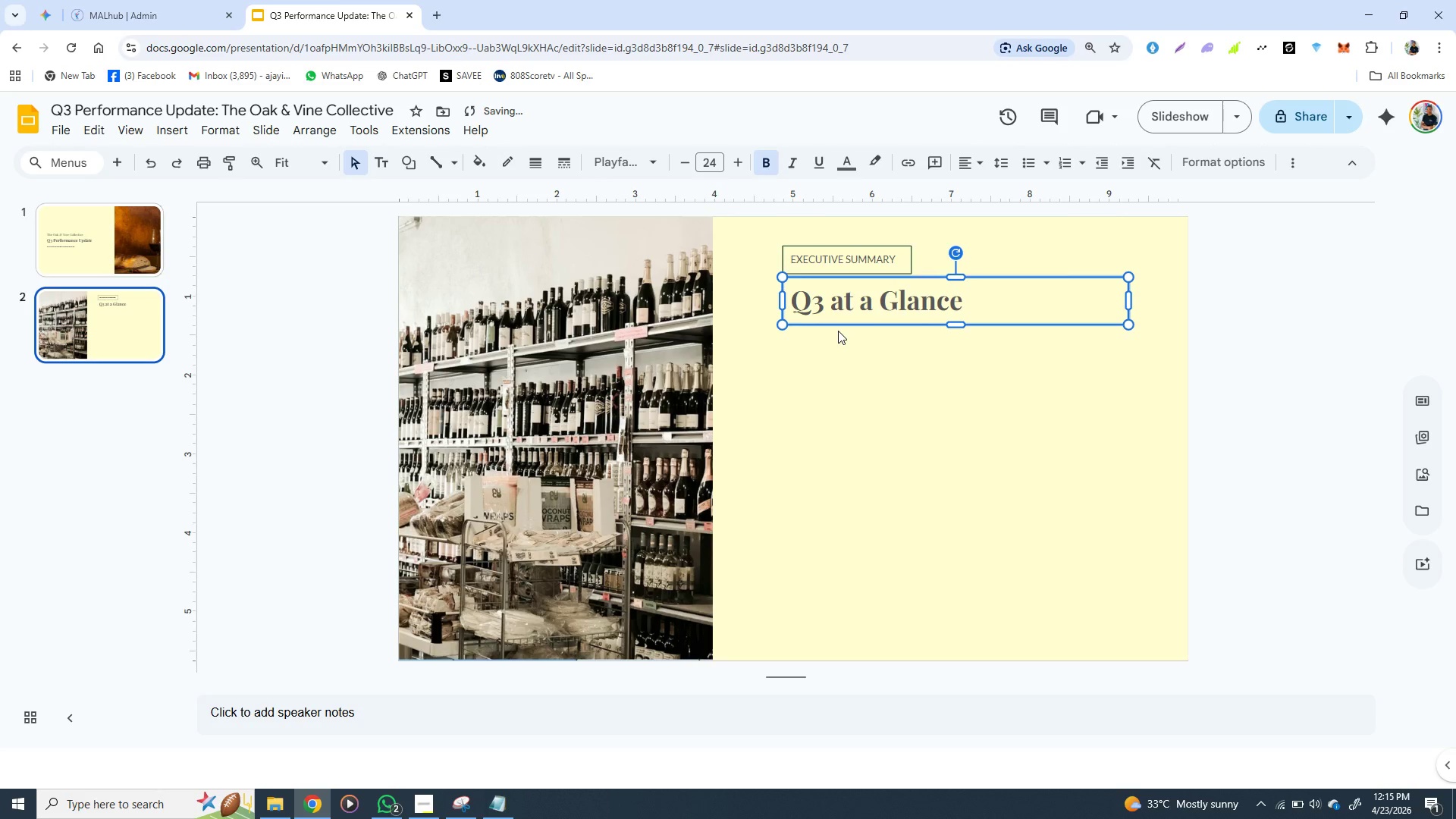 
key(ArrowUp)
 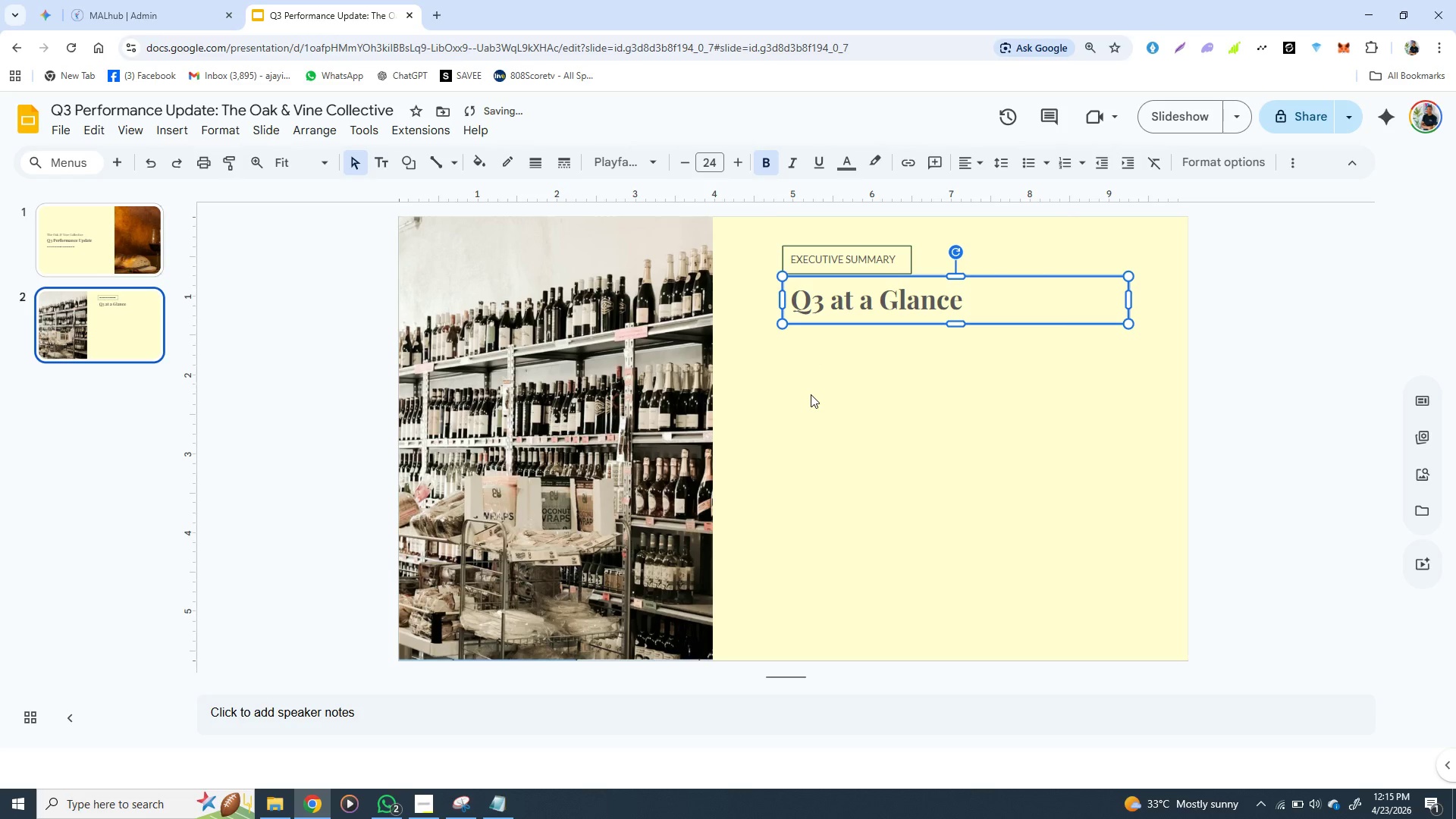 
left_click([811, 395])
 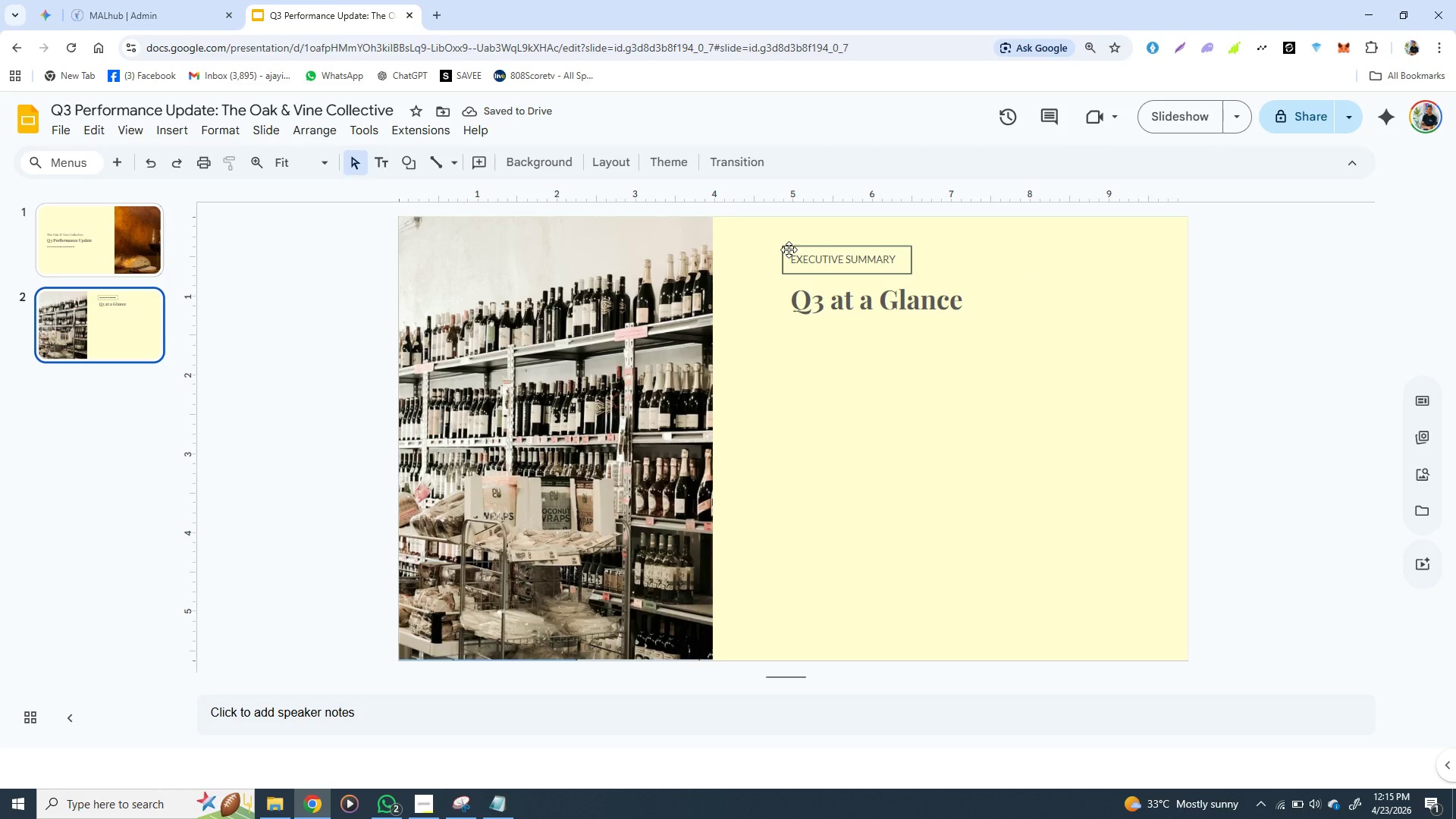 
left_click([789, 249])
 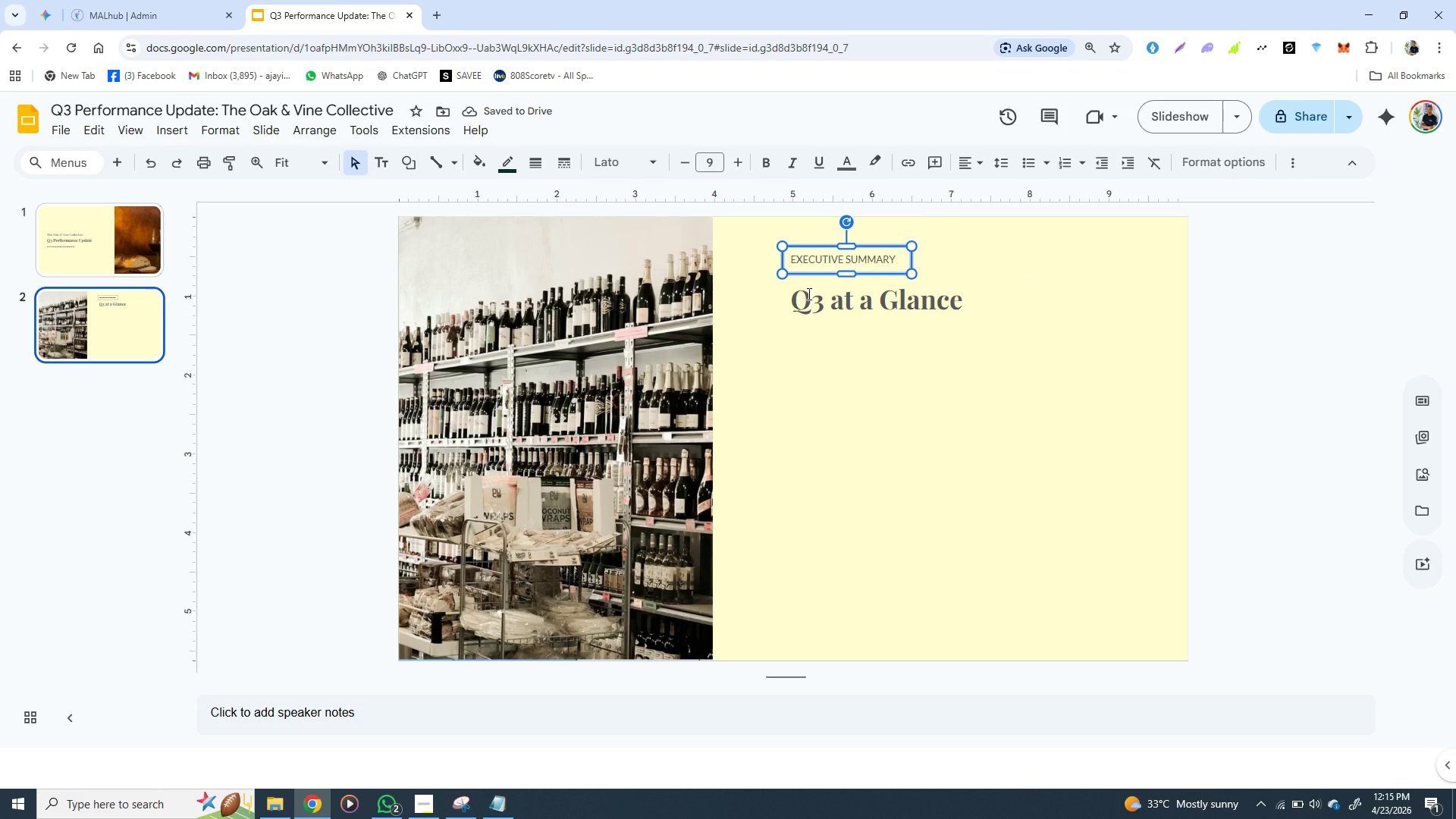 
left_click([838, 355])
 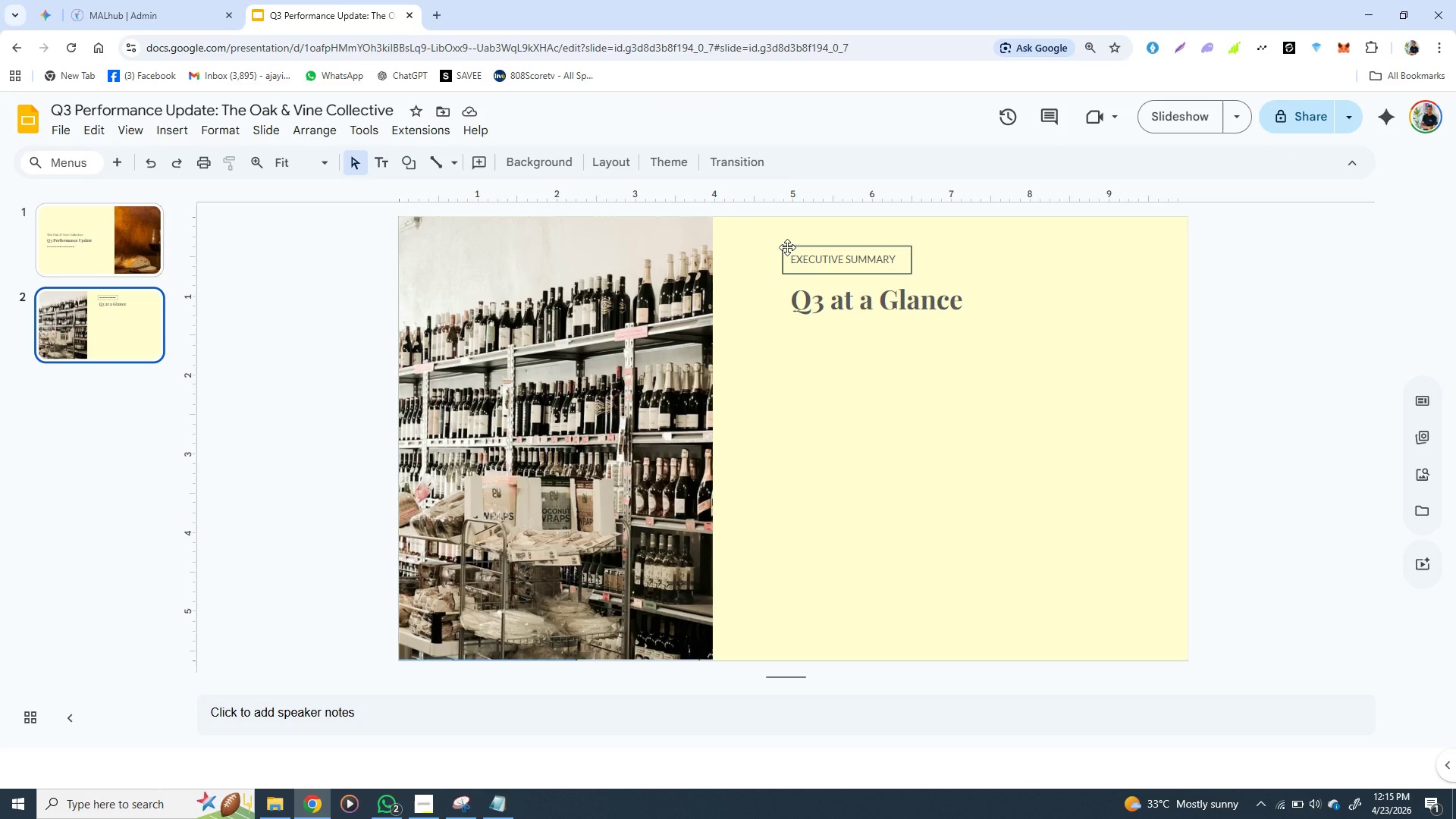 
left_click([787, 246])
 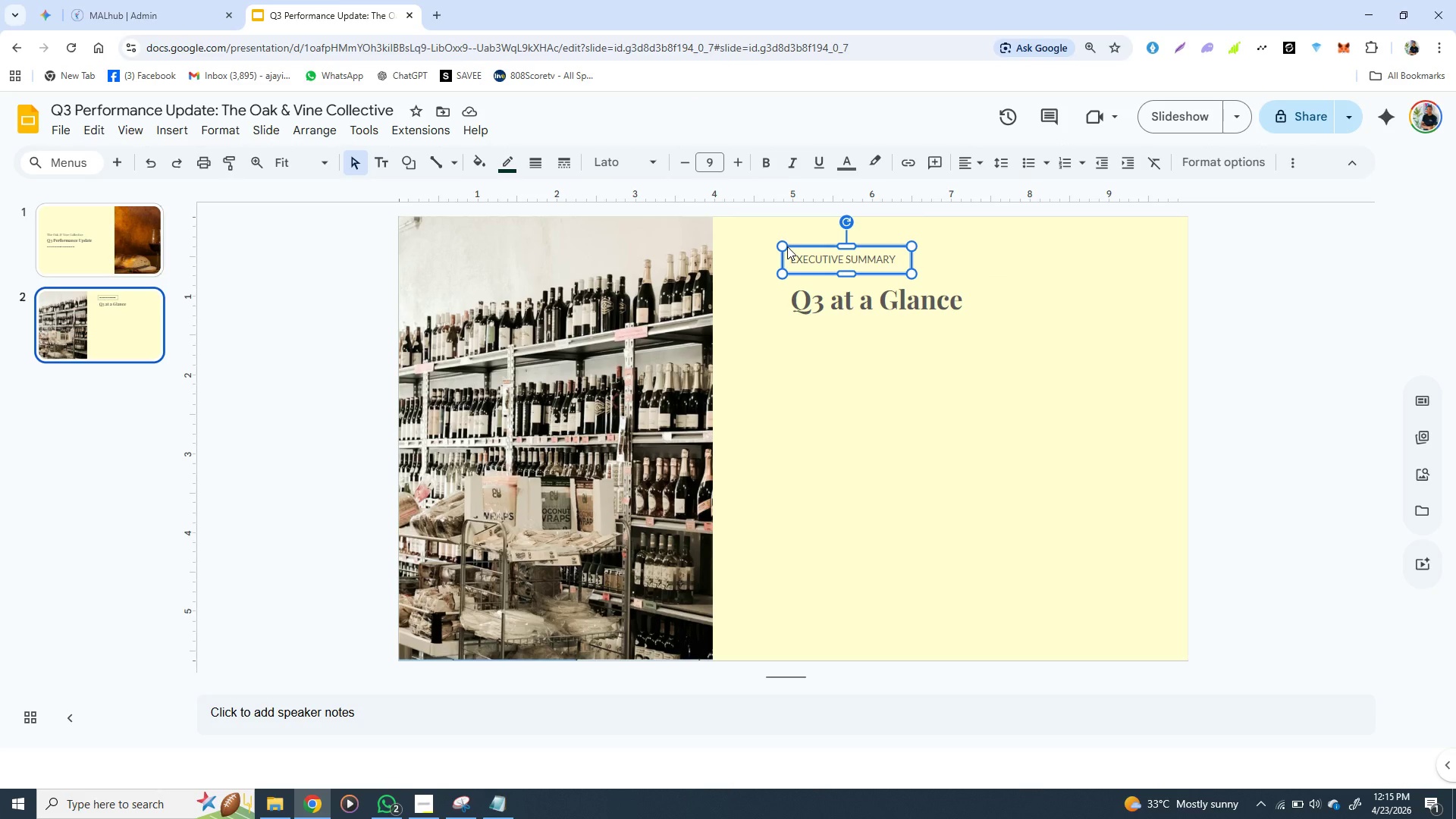 
key(ArrowRight)
 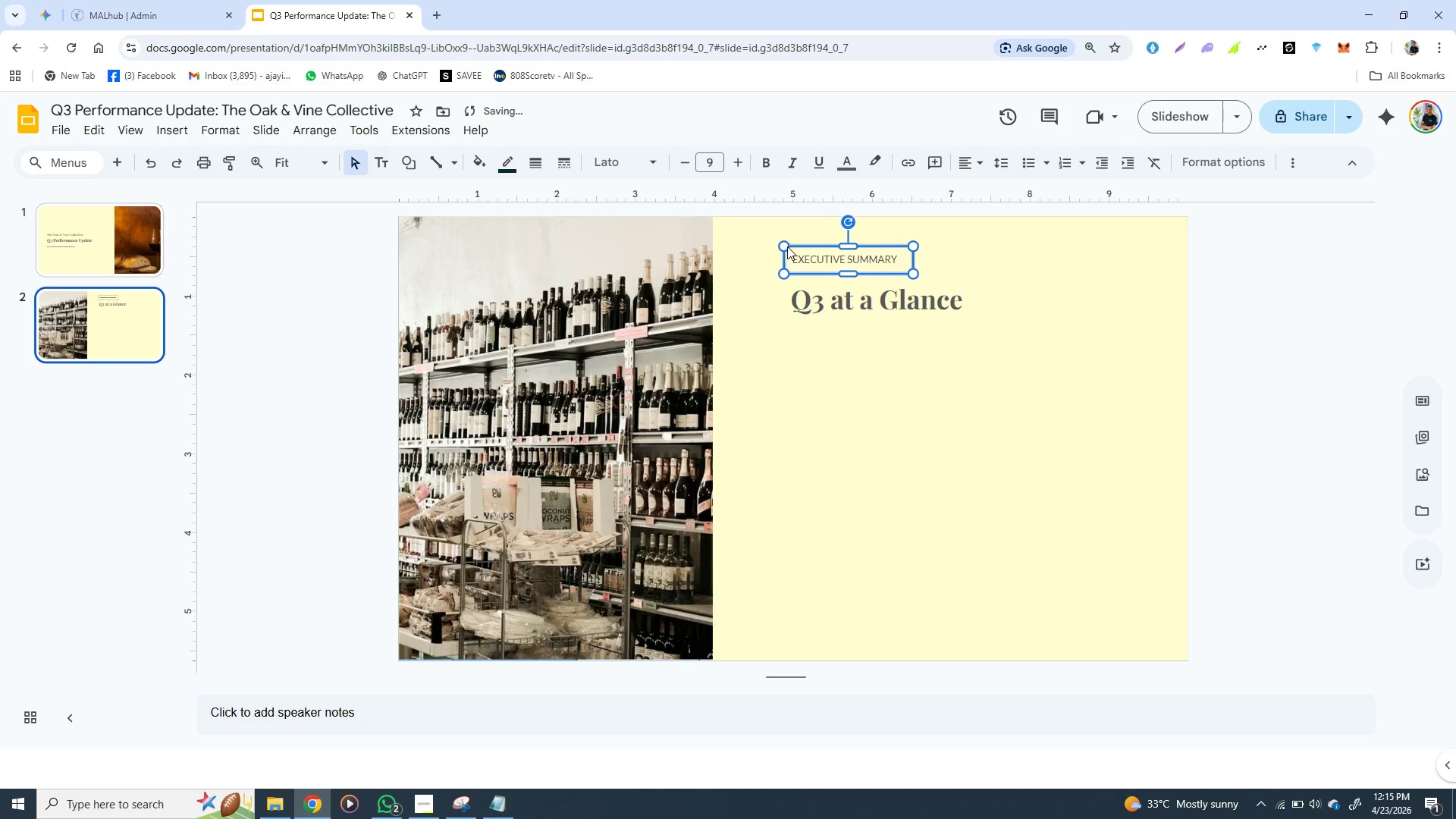 
key(ArrowRight)
 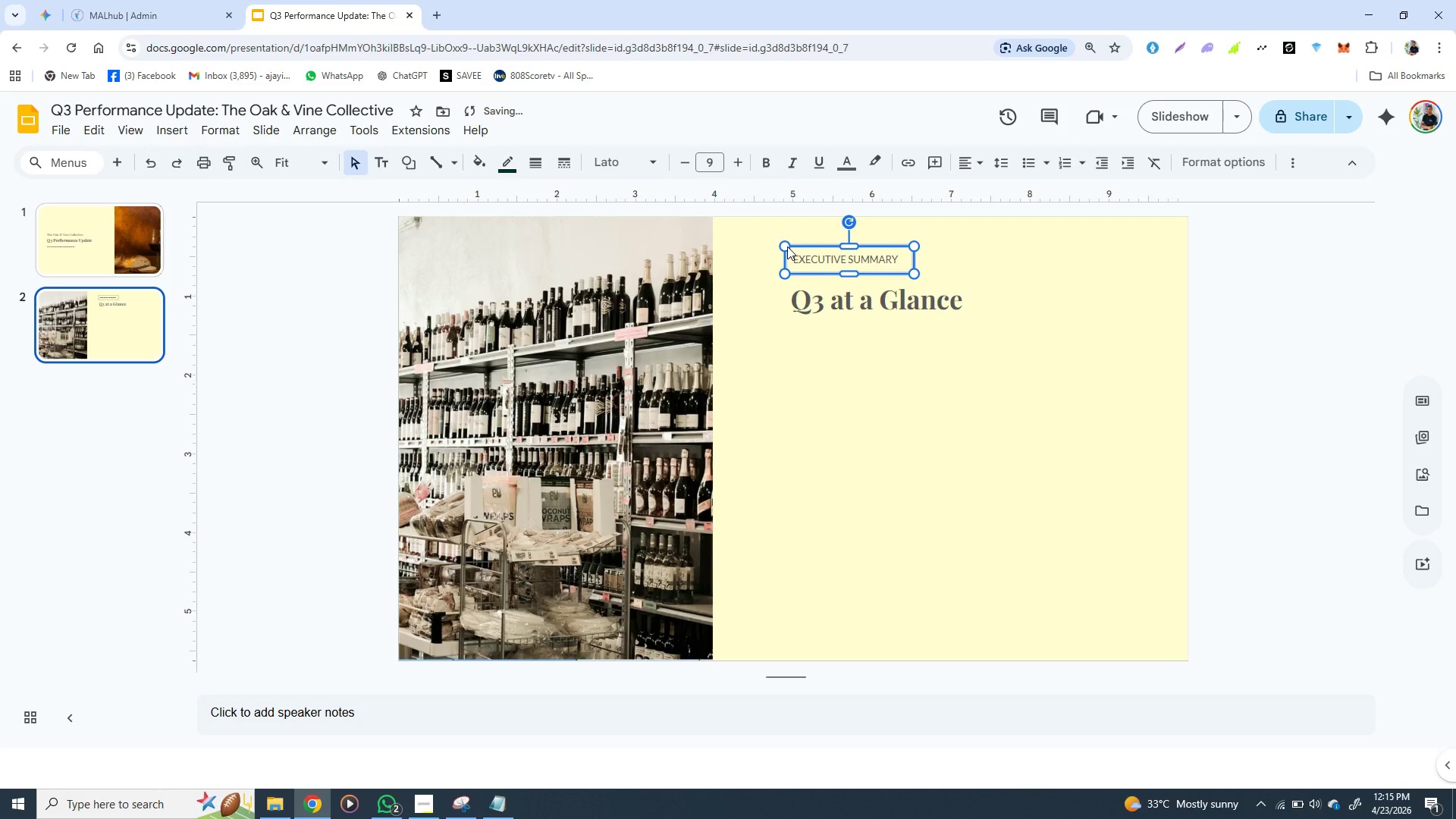 
key(ArrowRight)
 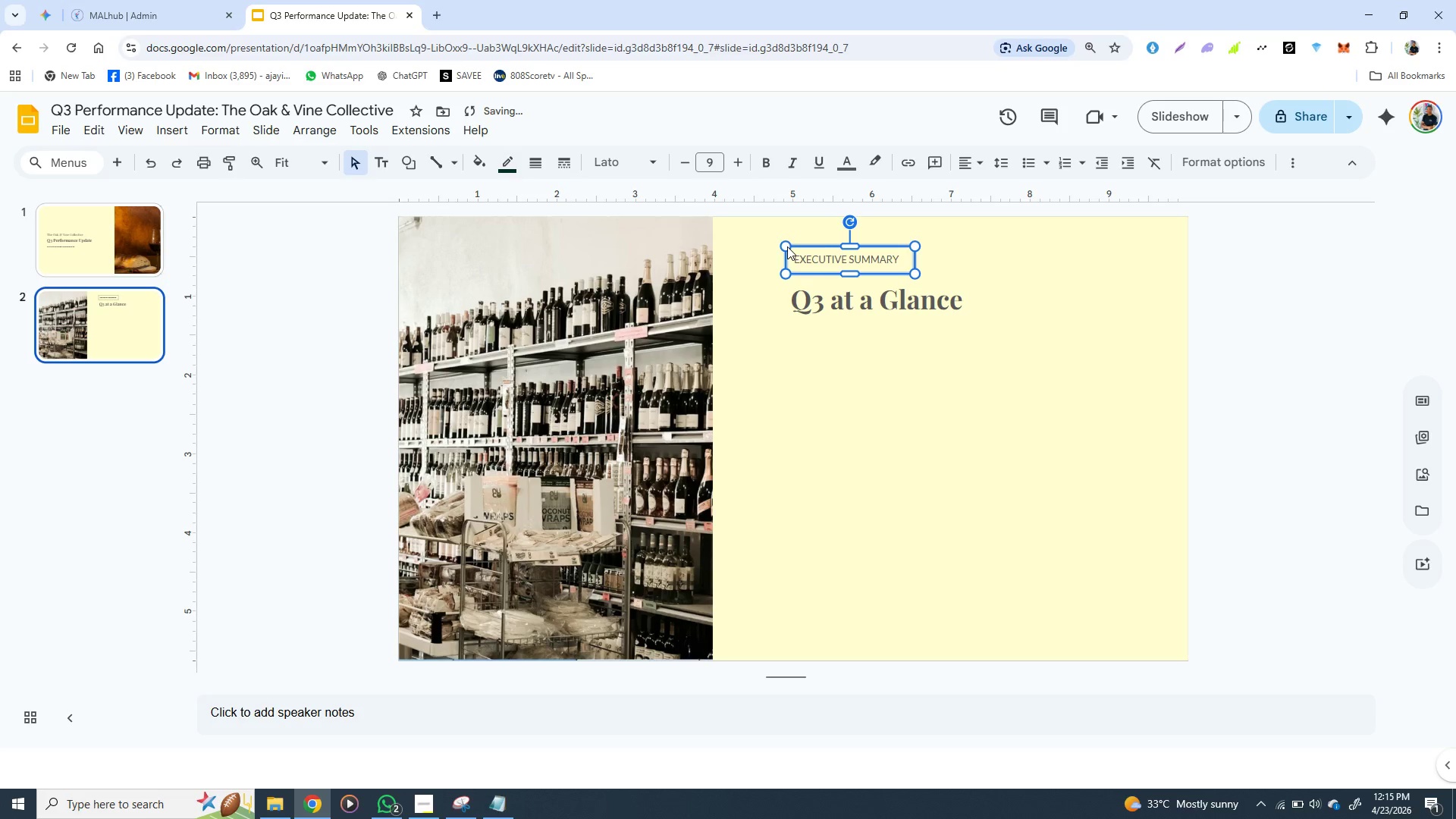 
key(ArrowRight)
 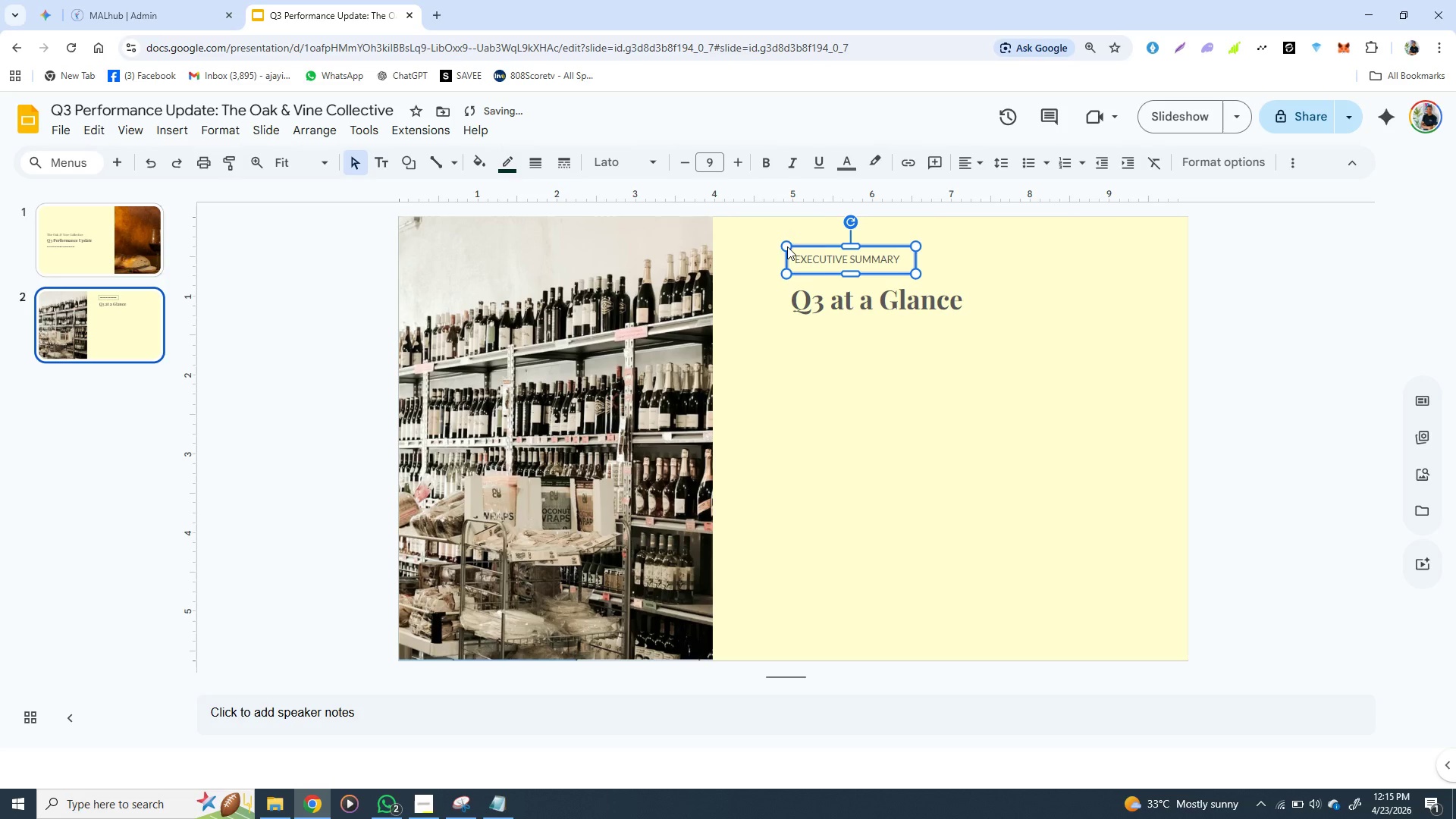 
key(ArrowRight)
 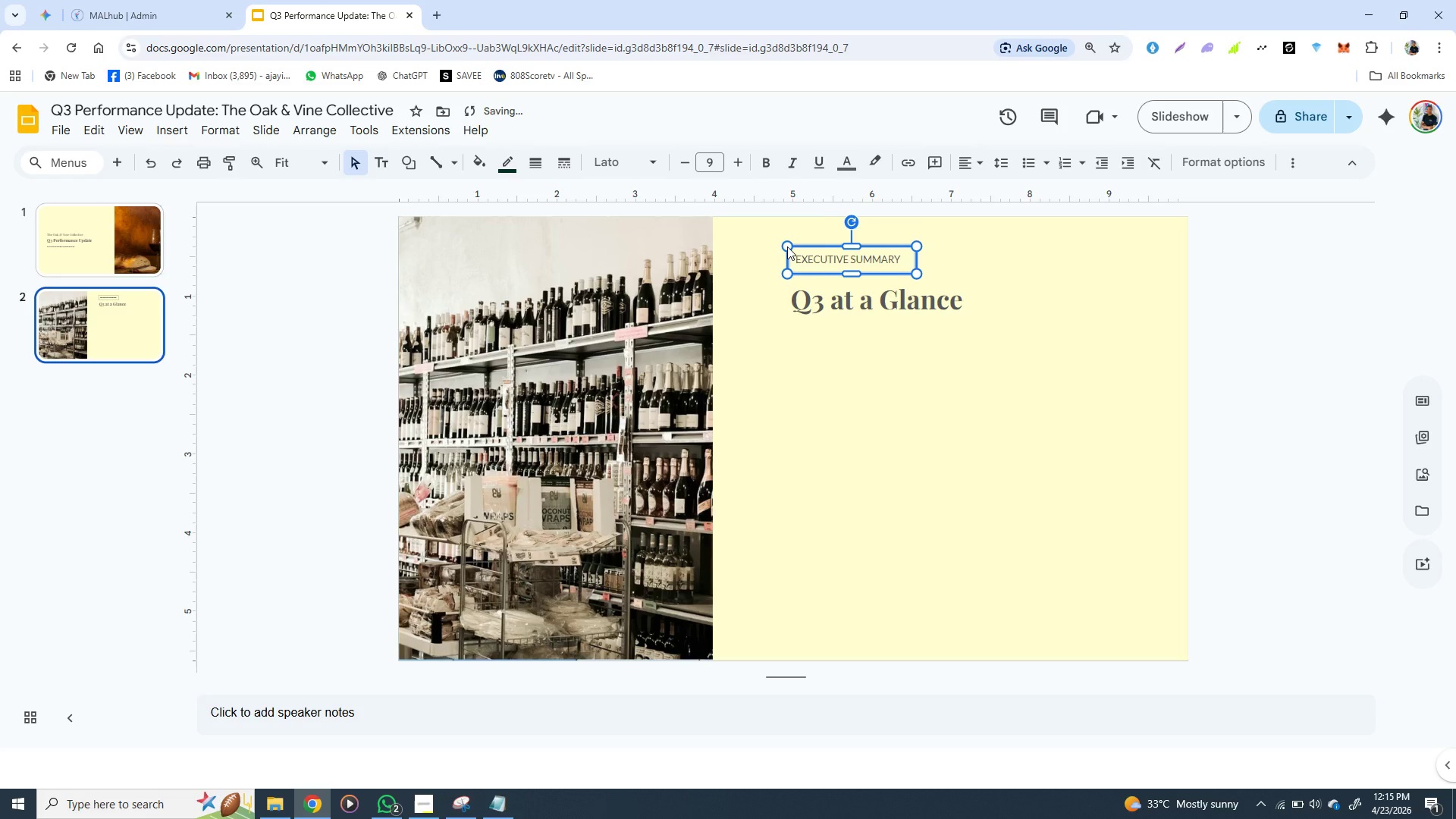 
key(ArrowRight)
 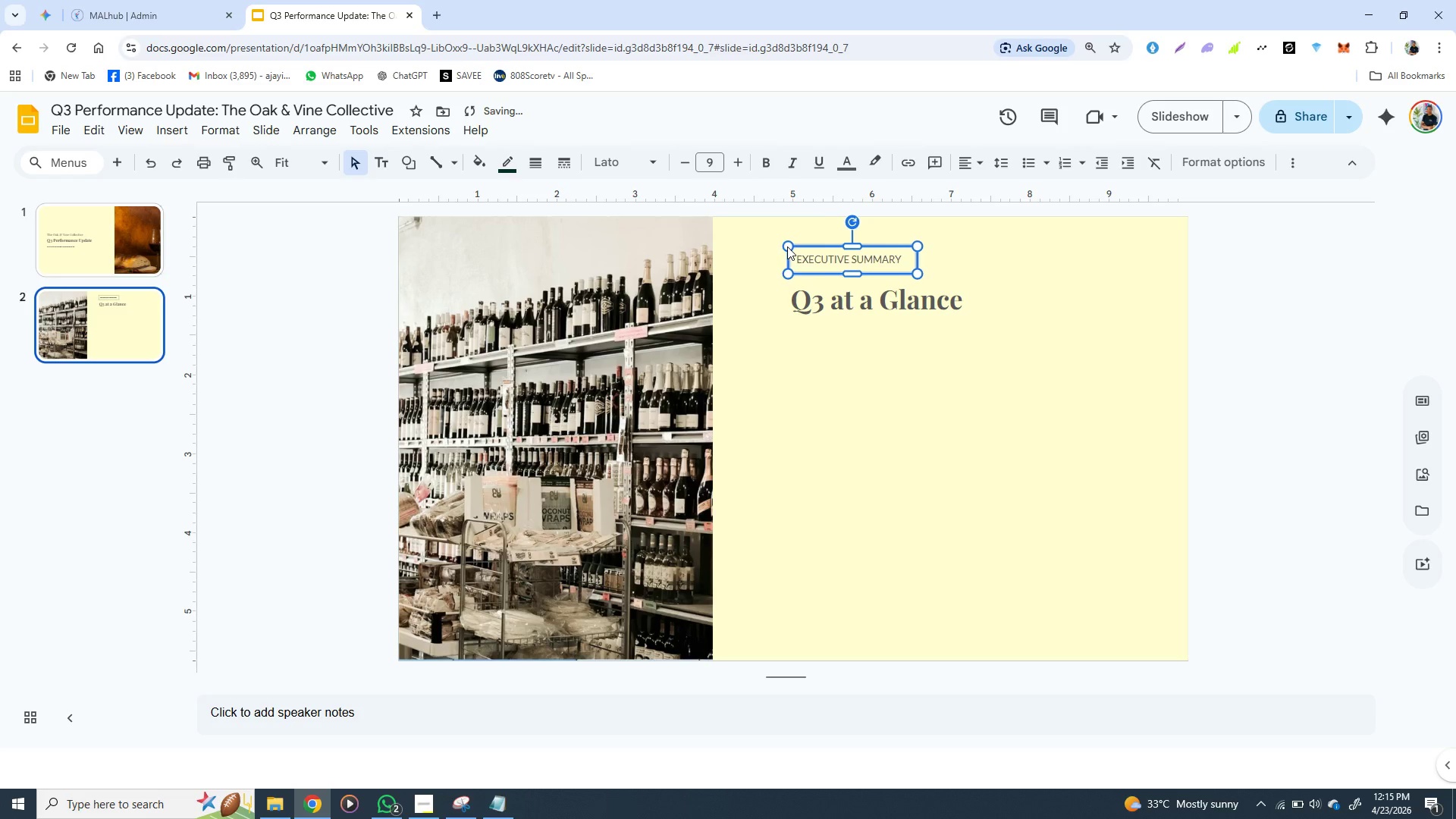 
key(ArrowRight)
 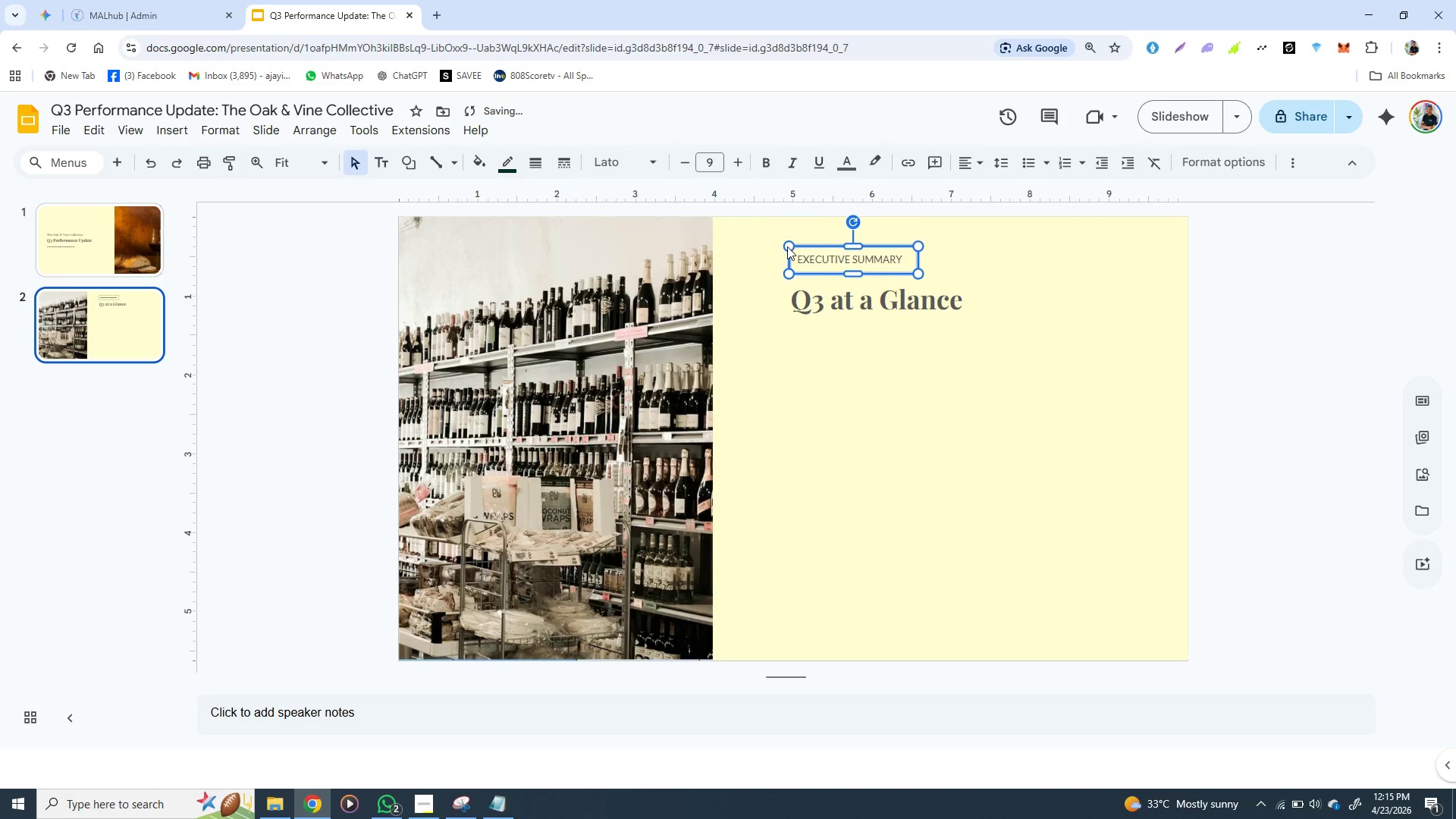 
key(ArrowRight)
 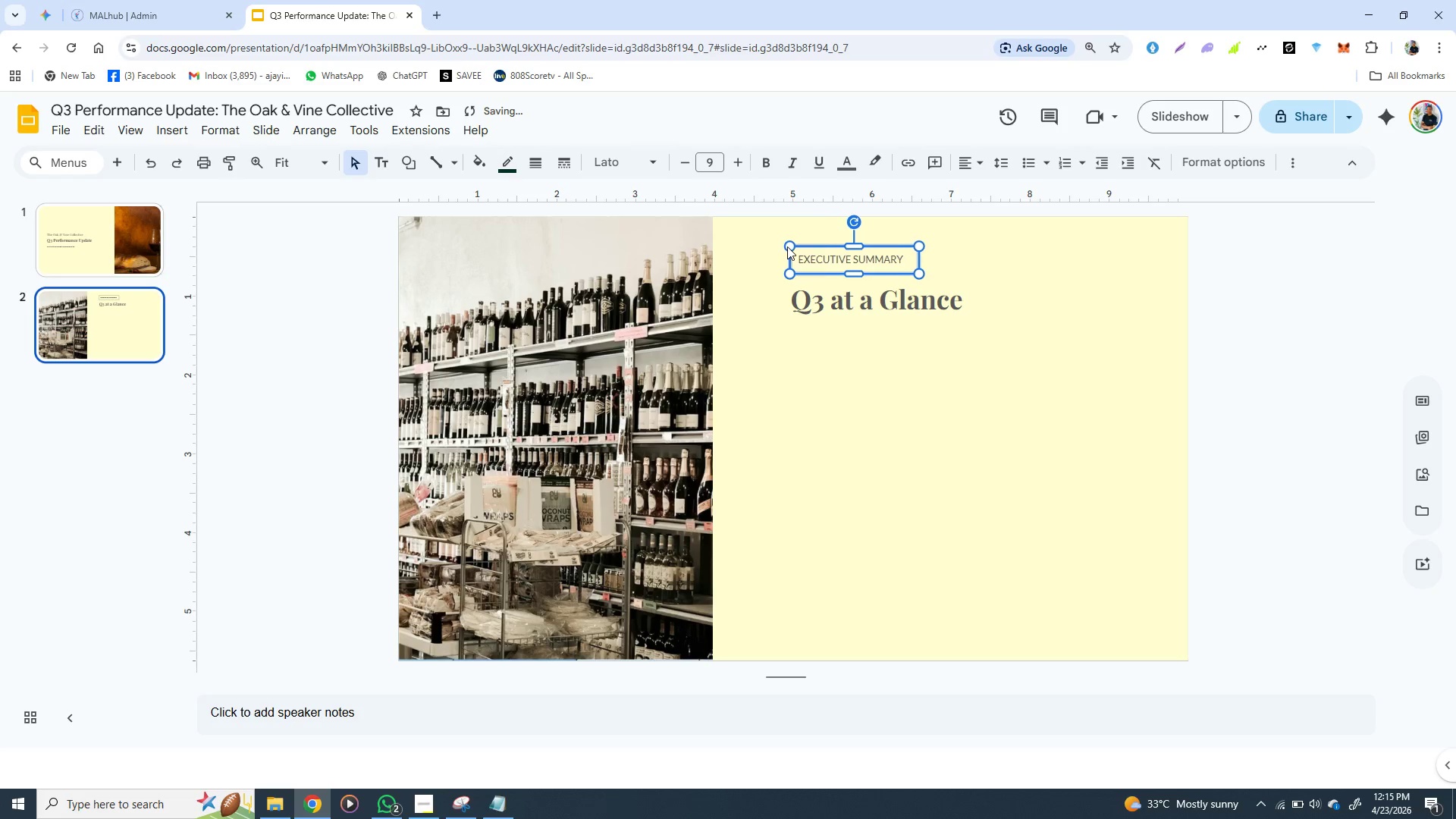 
key(ArrowRight)
 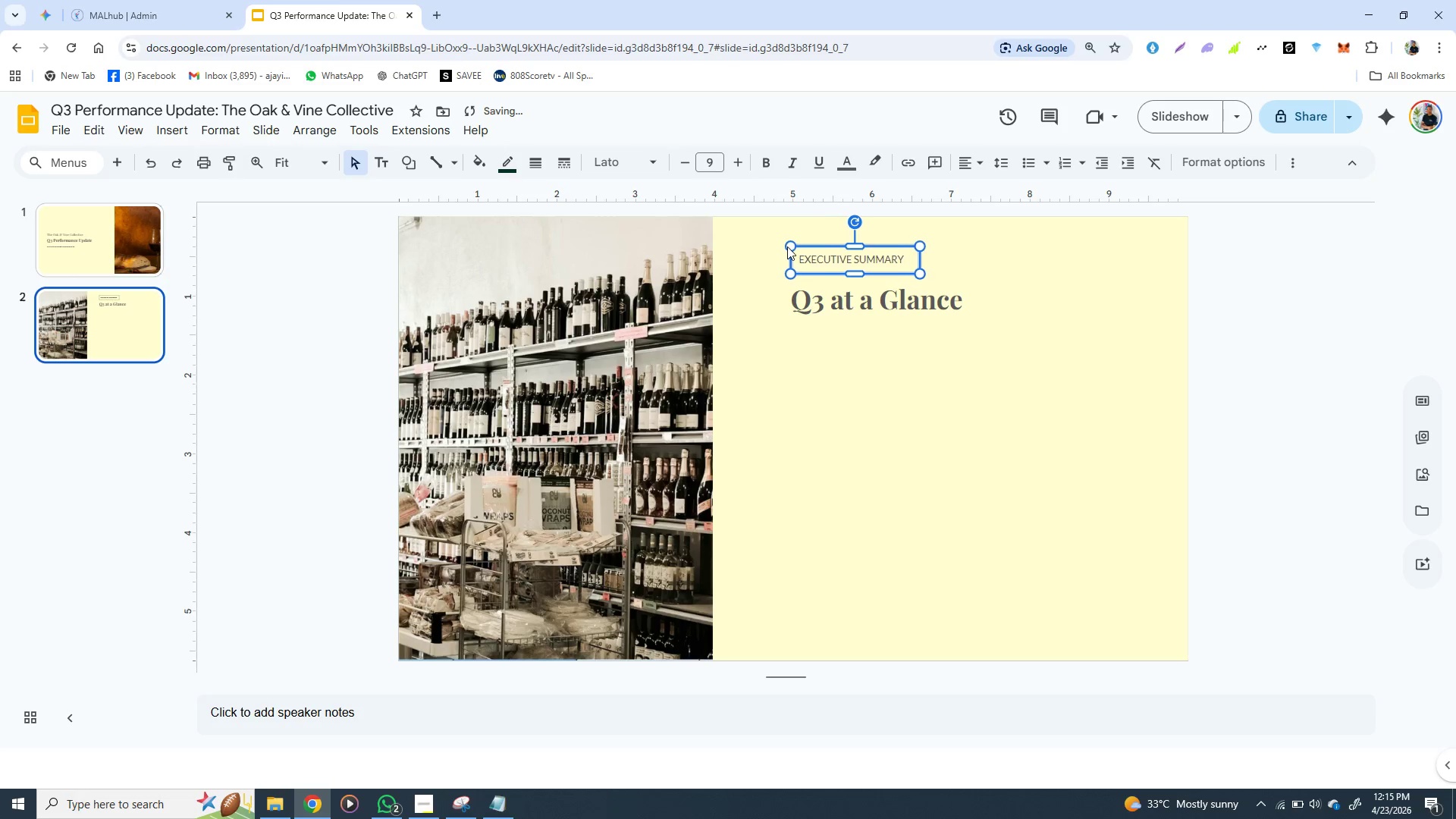 
key(ArrowRight)
 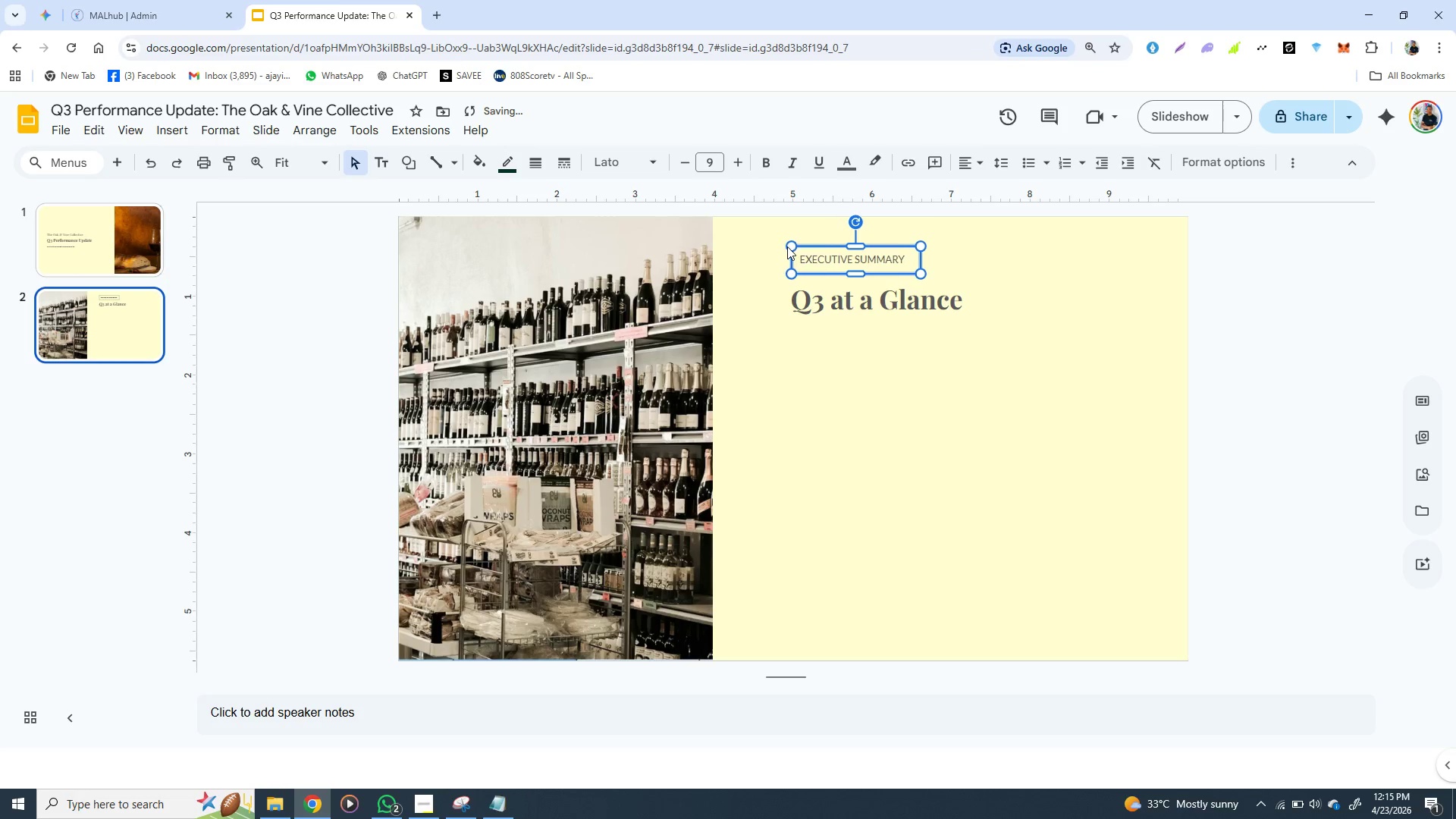 
key(ArrowRight)
 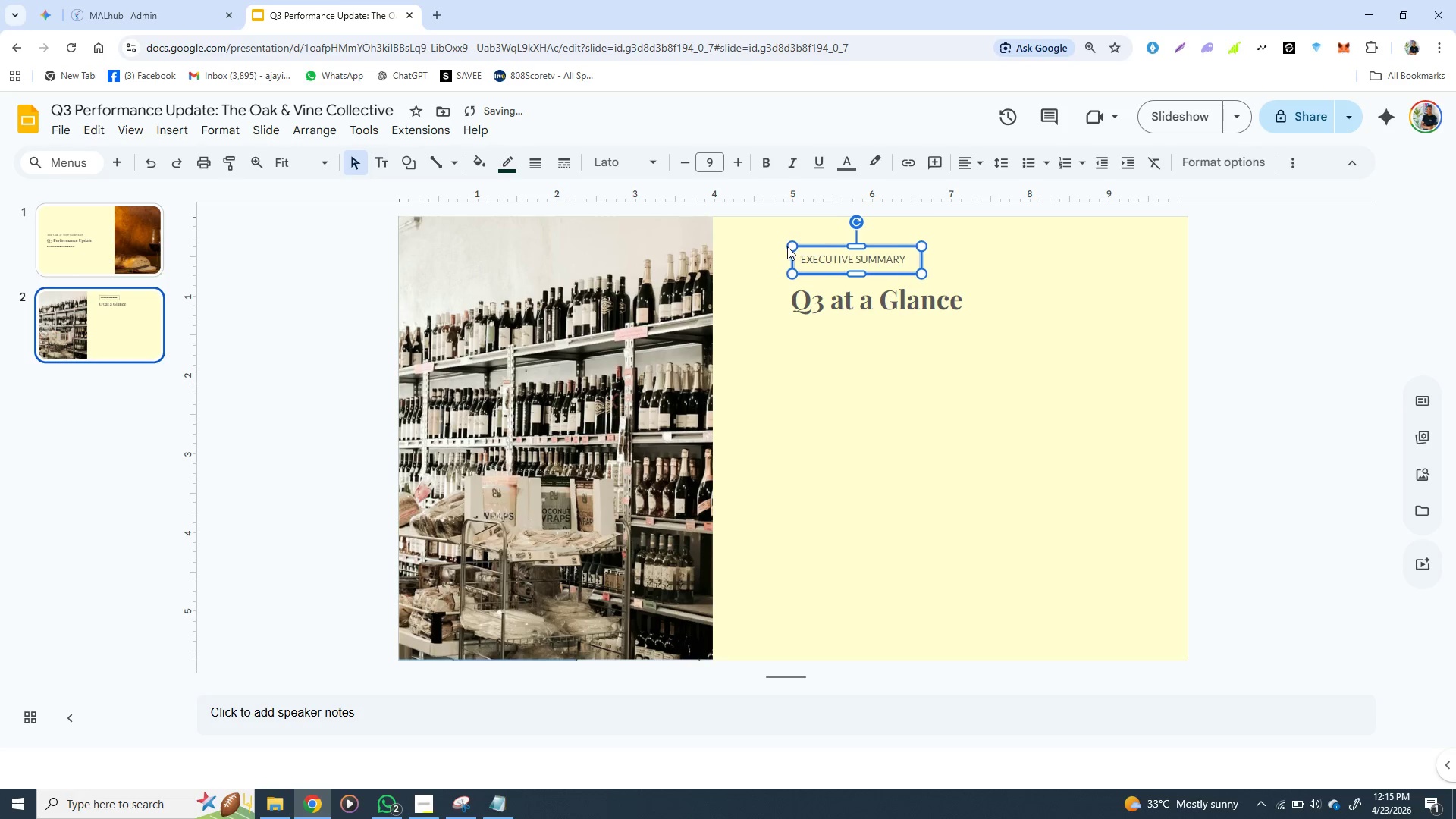 
key(ArrowRight)
 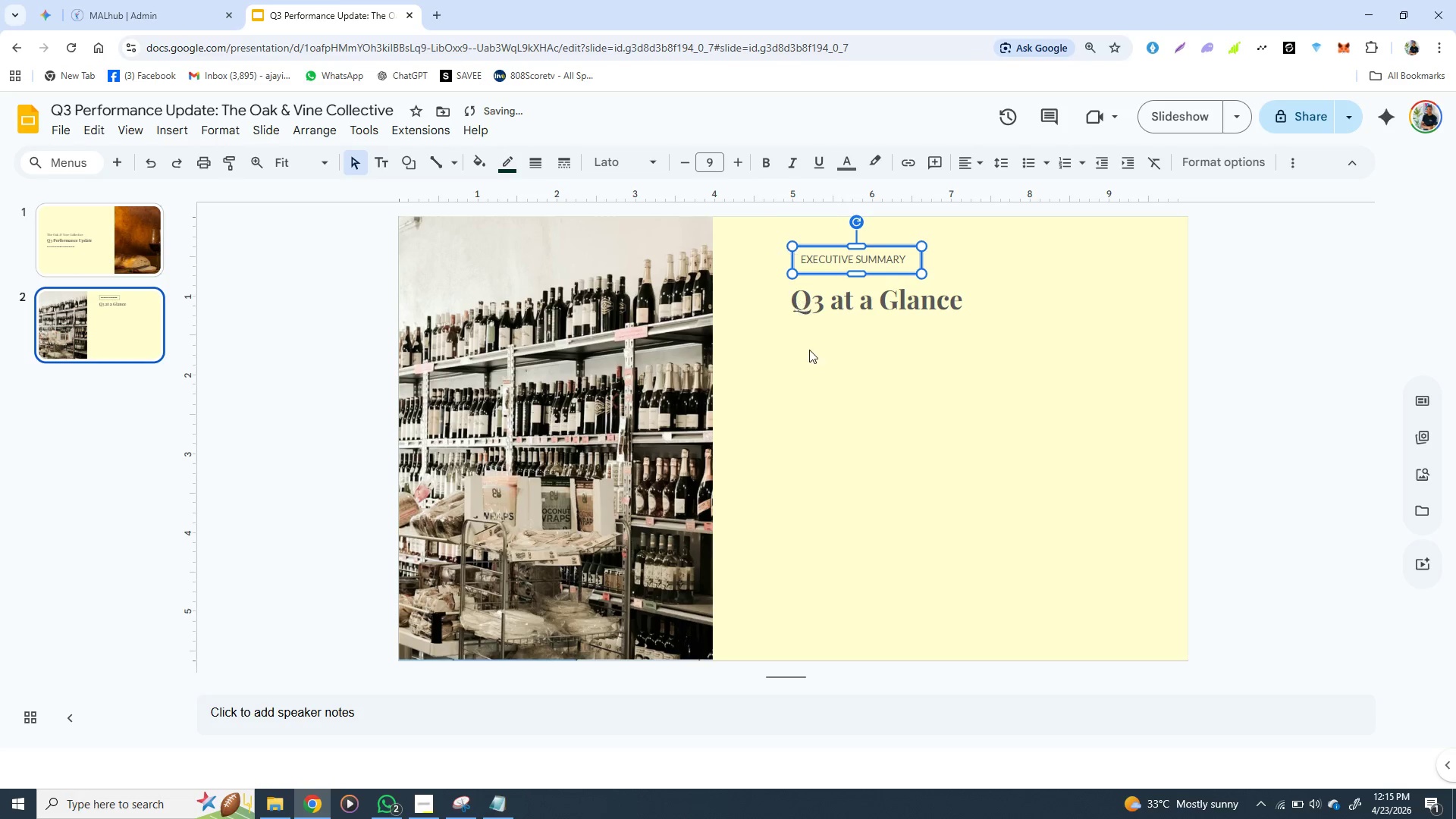 
left_click([809, 350])
 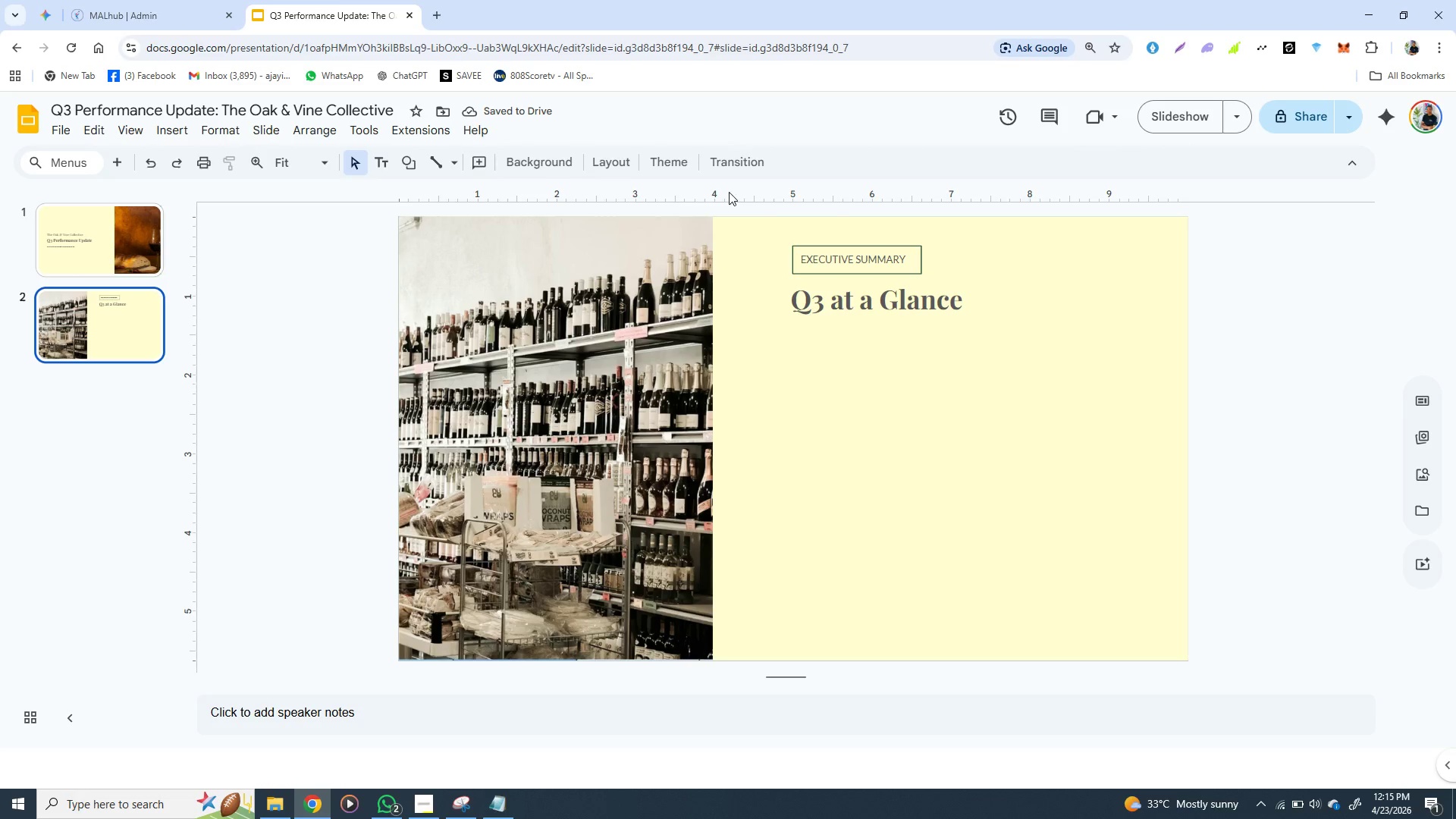 
left_click([729, 192])
 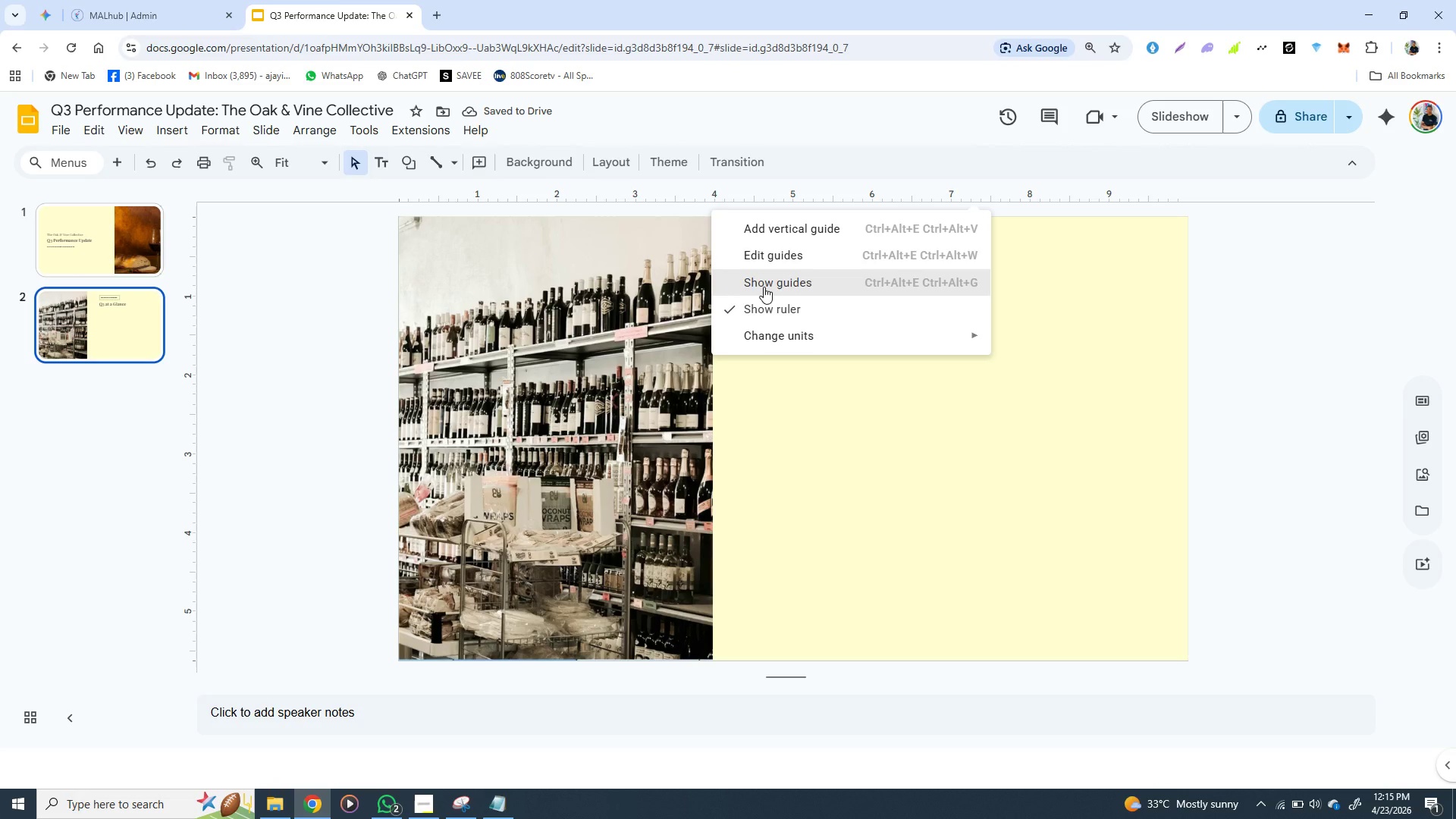 
left_click([765, 283])
 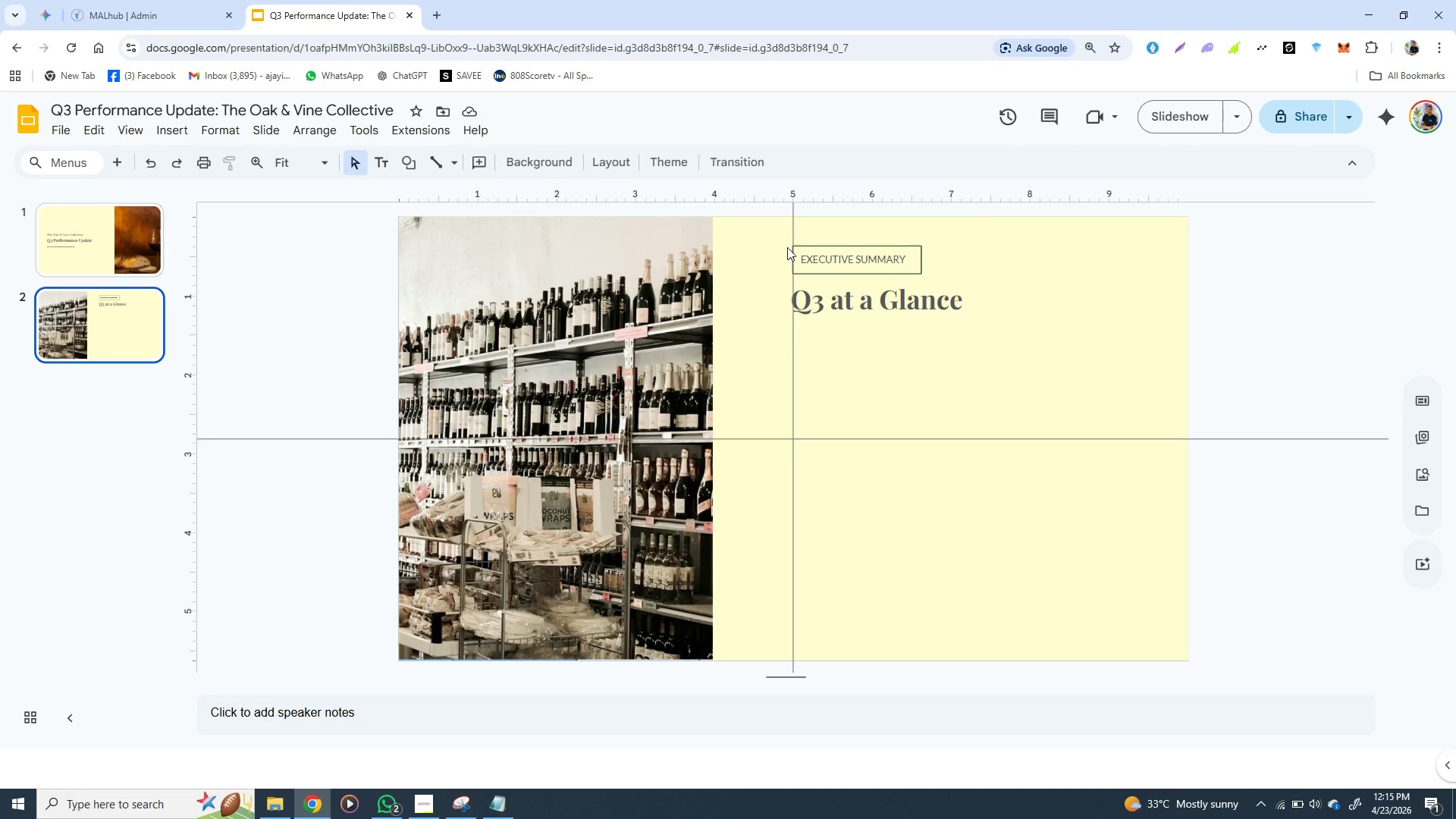 
left_click([801, 242])
 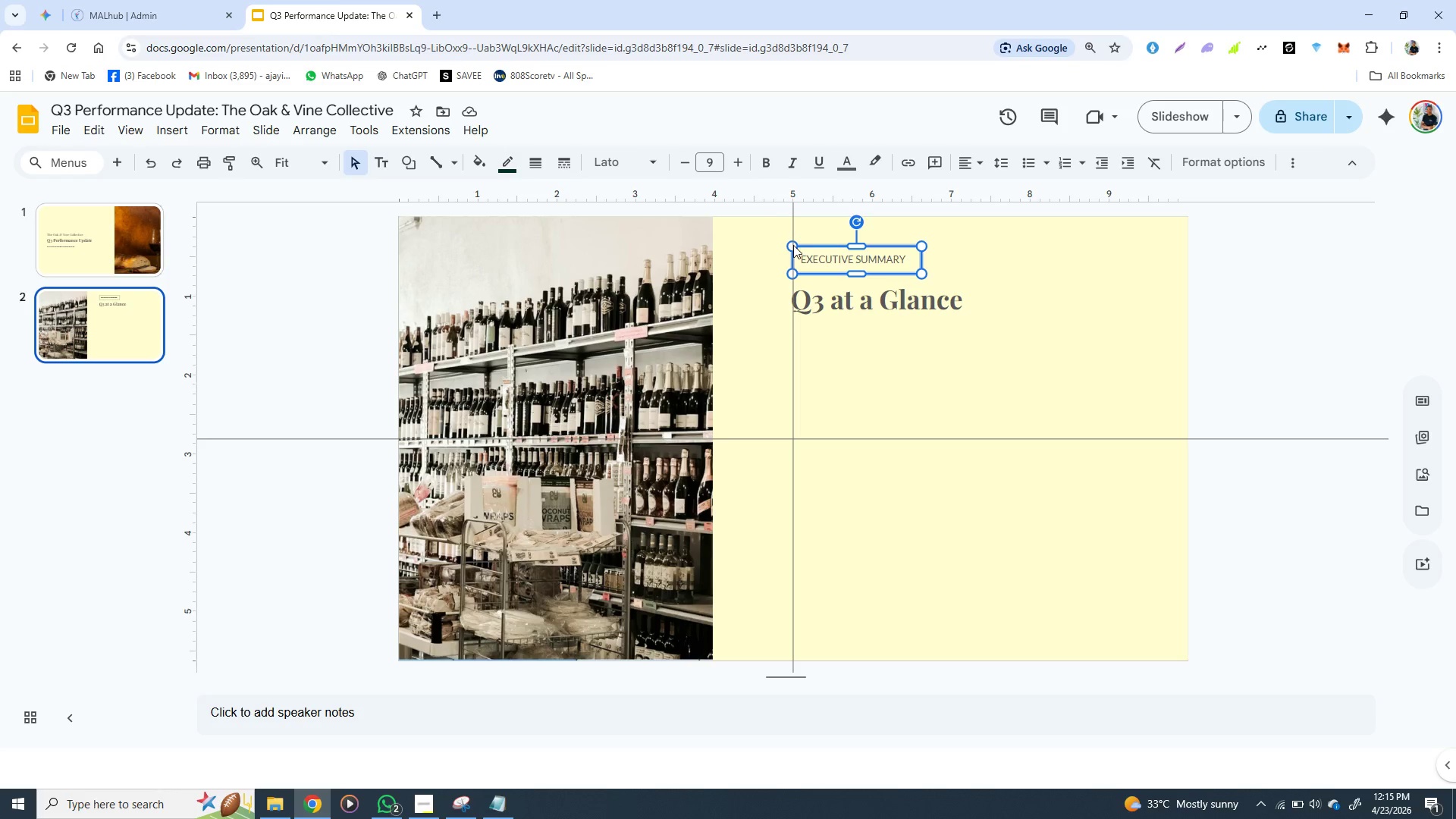 
left_click([734, 276])
 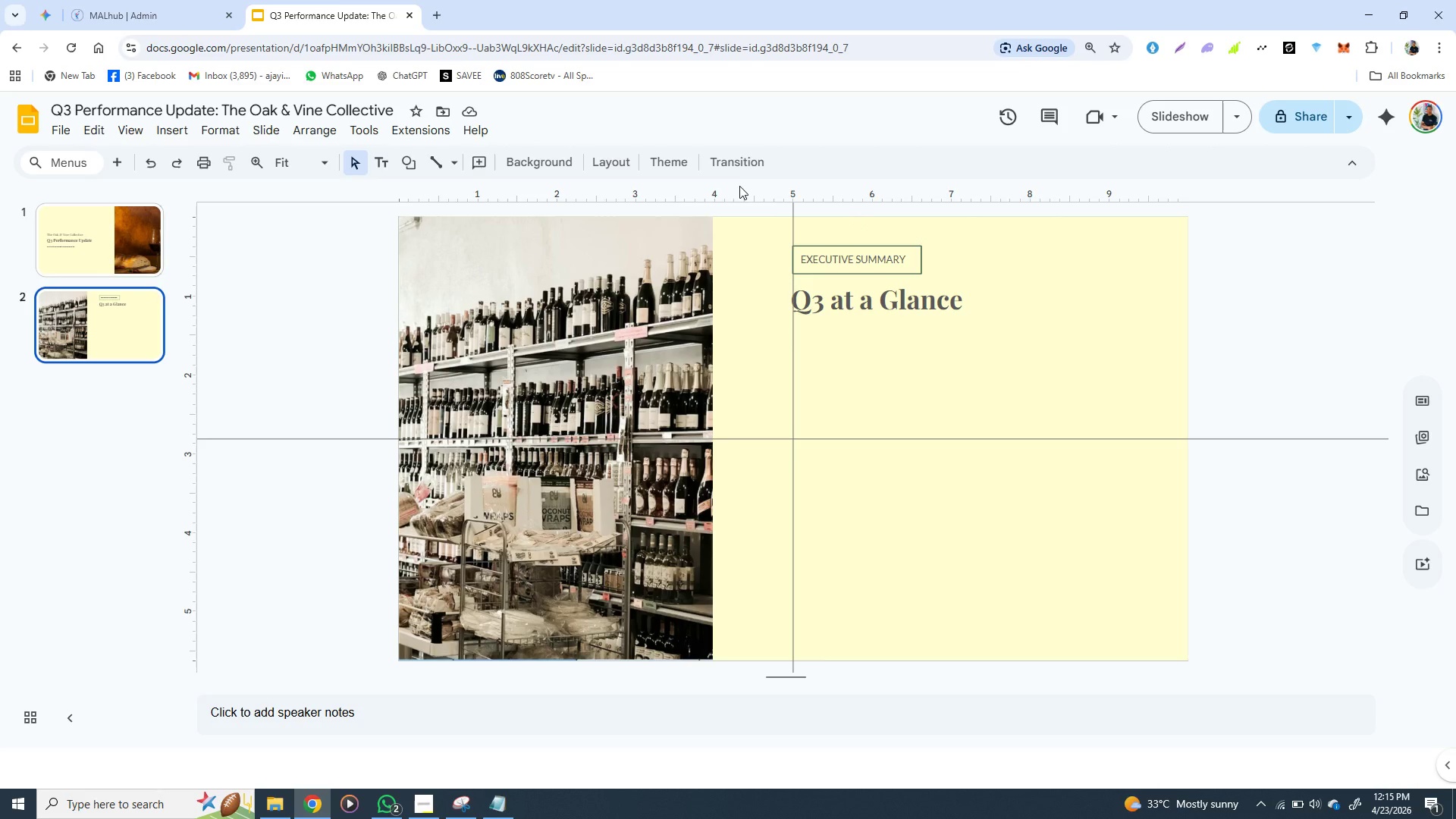 
left_click([739, 195])
 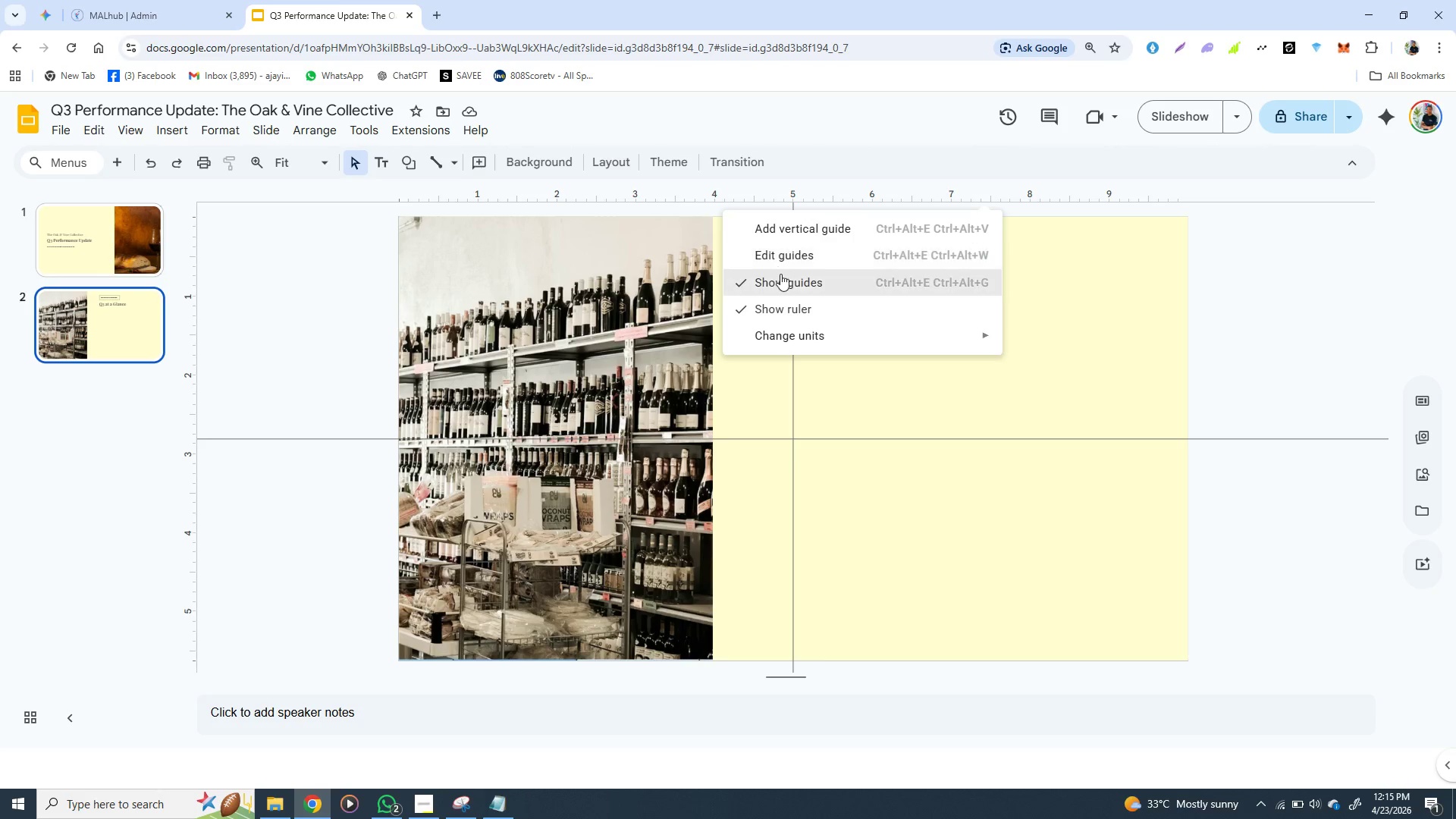 
left_click([780, 275])
 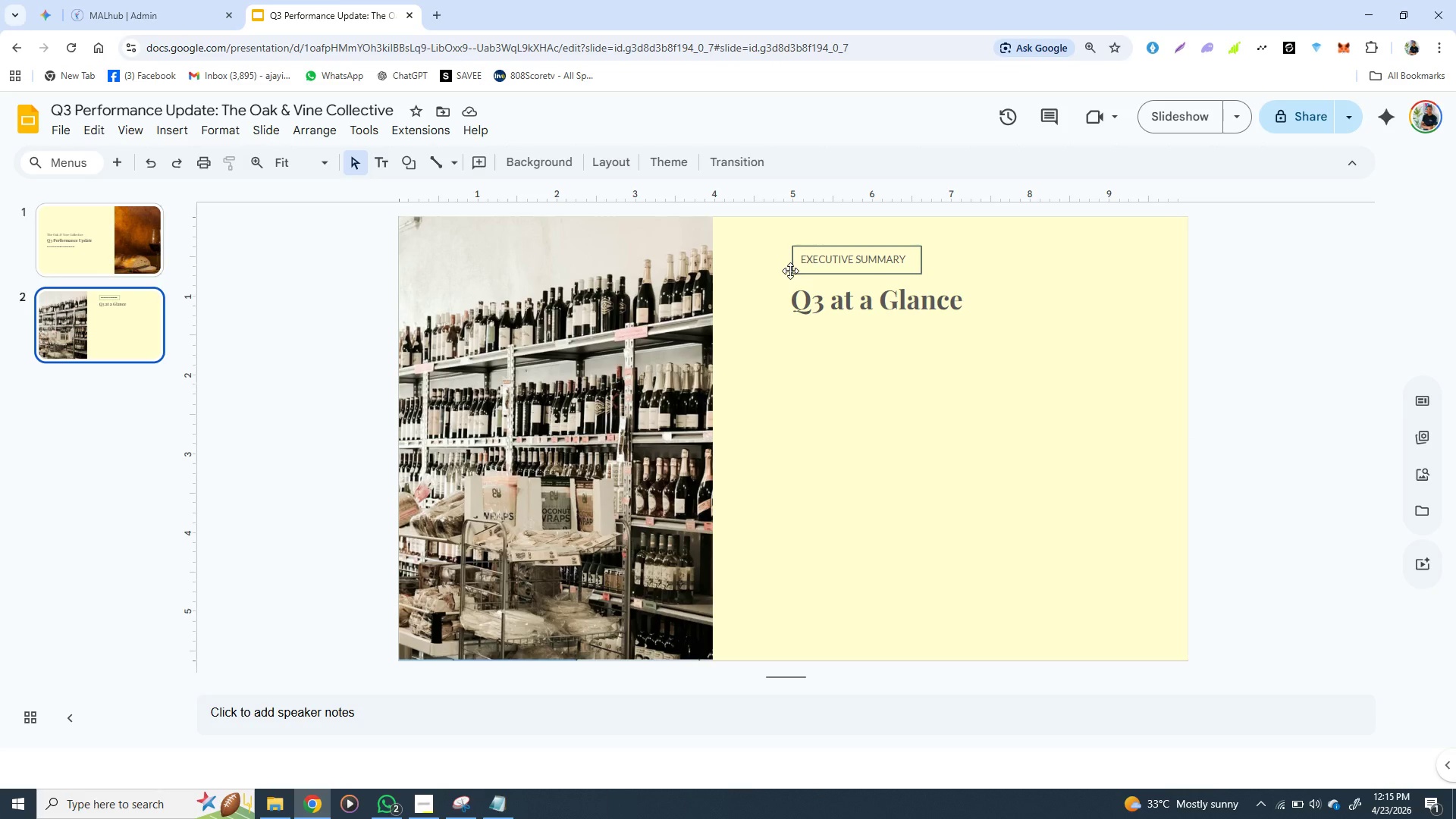 
left_click([790, 259])
 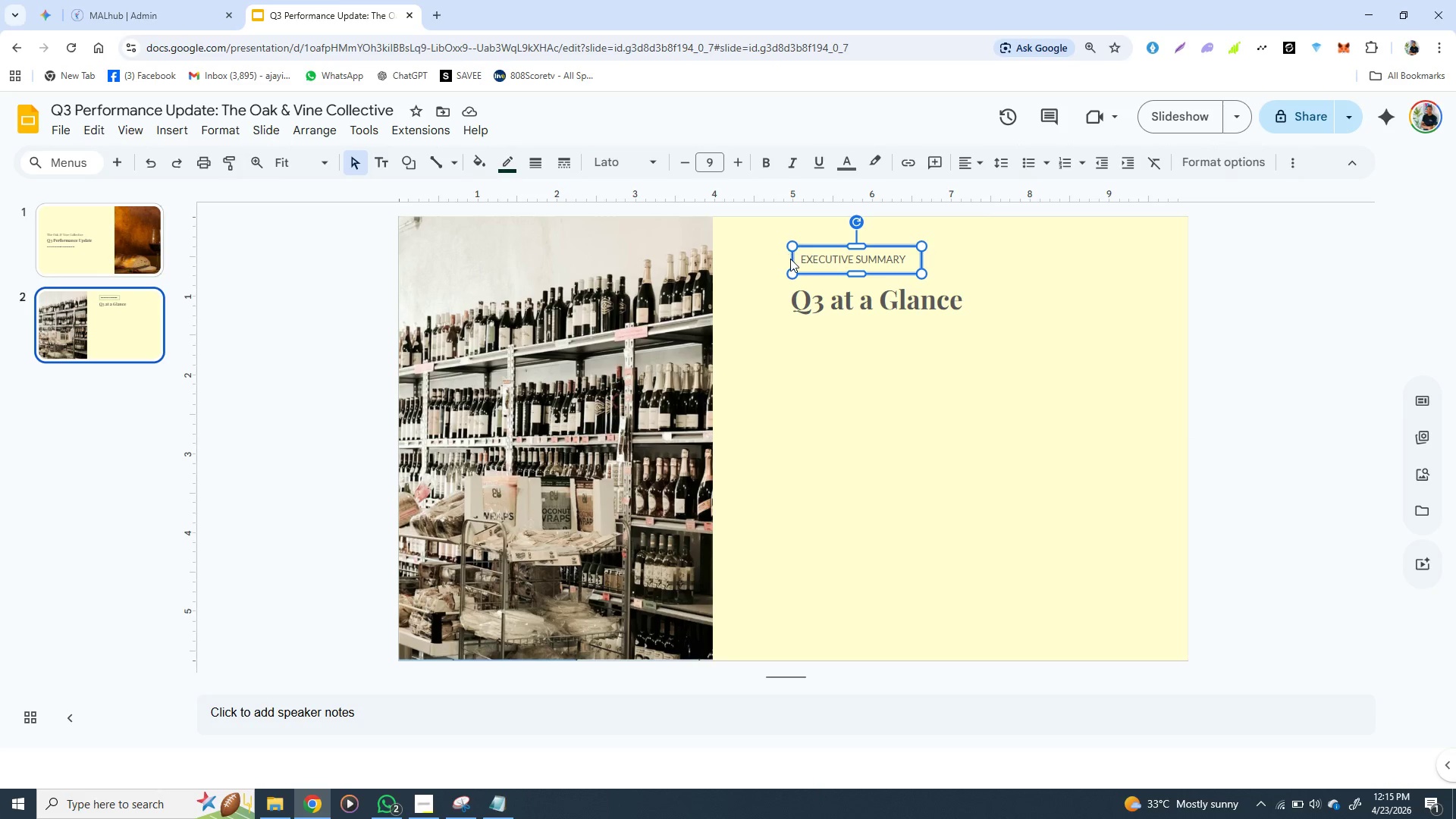 
hold_key(key=ShiftLeft, duration=1.33)
left_click([804, 293])
 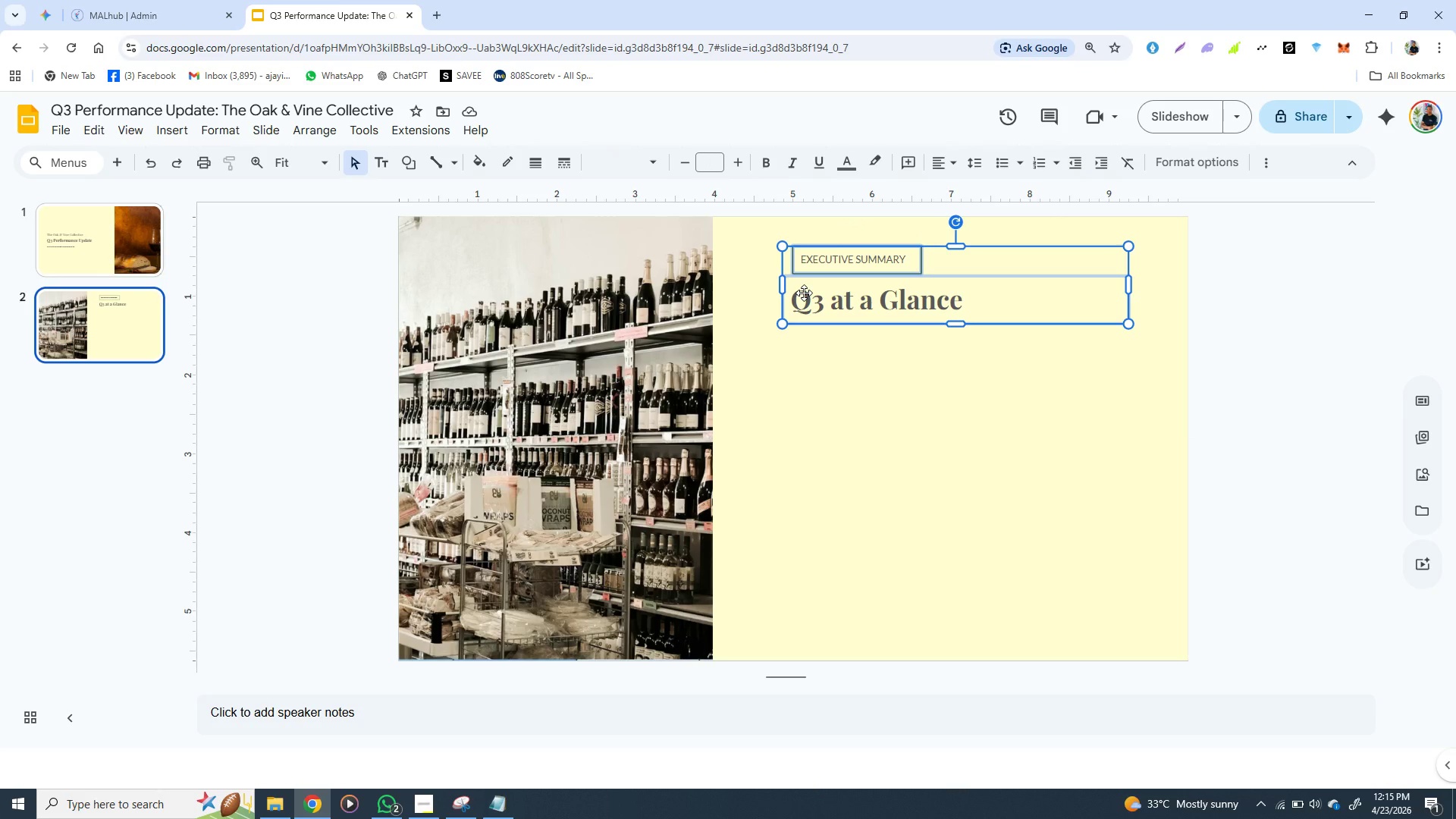 
right_click([804, 293])
 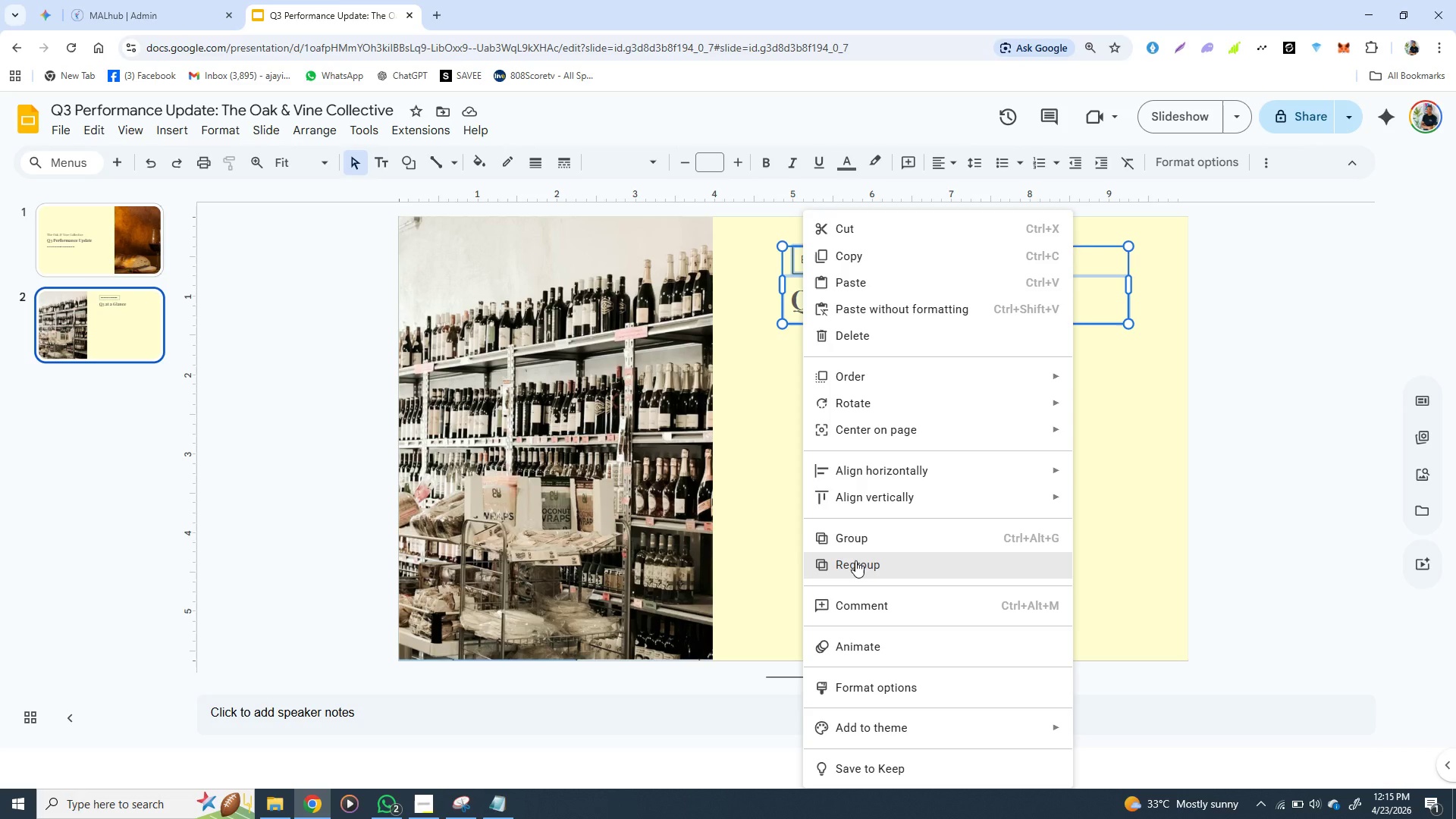 
left_click([864, 529])
 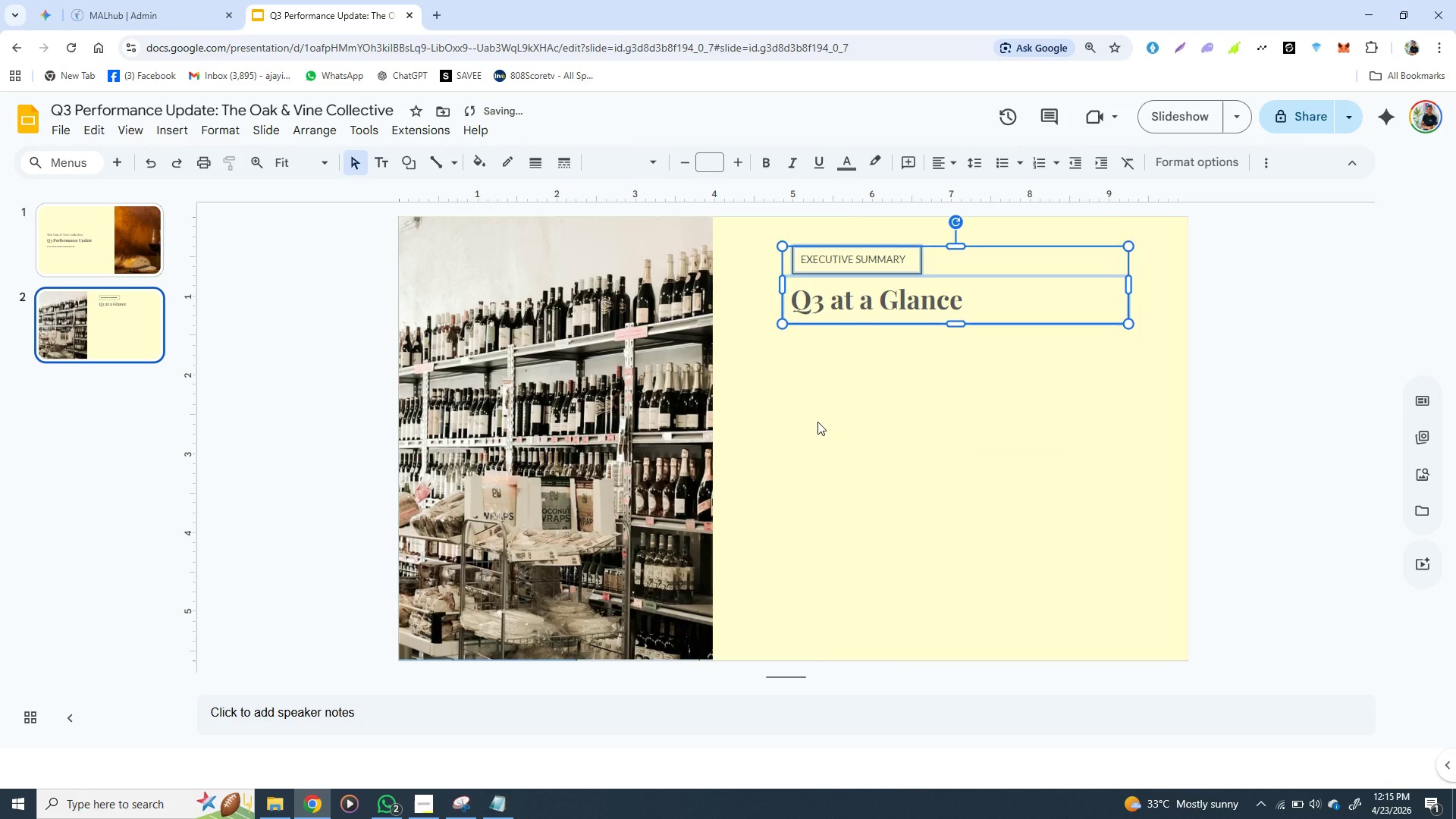 
left_click([817, 422])
 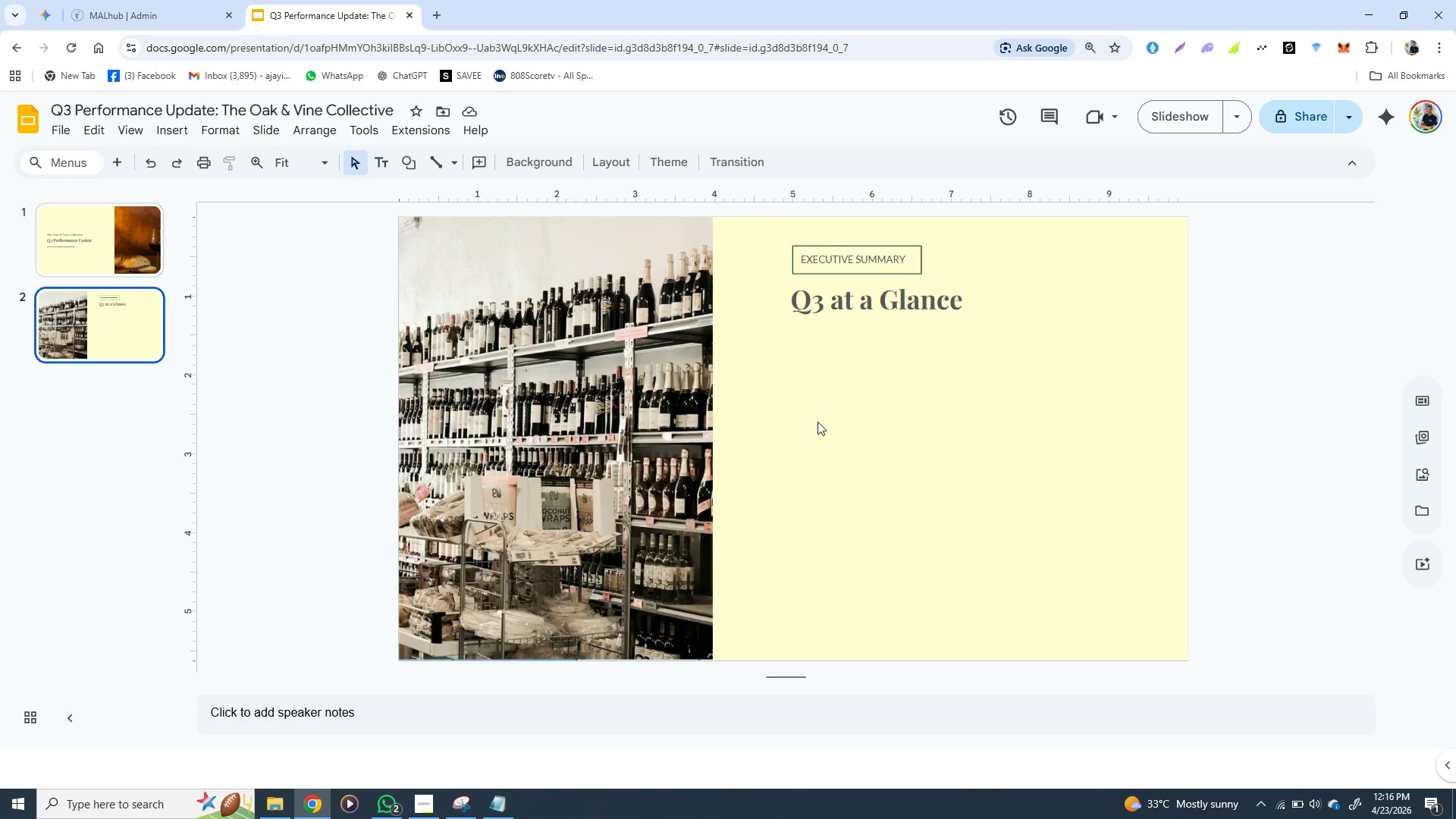 
wait(13.67)
 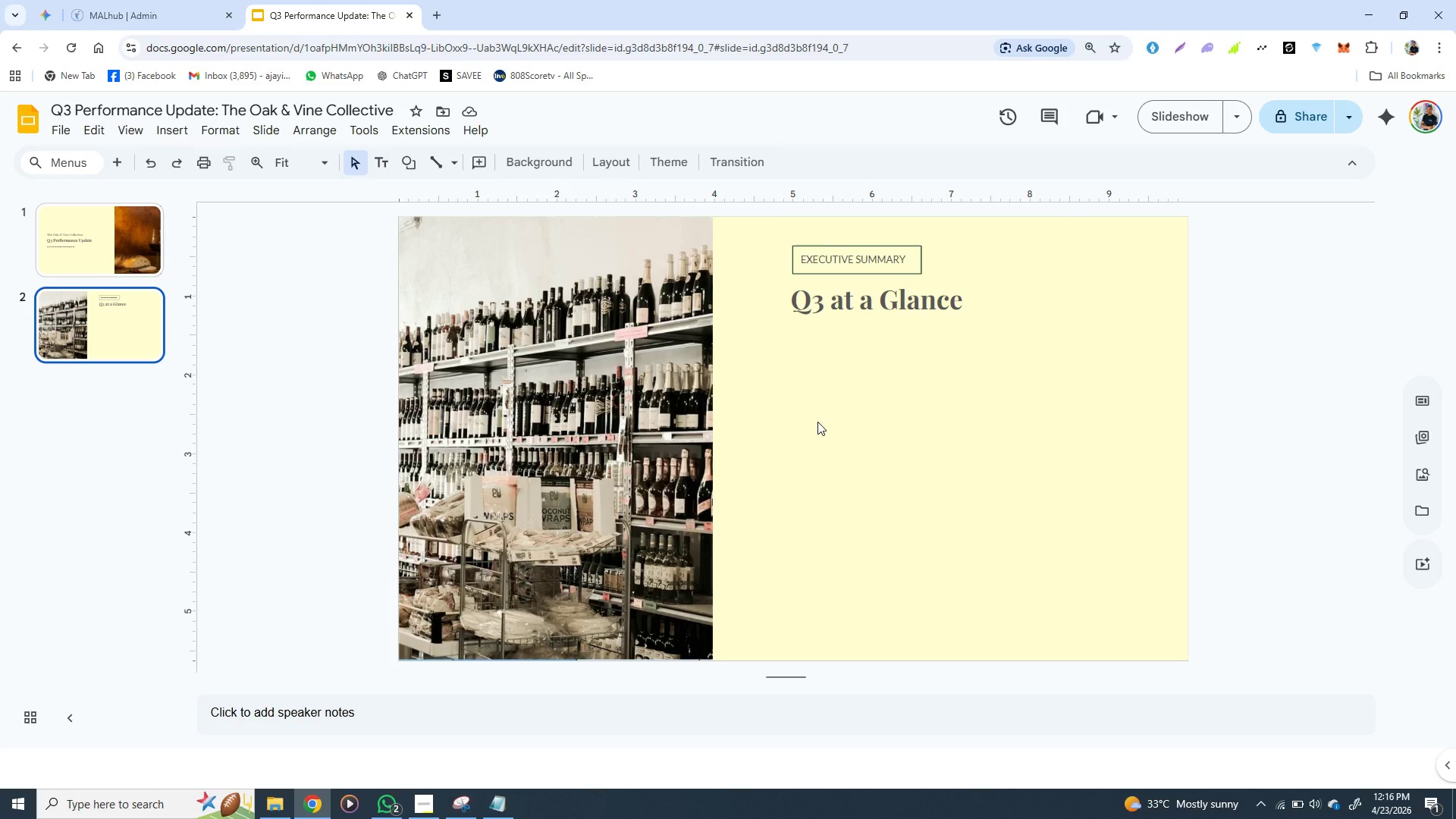 
left_click([87, 254])
 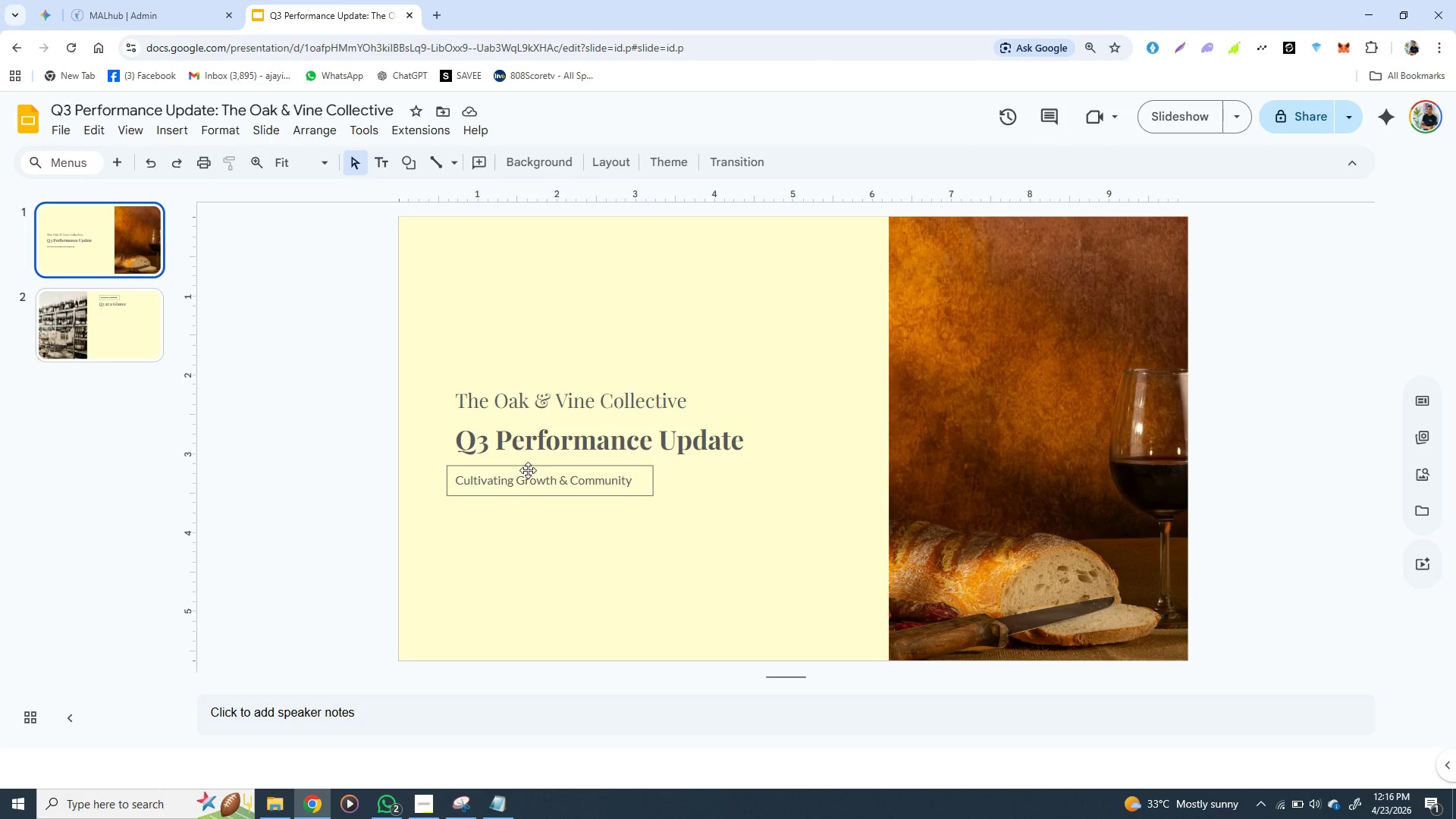 
left_click([535, 463])
 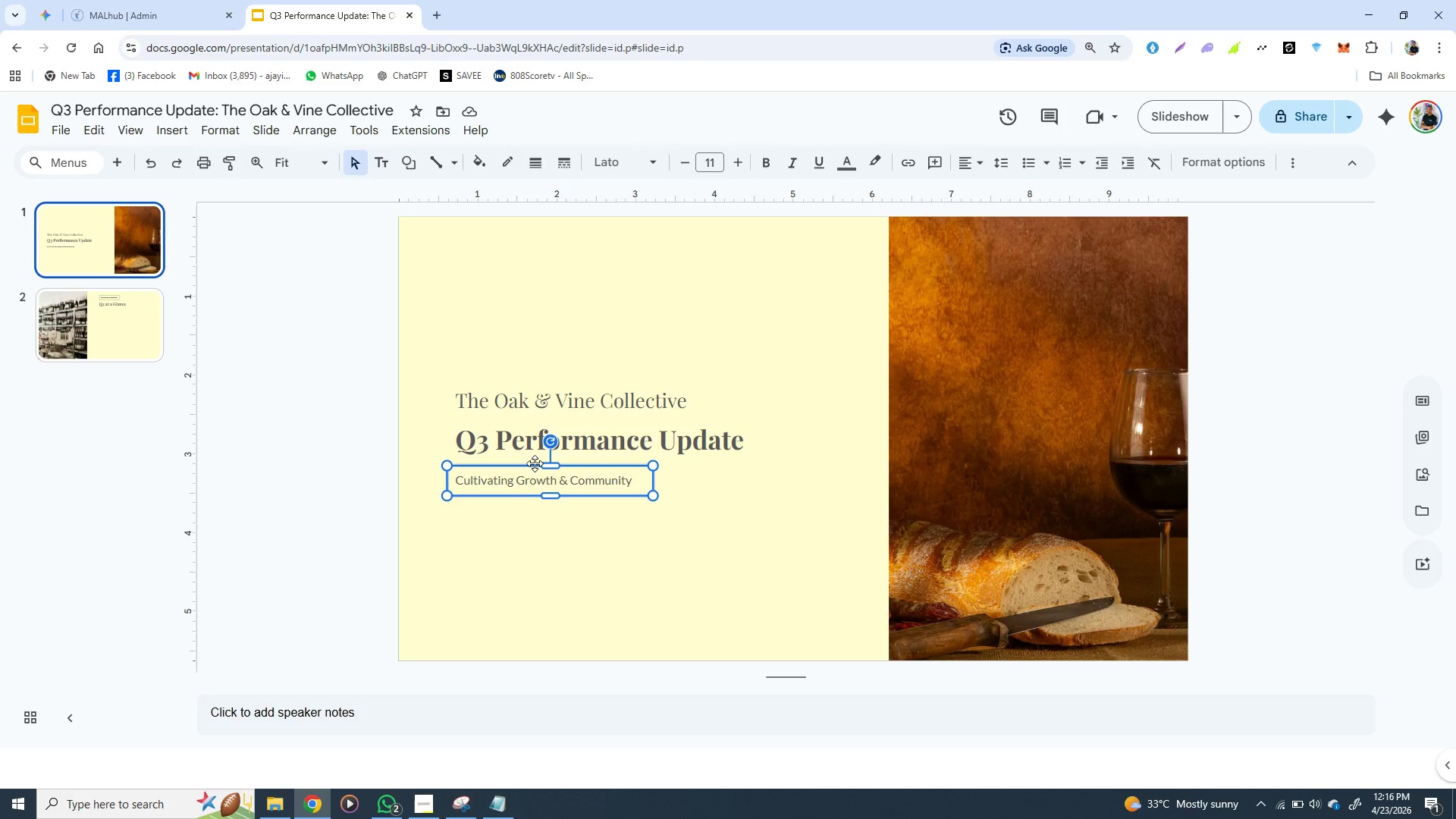 
key(Control+C)
 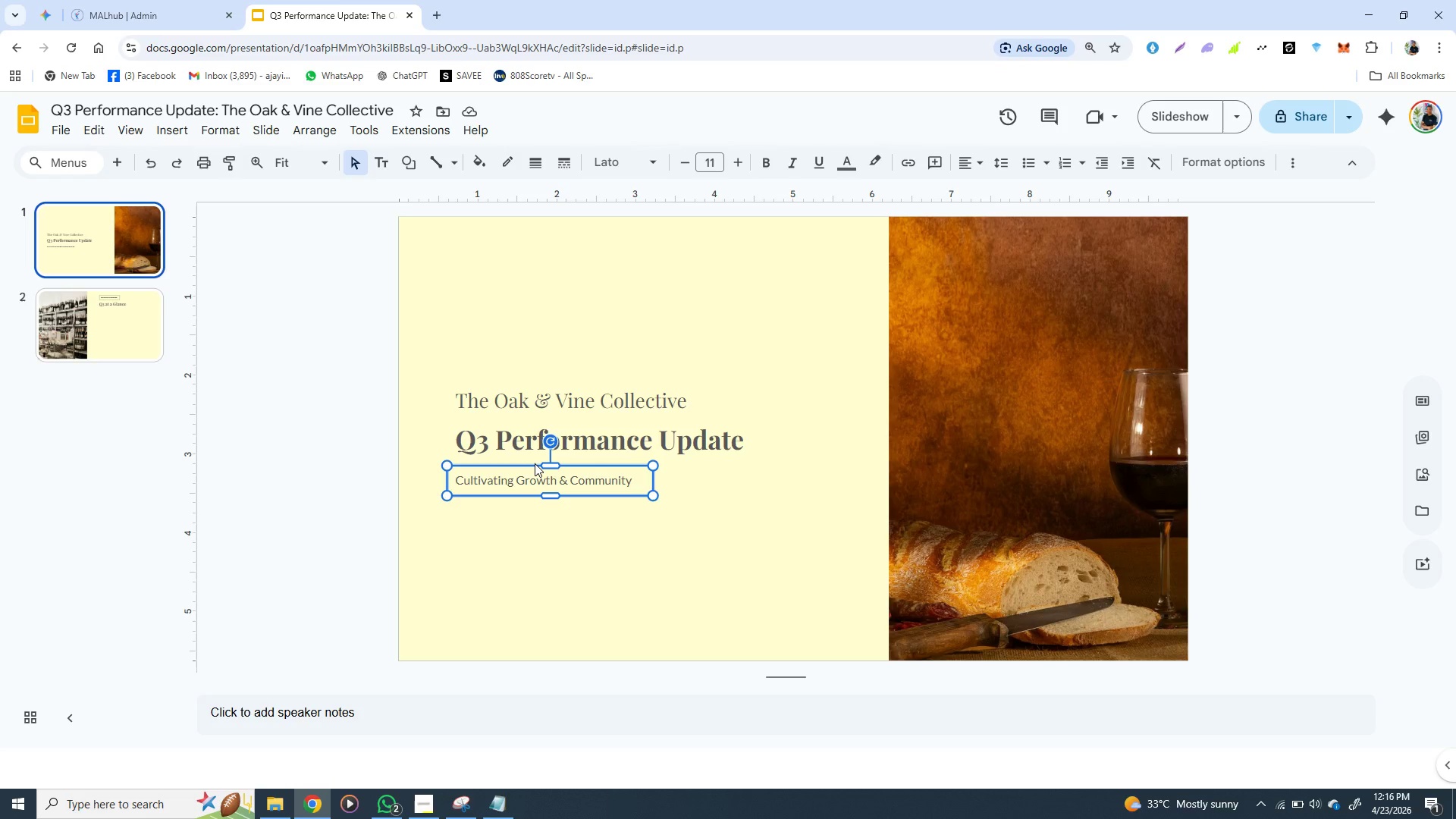 
key(Control+C)
 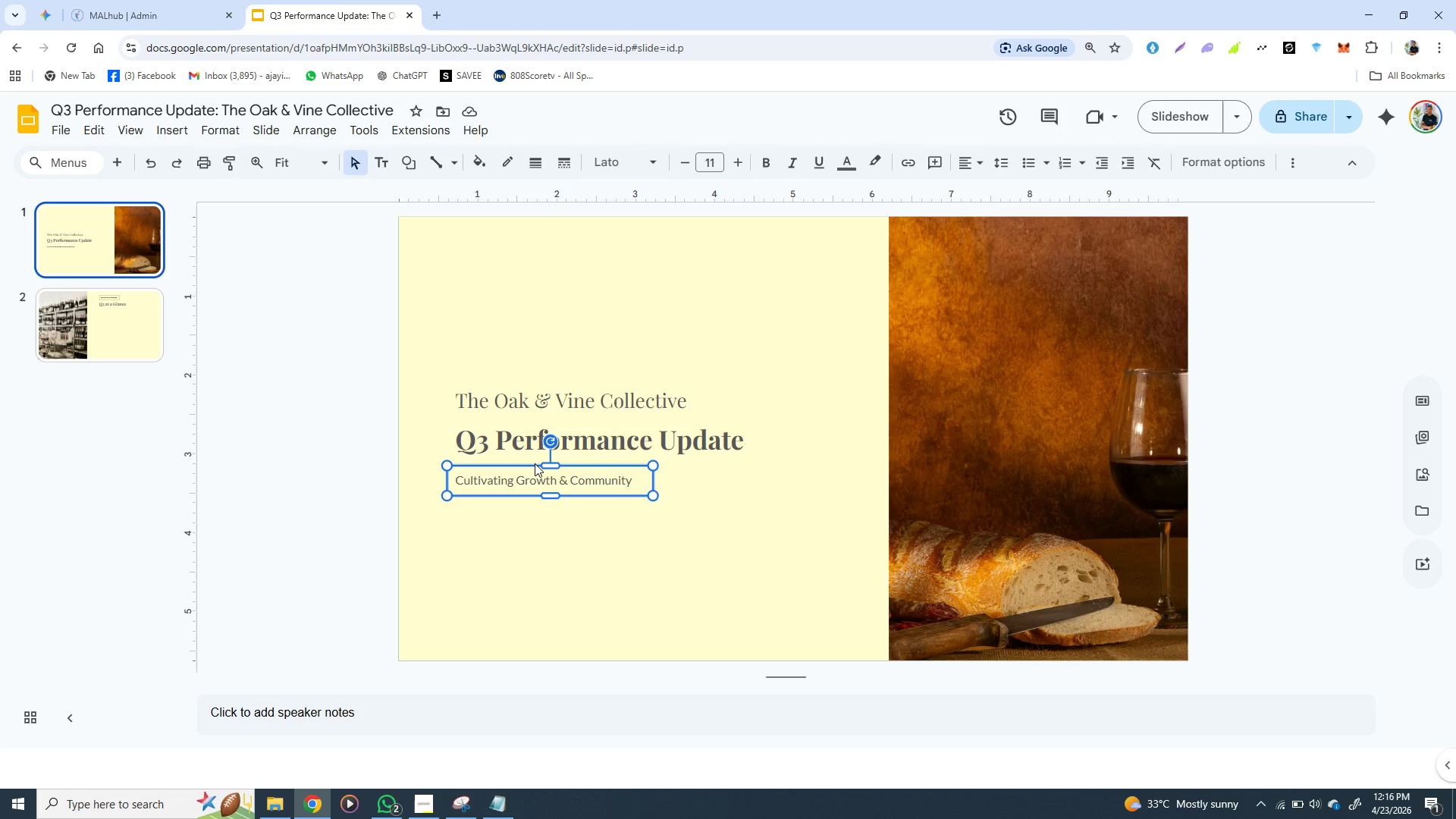 
key(Control+C)
 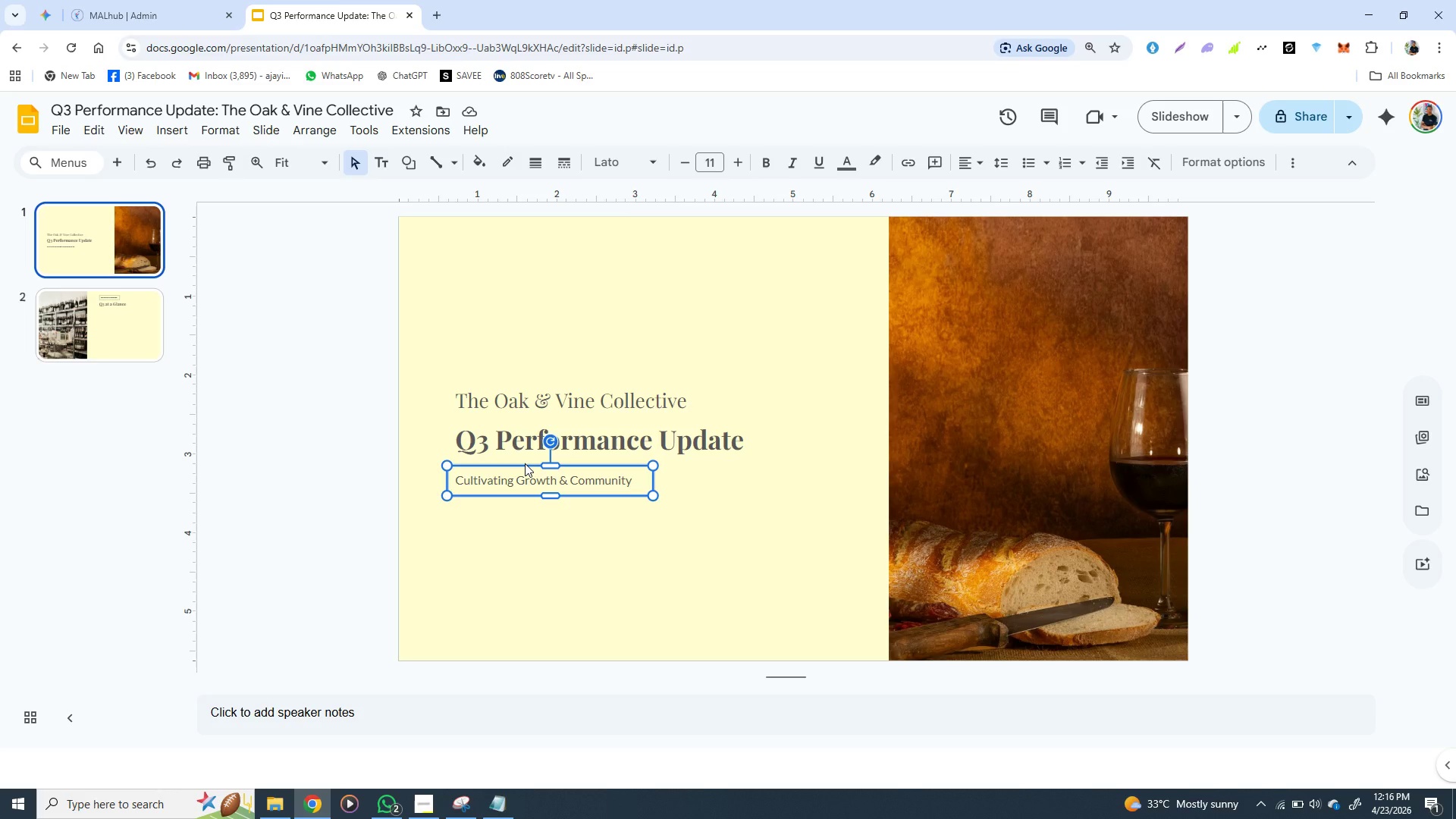 
left_click([525, 463])
 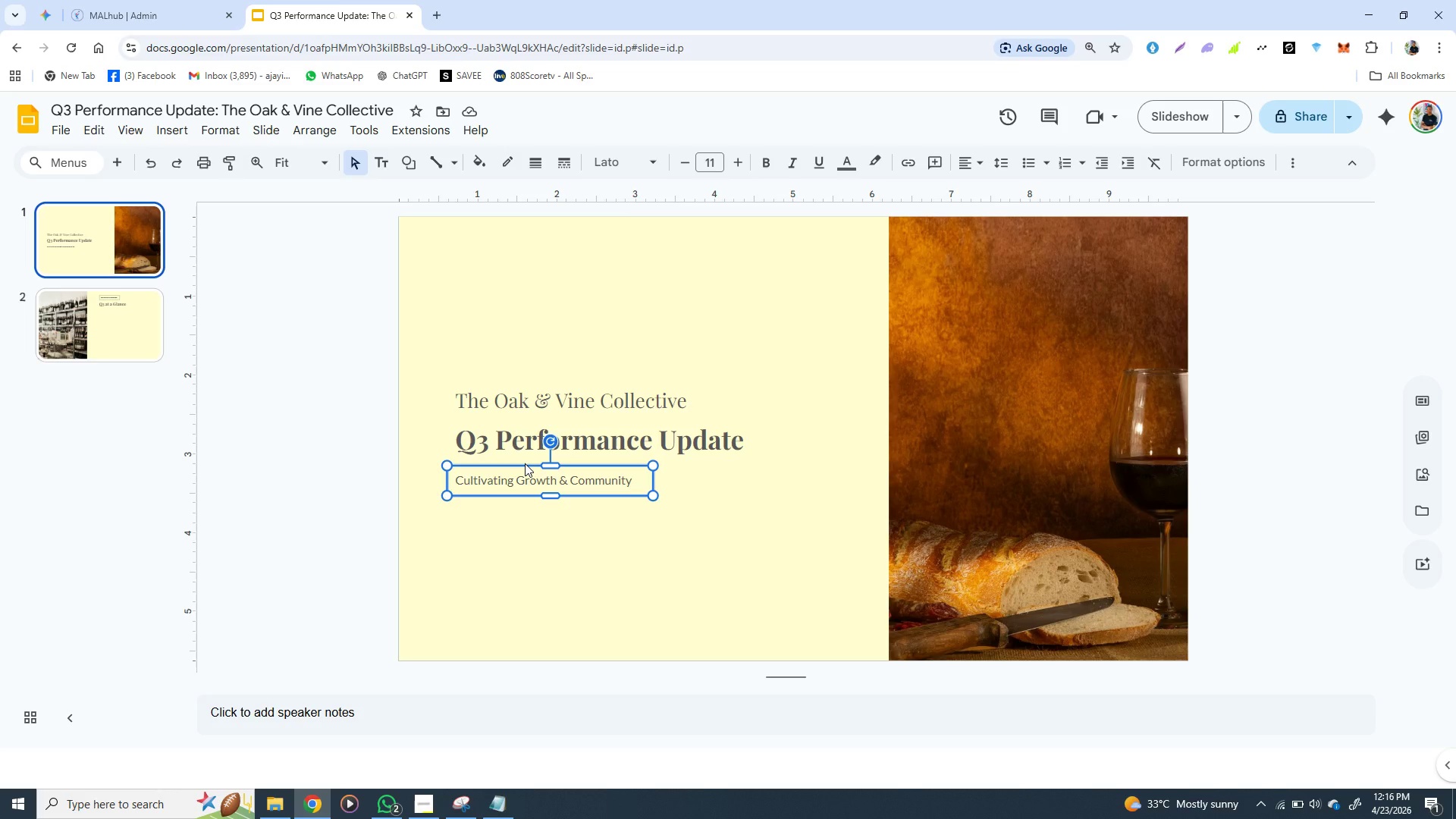 
key(Control+C)
 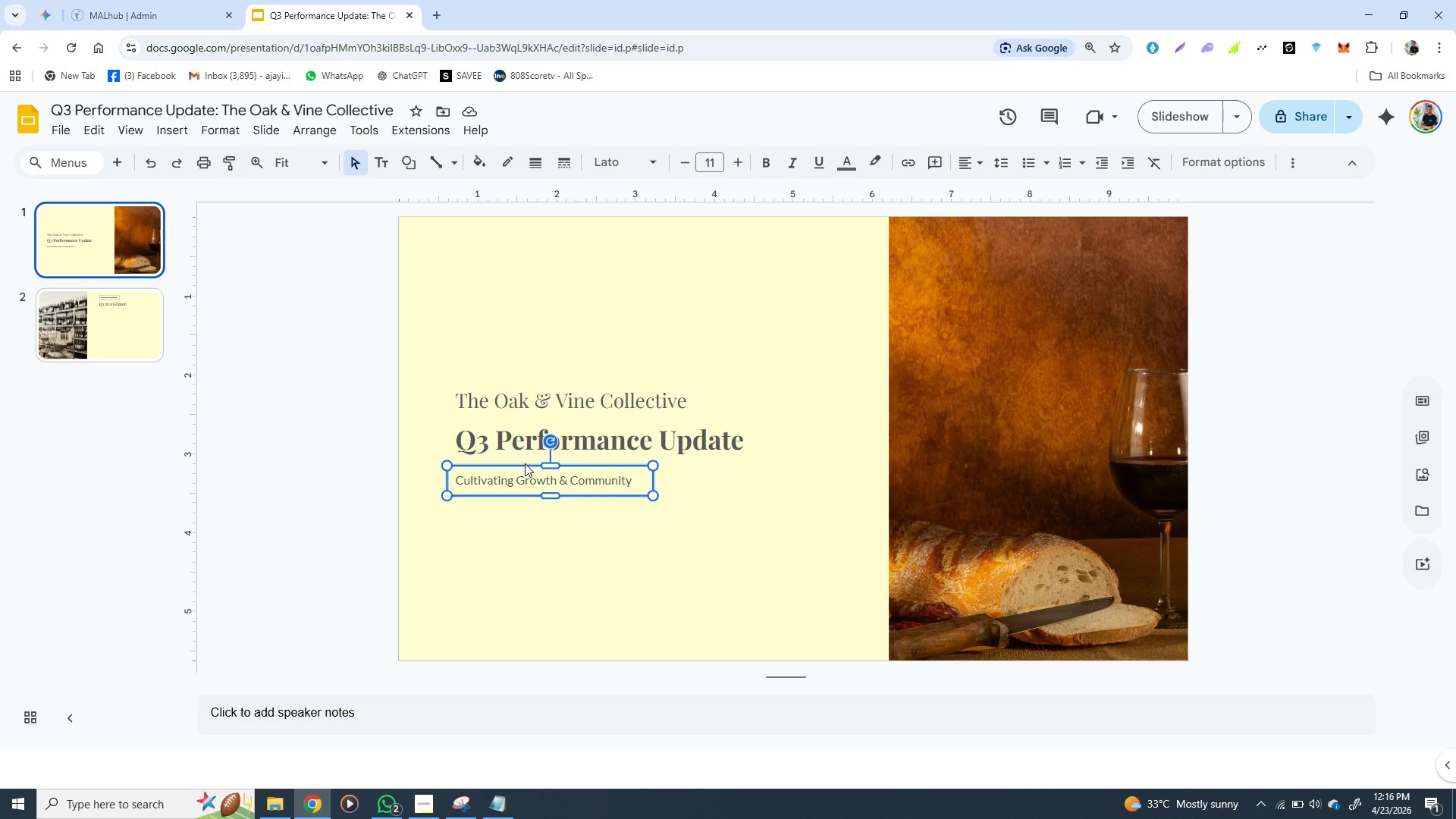 
key(Control+C)
 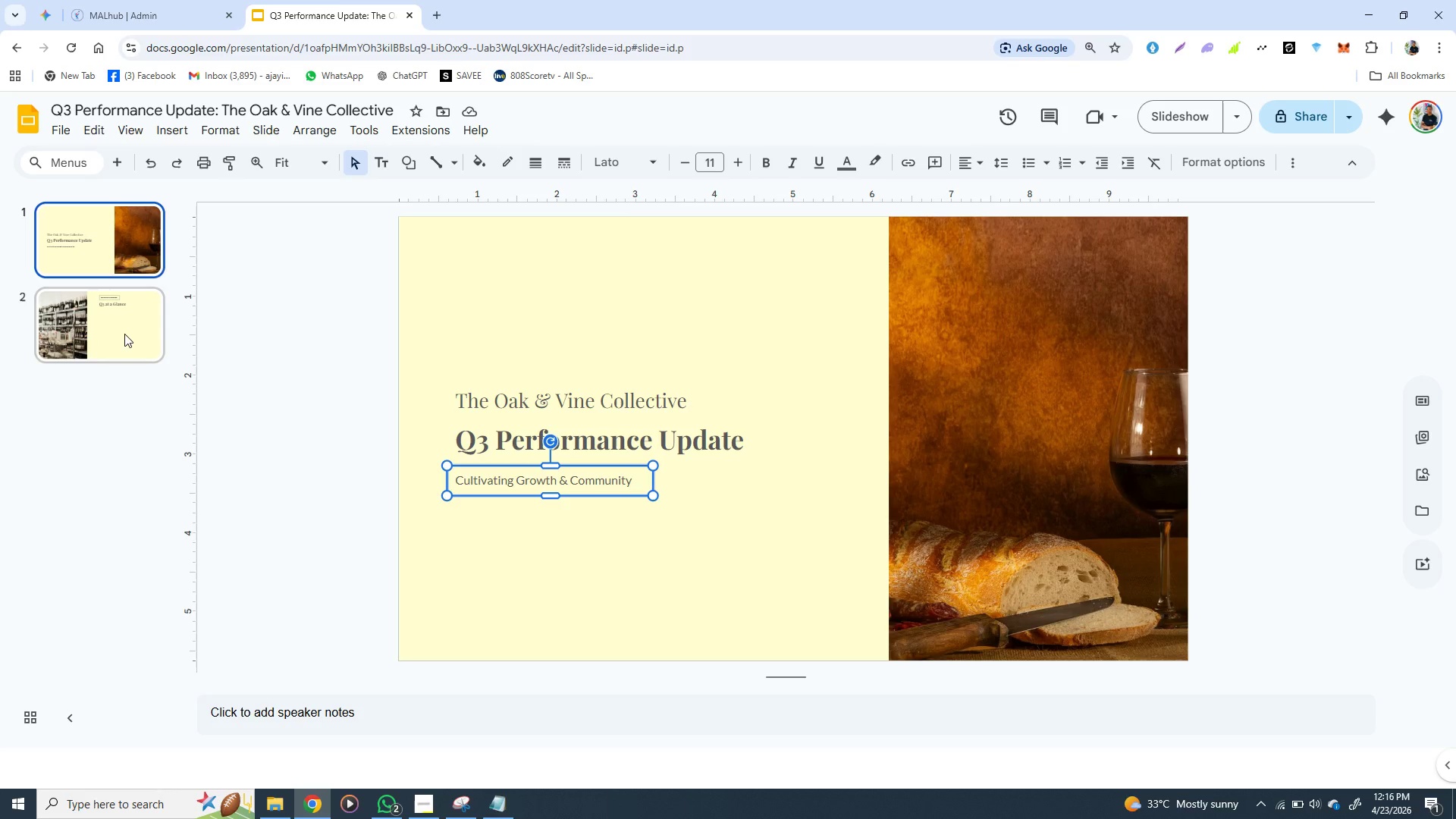 
left_click([124, 334])
 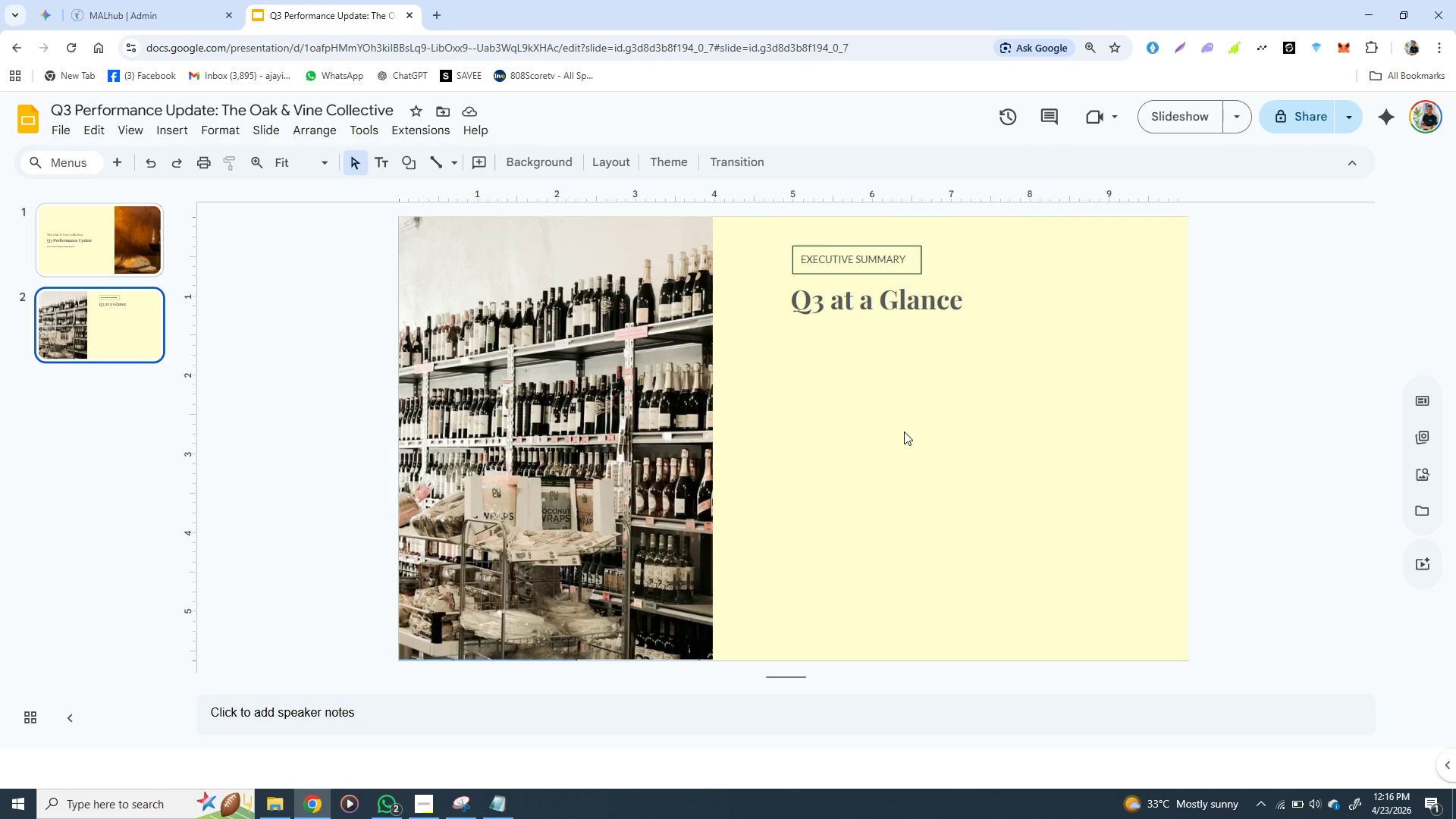 
key(Control+V)
 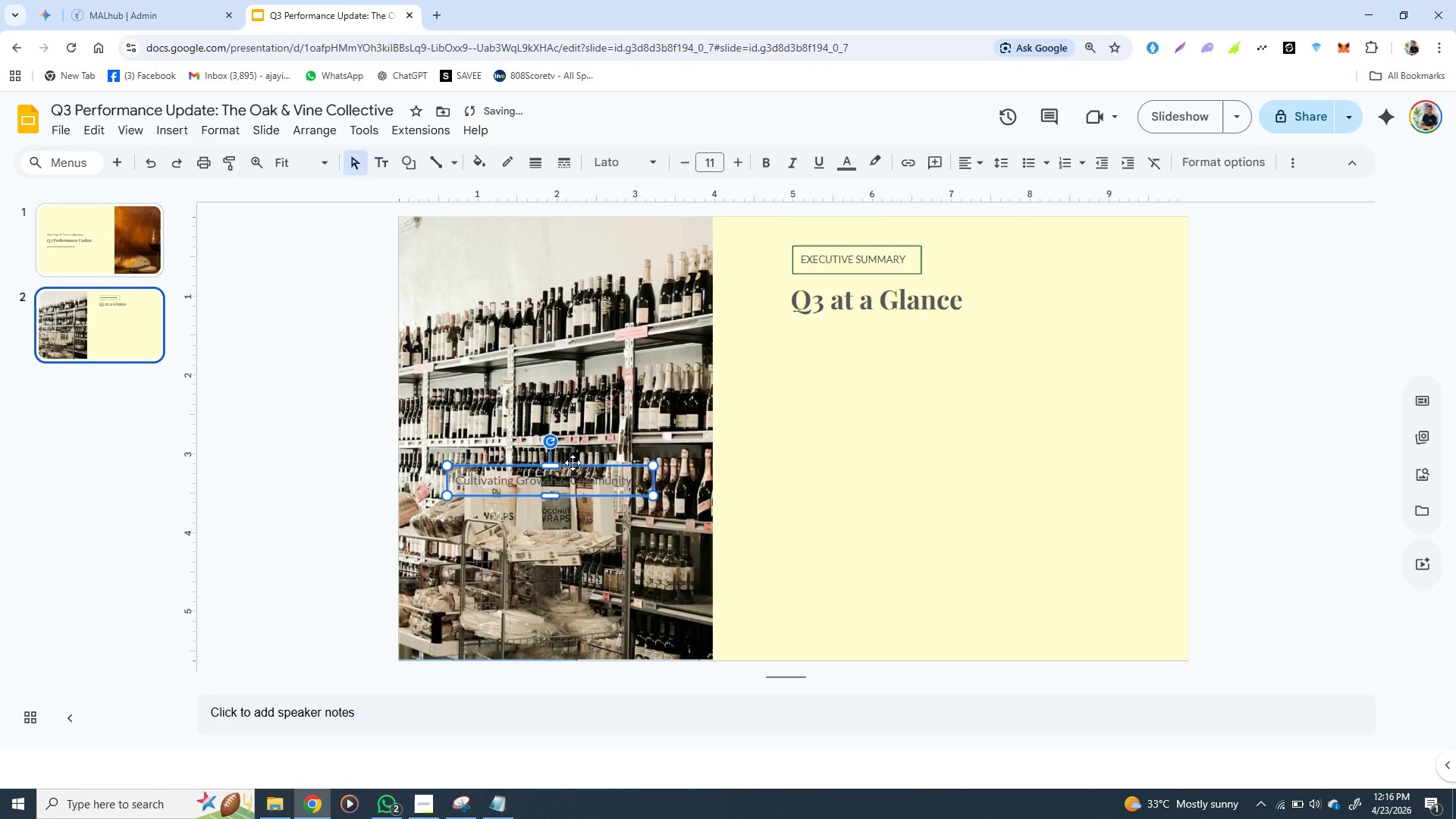 
left_click_drag(start_coordinate=[573, 463], to_coordinate=[904, 339])
 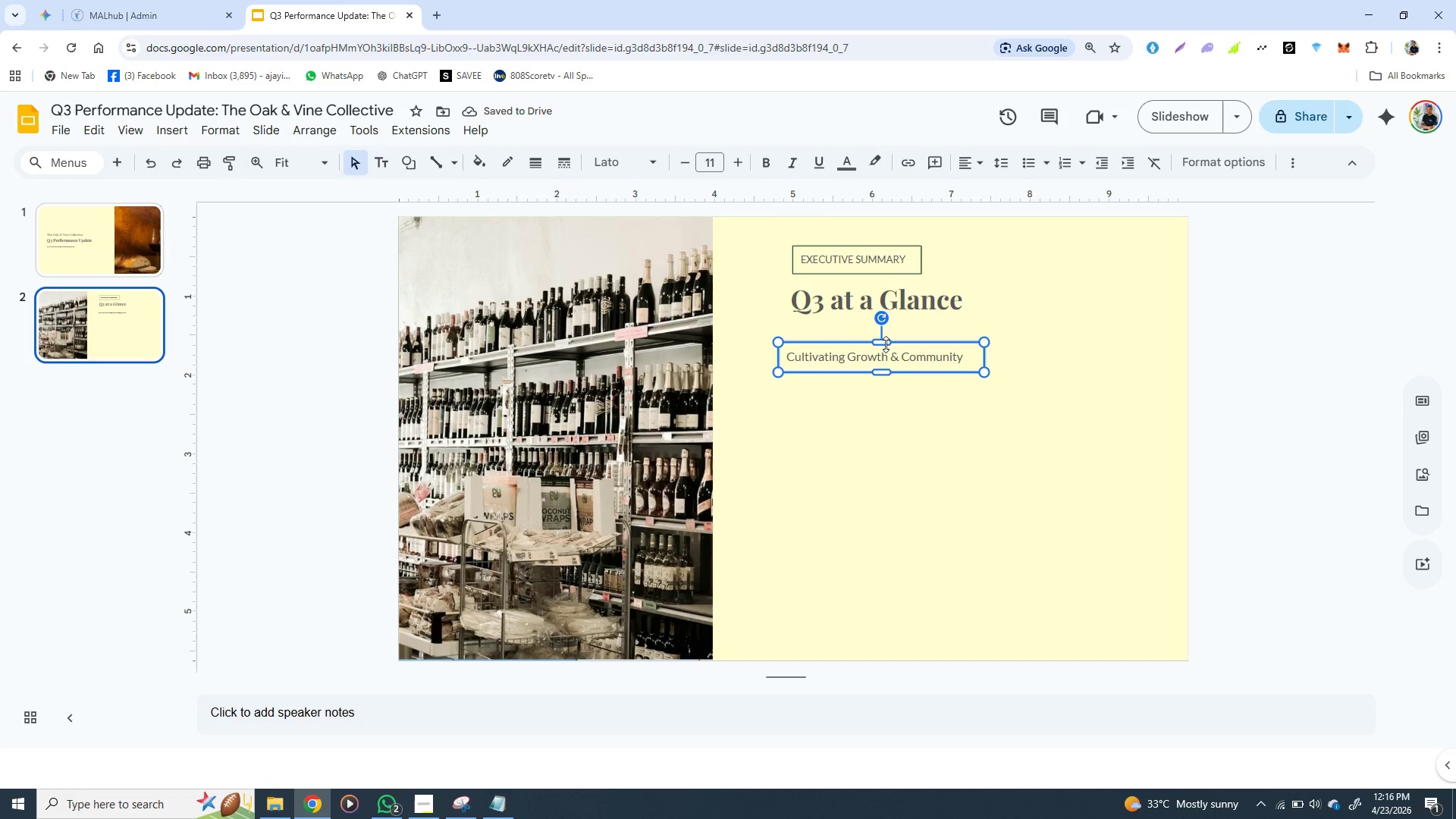 
hold_key(key=ControlLeft, duration=1.53)
 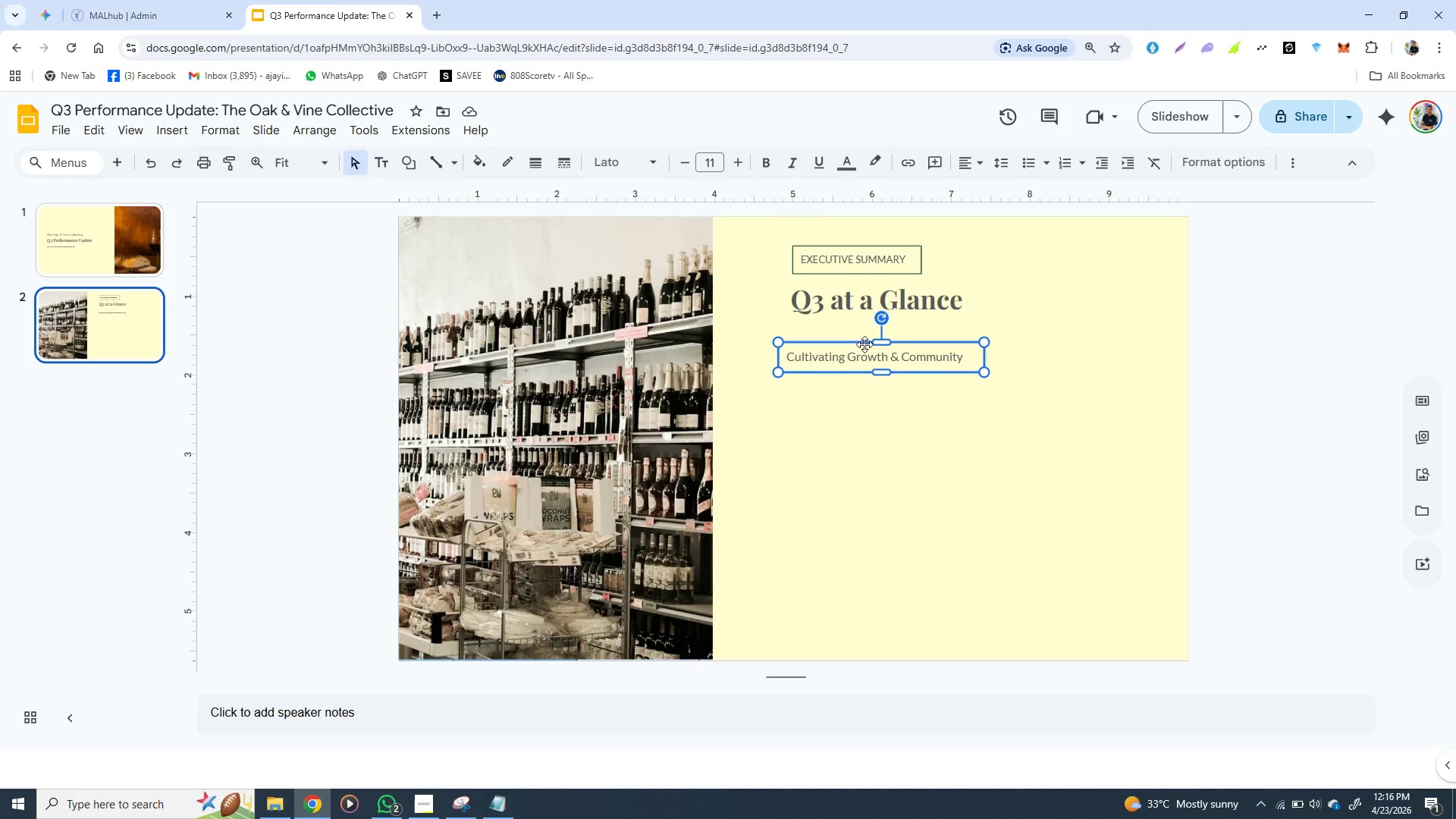 
key(Control+CapsLock)
 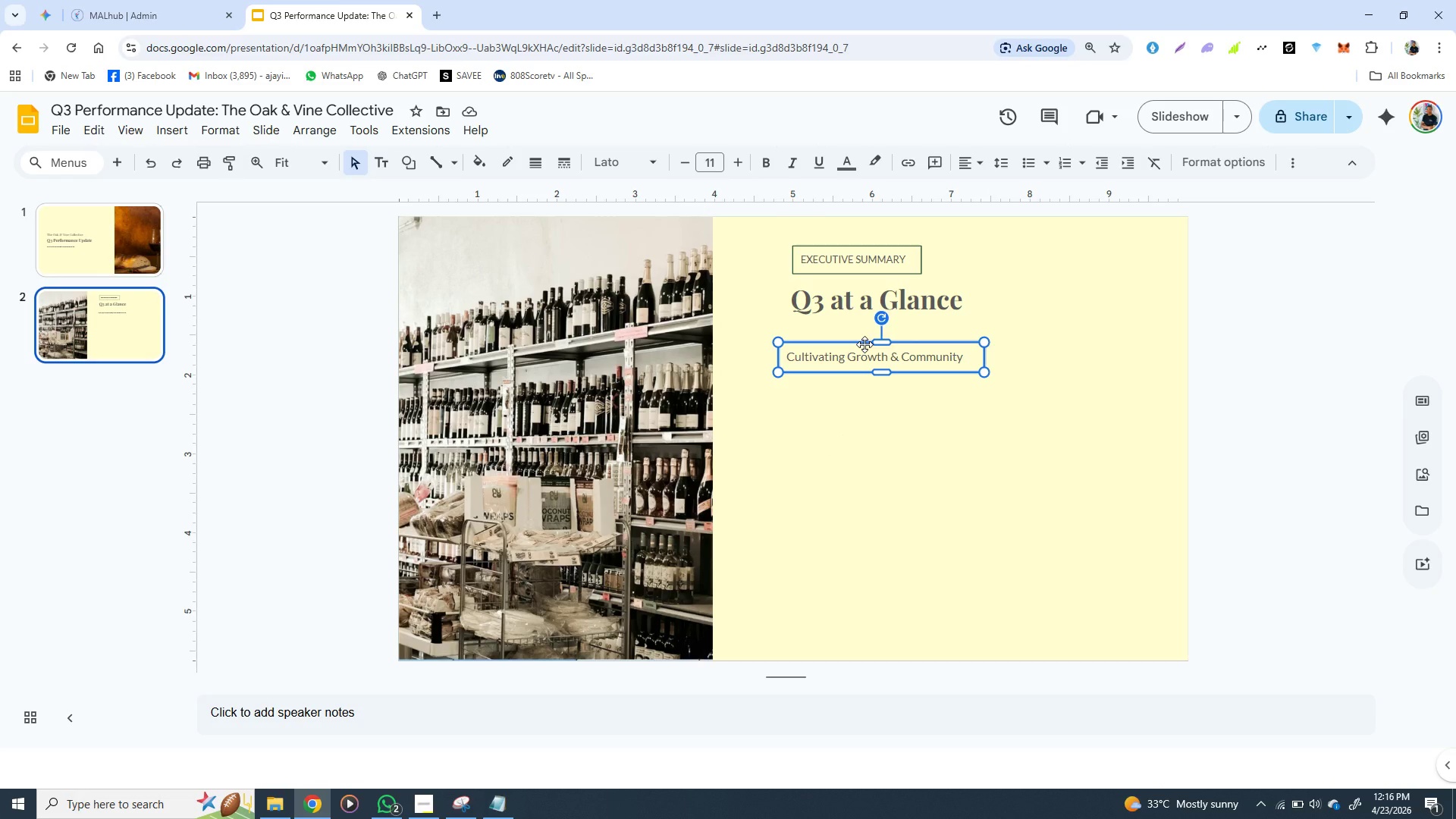 
key(Control+D)
 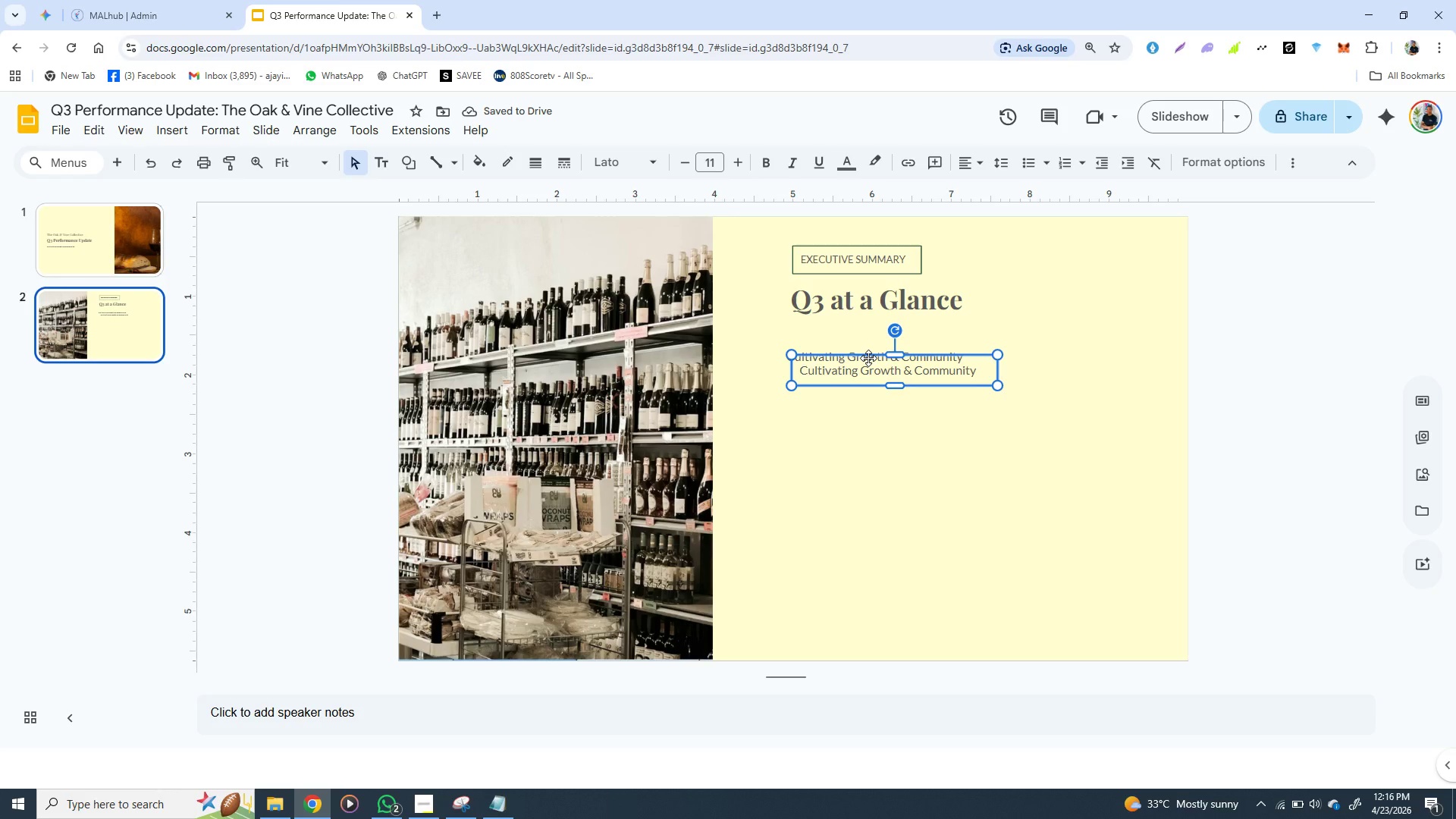 
left_click_drag(start_coordinate=[868, 358], to_coordinate=[858, 400])
 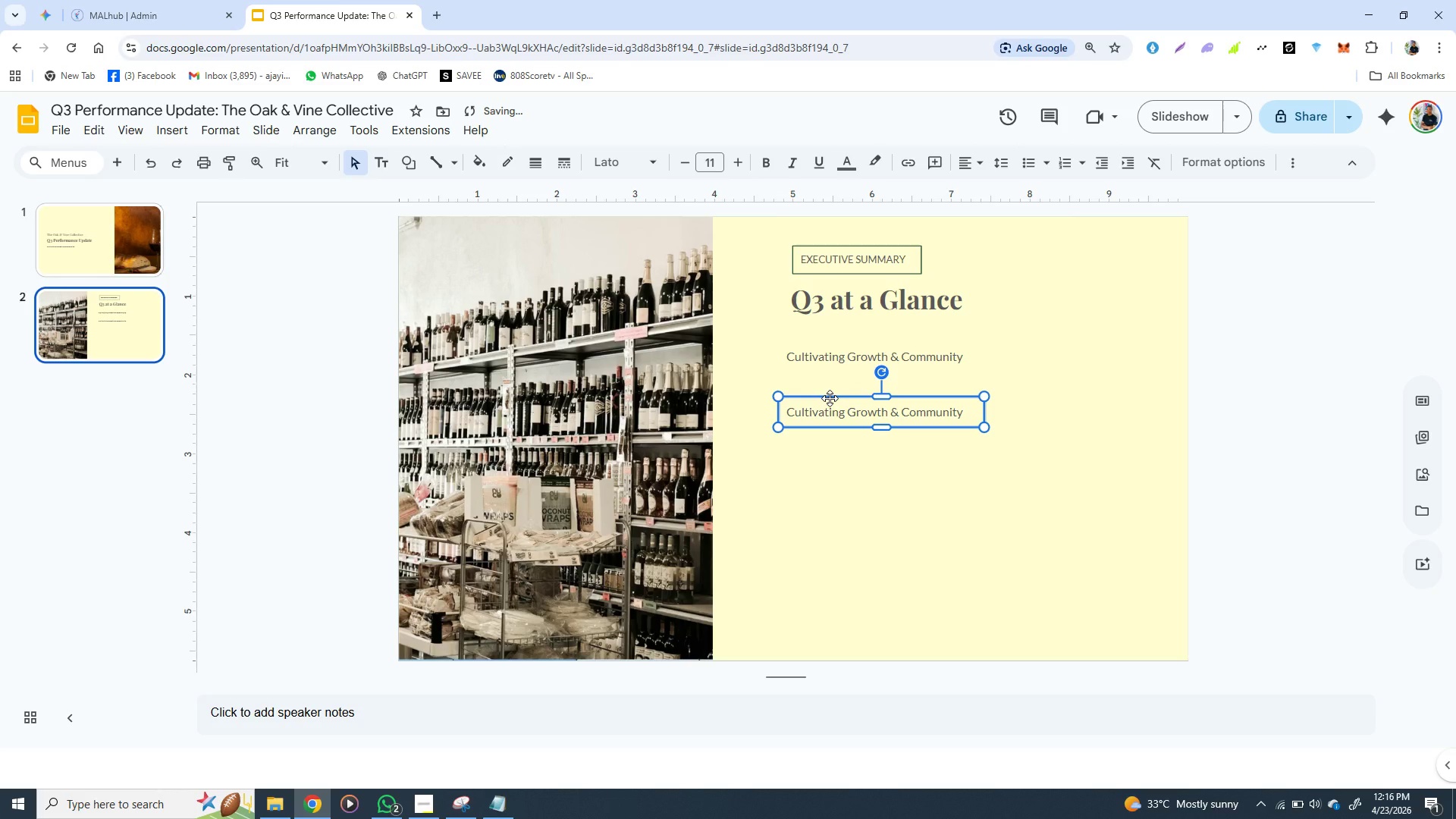 
hold_key(key=ArrowUp, duration=0.86)
 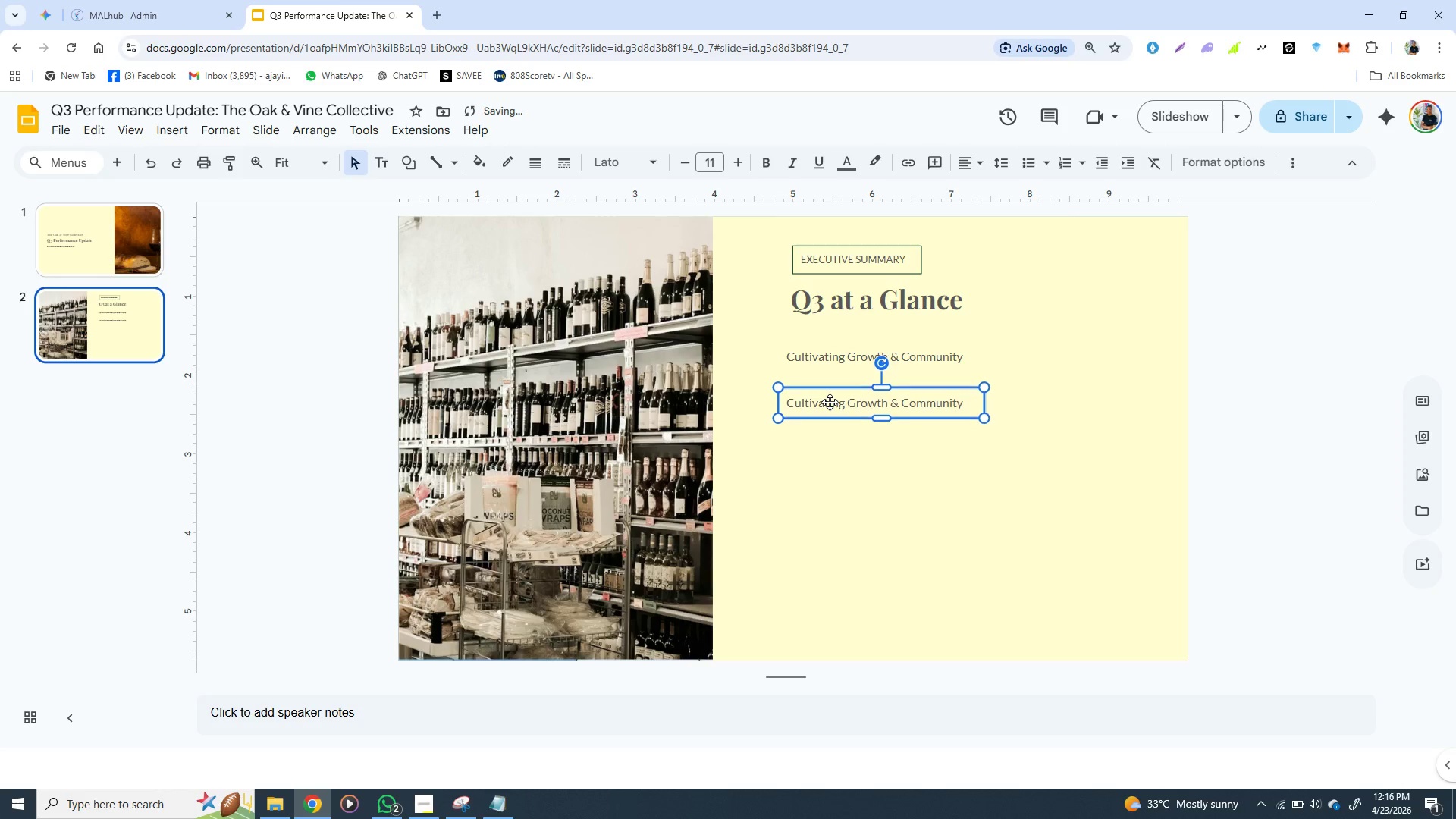 
key(ArrowUp)
 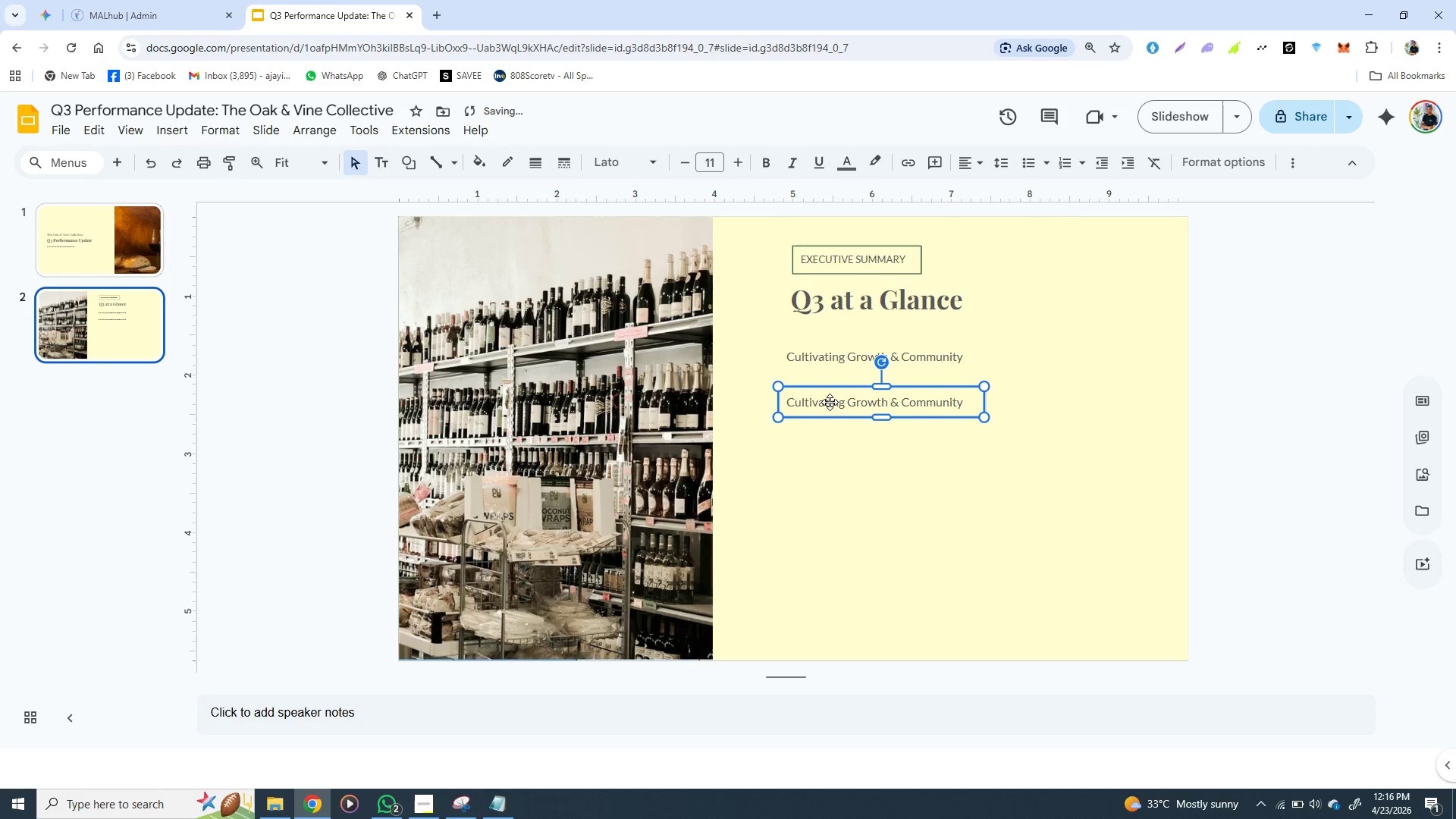 
key(ArrowUp)
 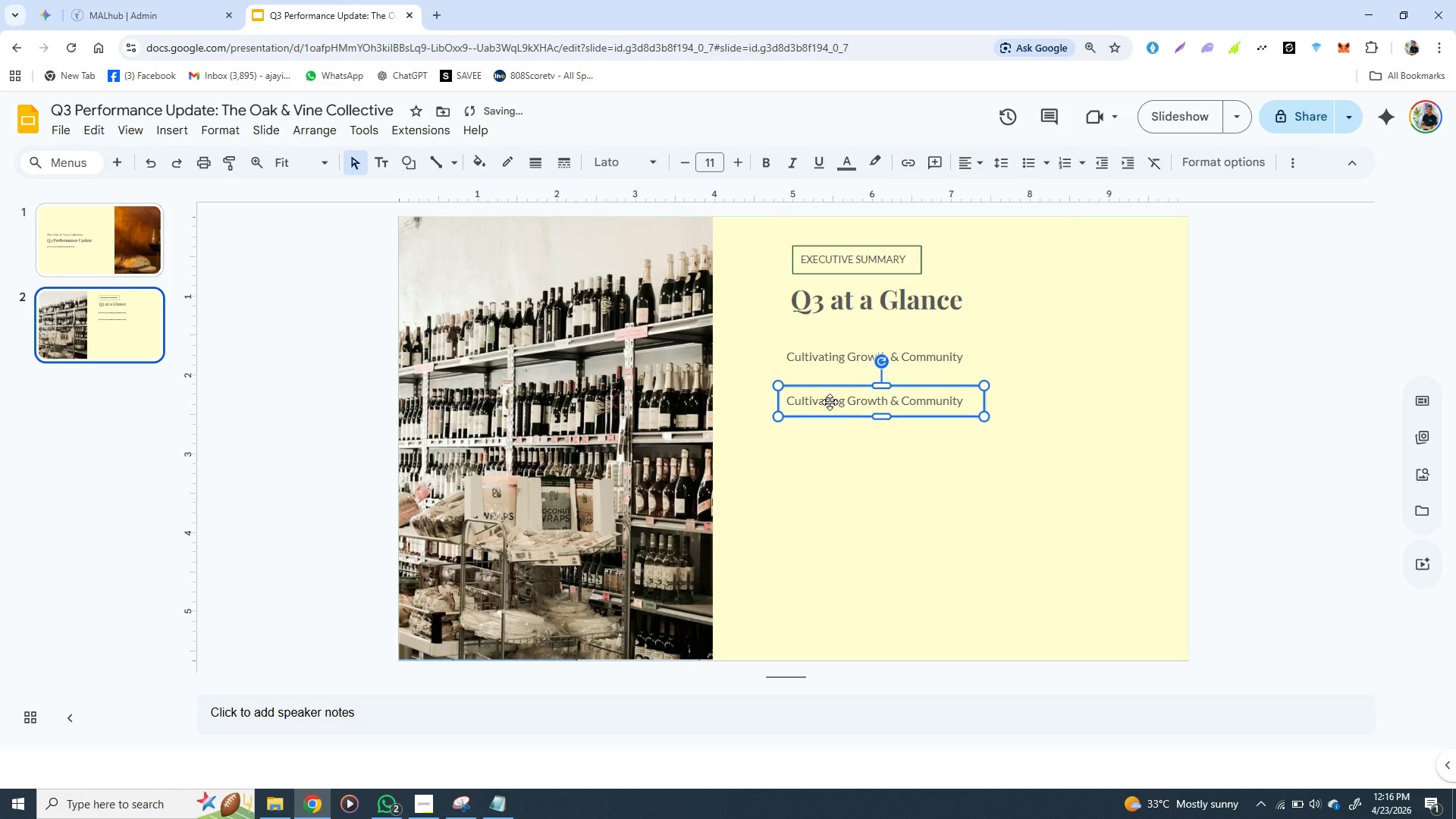 
key(ArrowUp)
 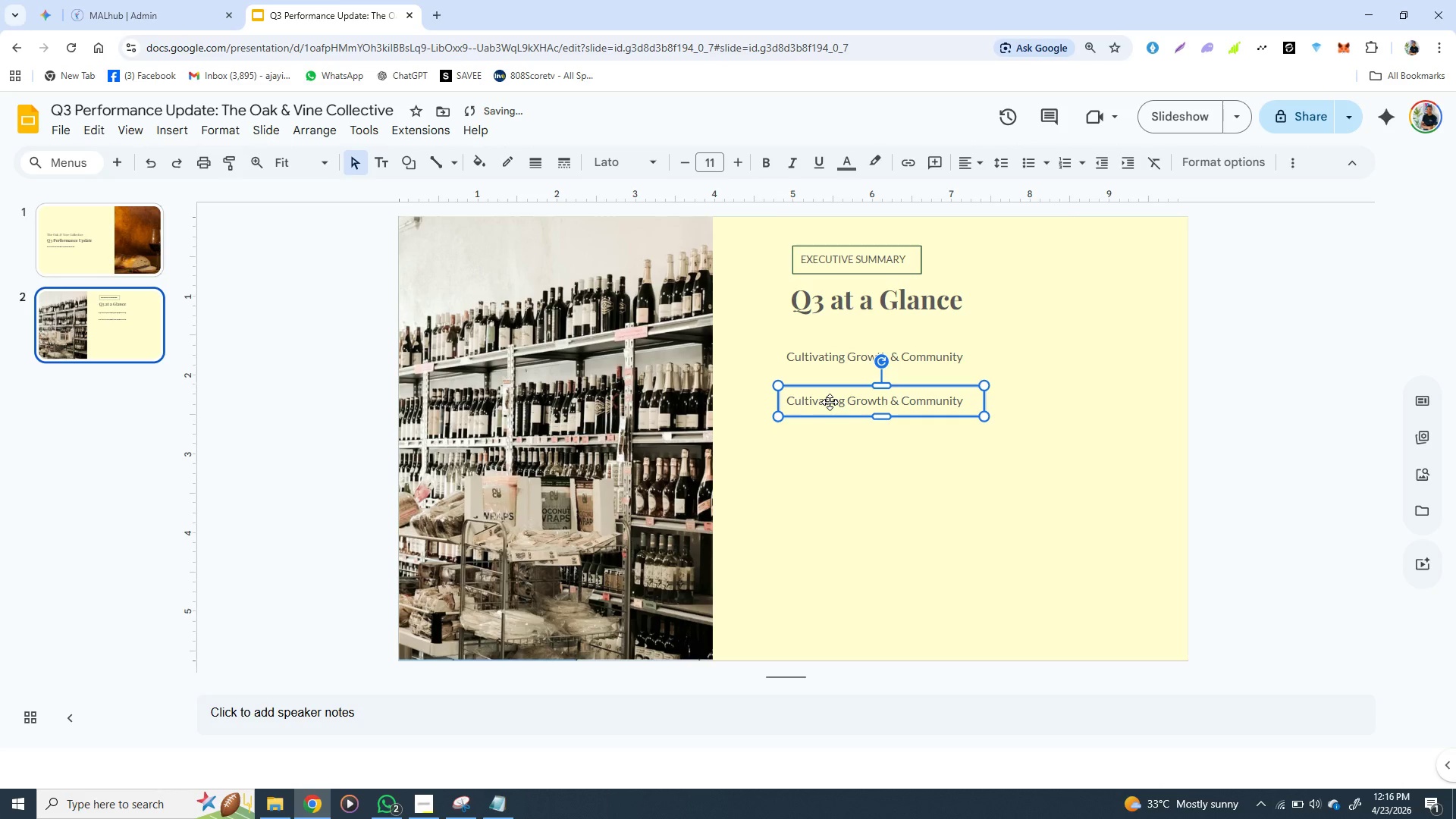 
key(ArrowUp)
 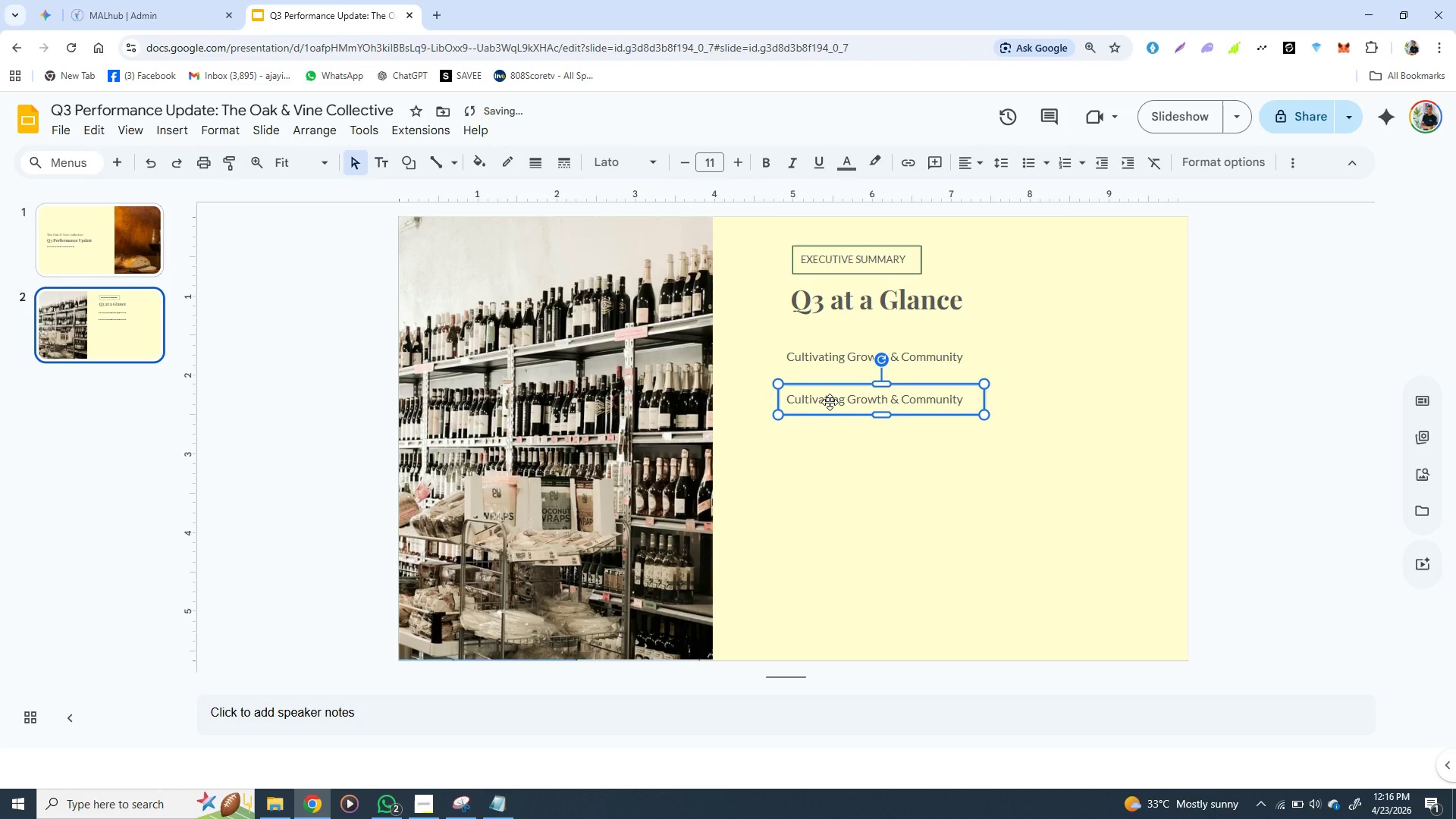 
key(ArrowUp)
 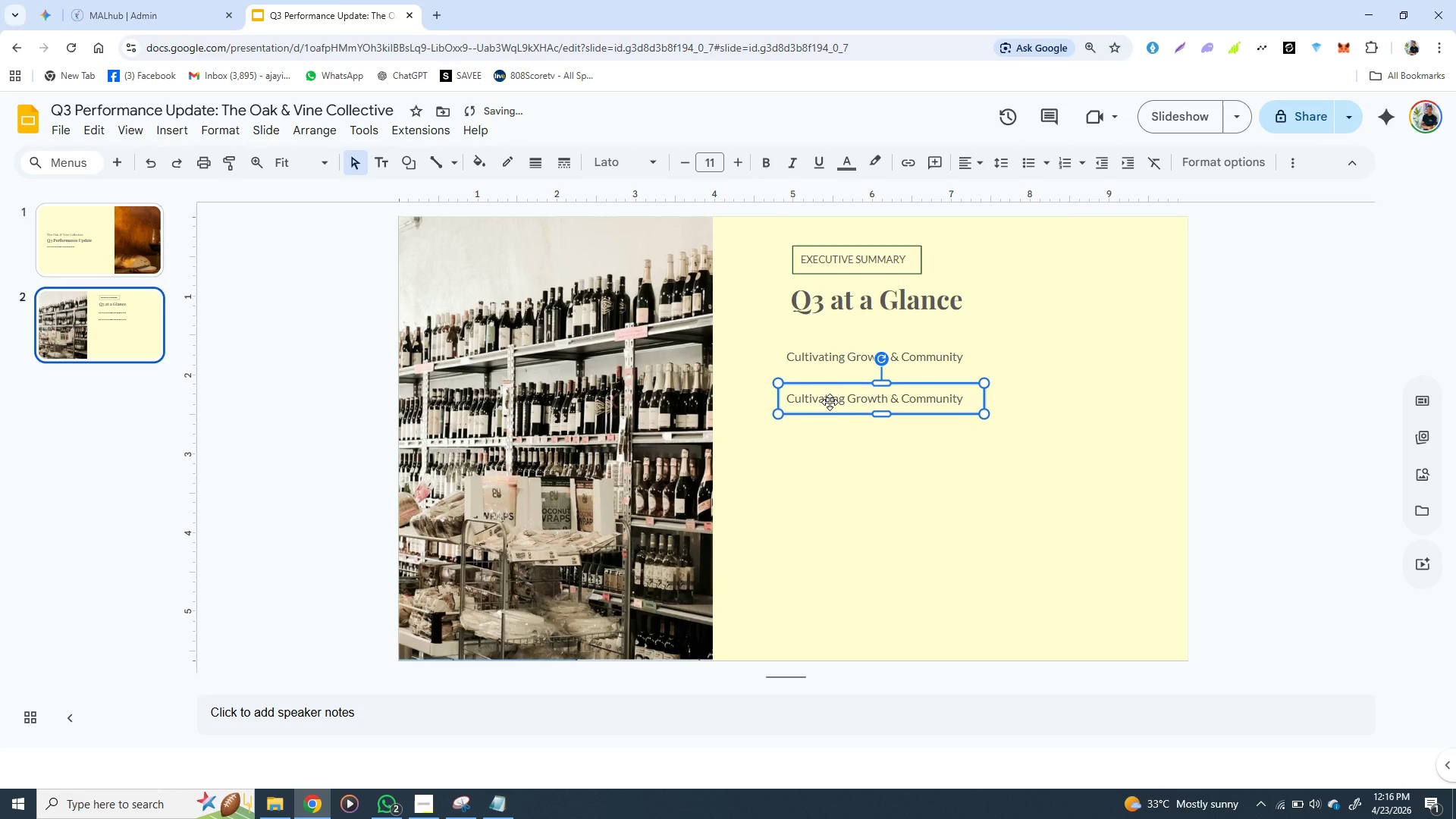 
key(ArrowUp)
 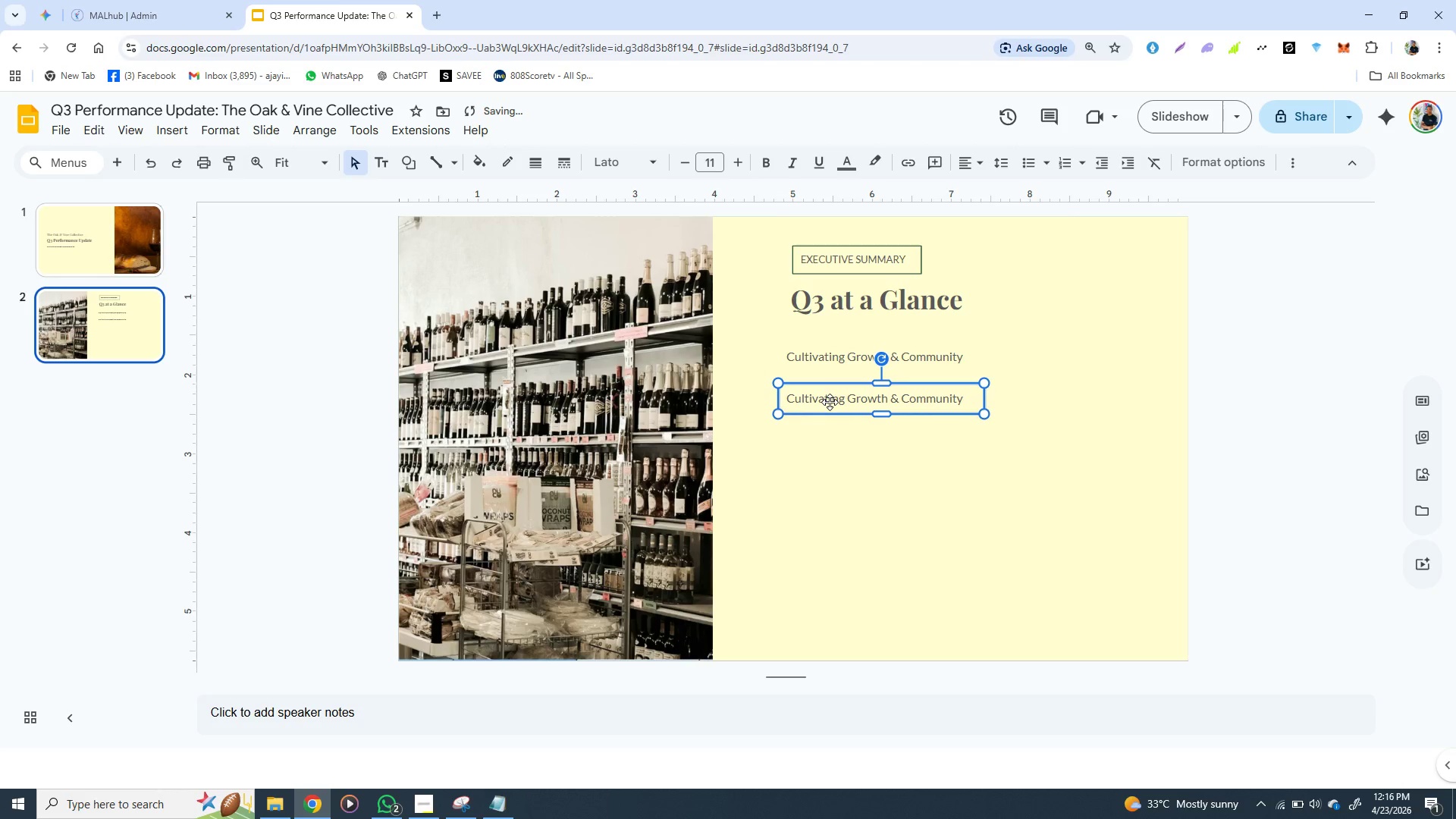 
key(ArrowUp)
 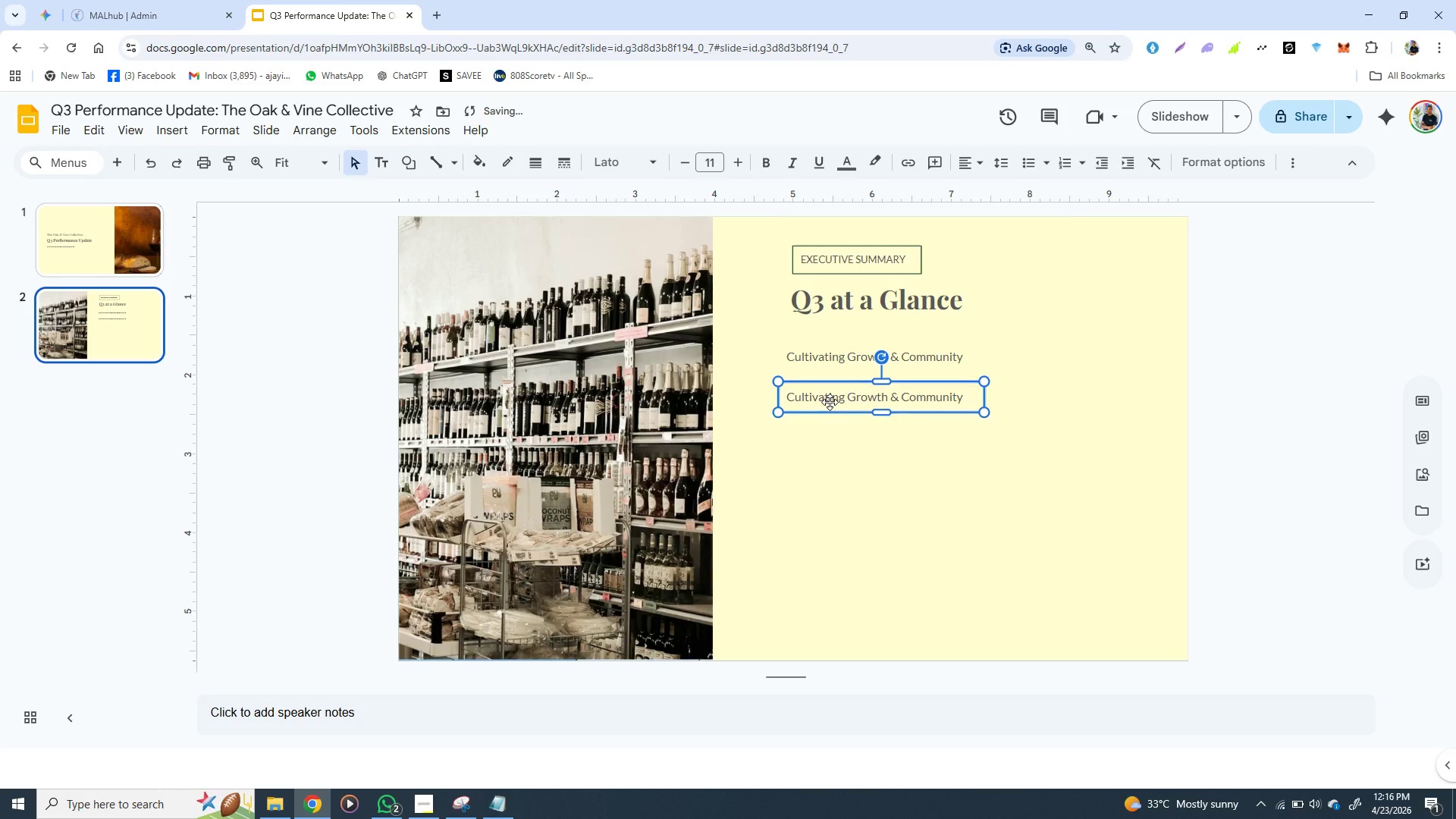 
key(ArrowUp)
 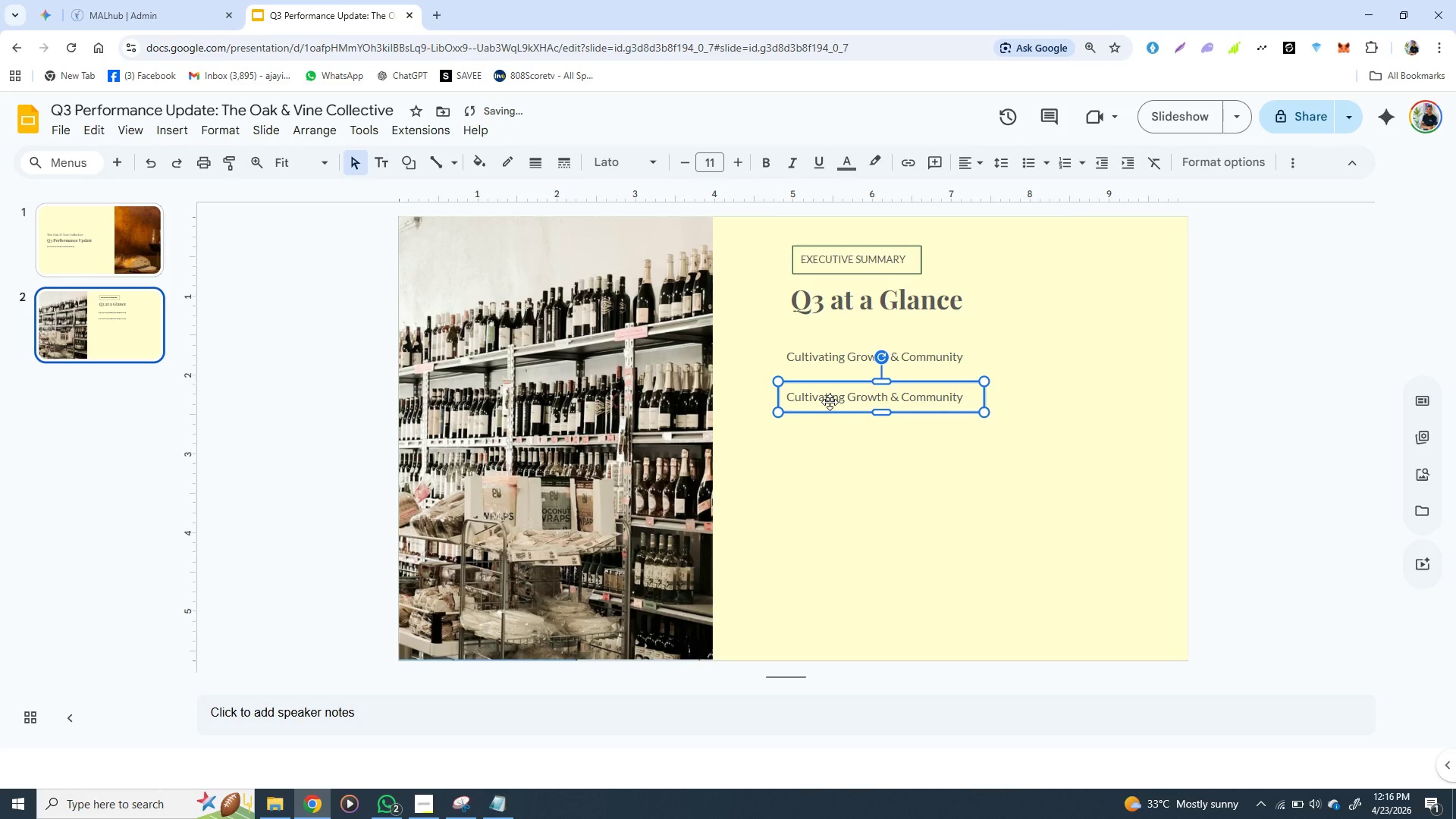 
key(ArrowUp)
 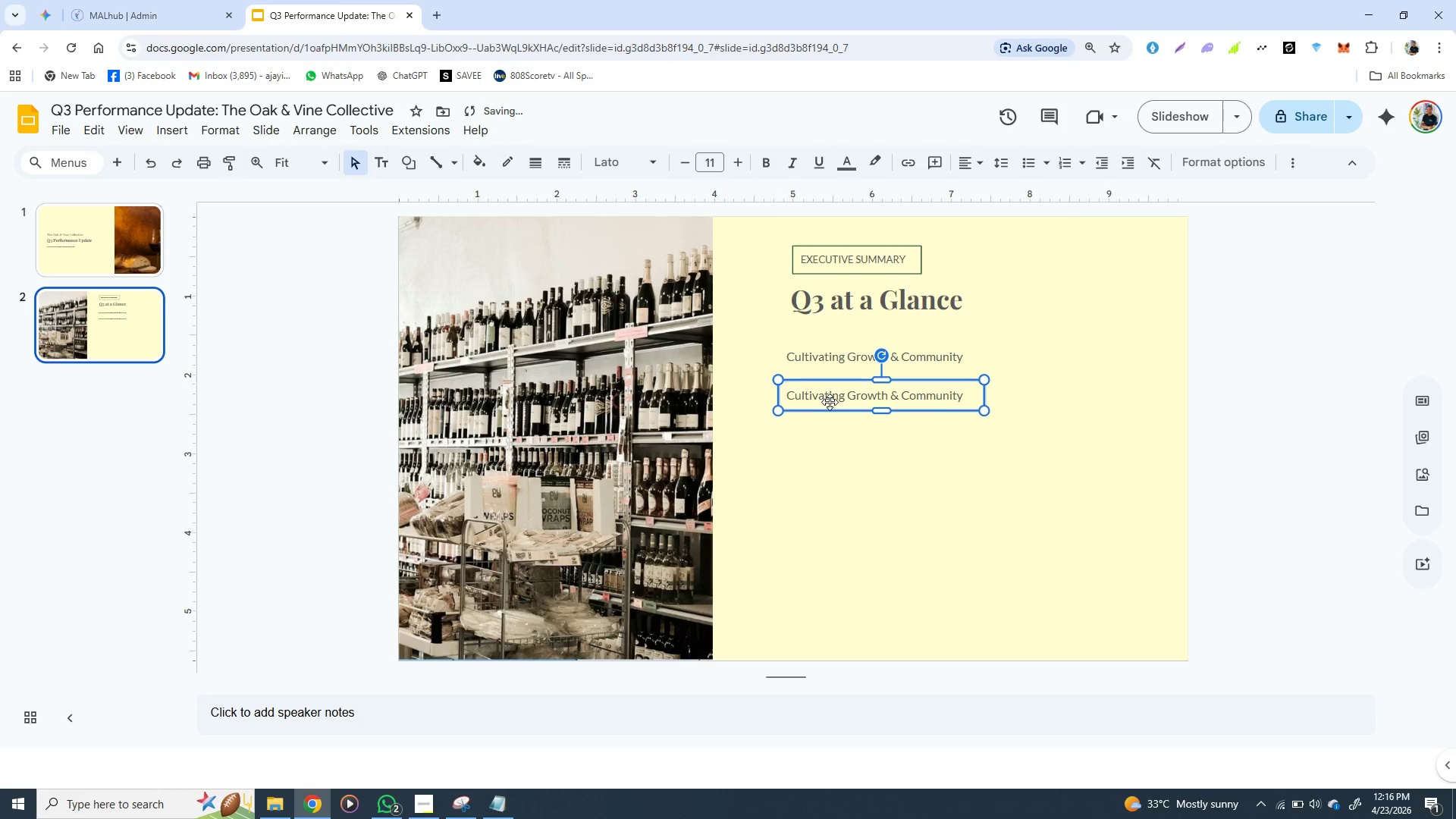 
key(ArrowUp)
 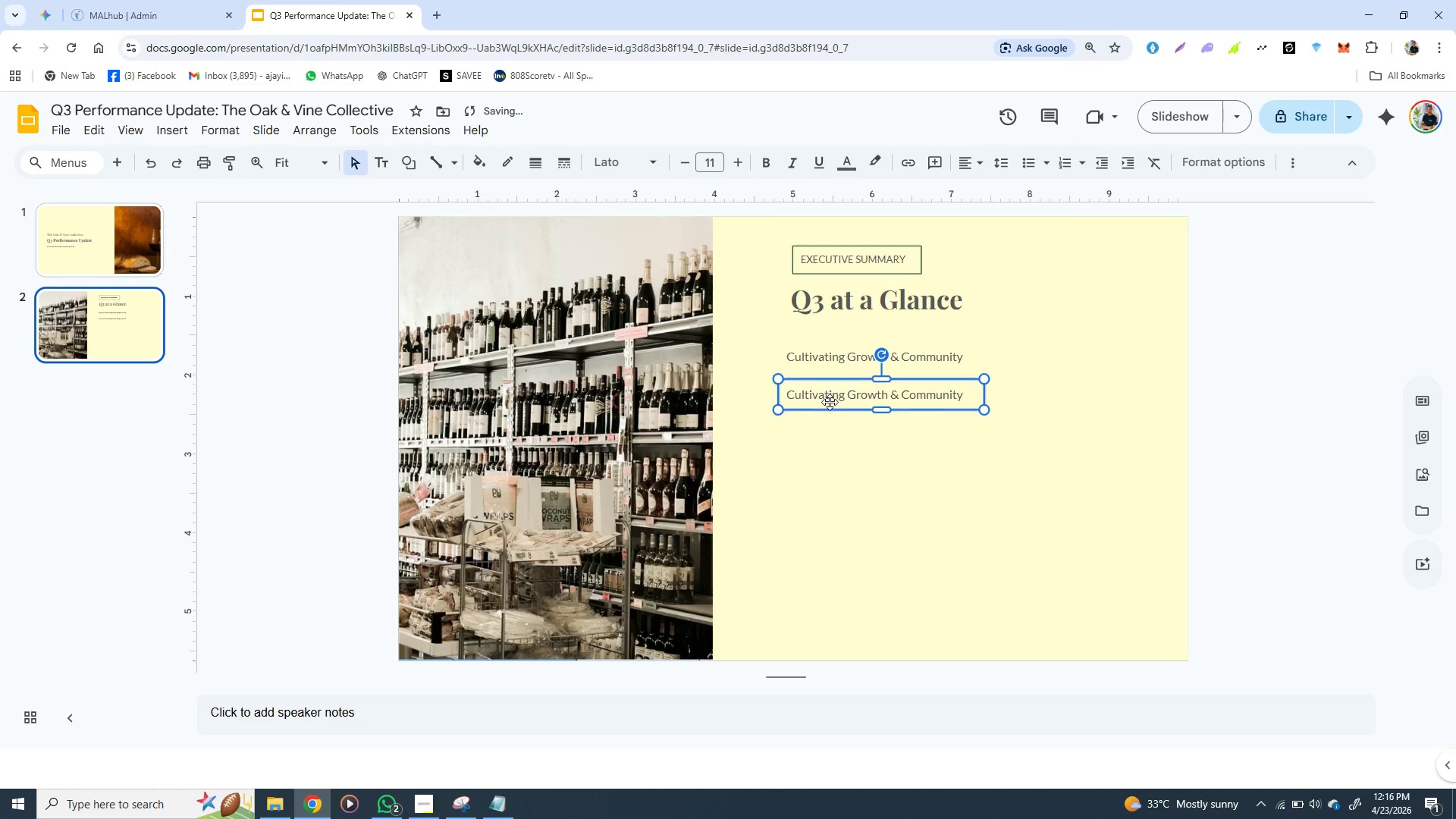 
key(ArrowUp)
 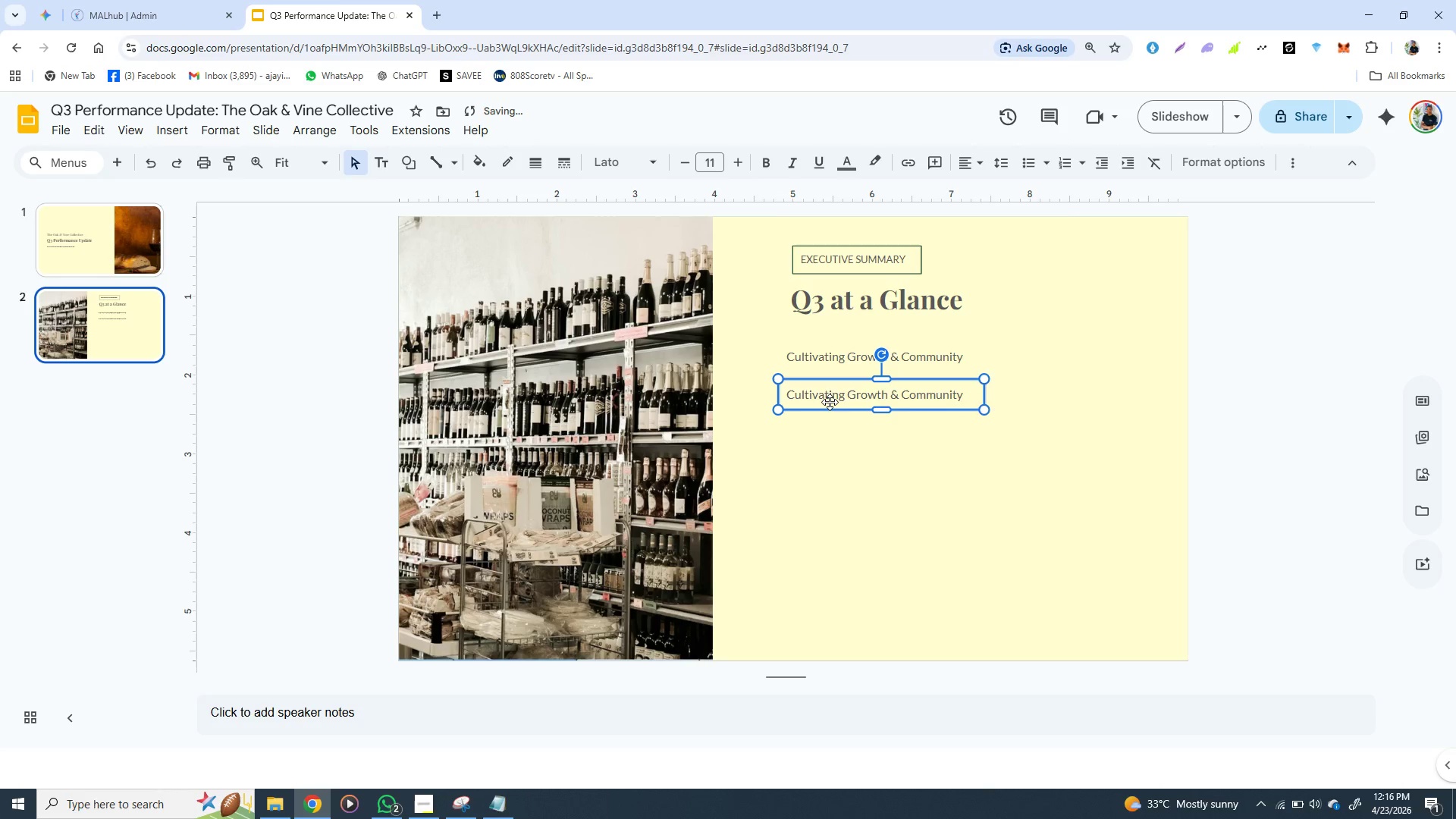 
key(ArrowUp)
 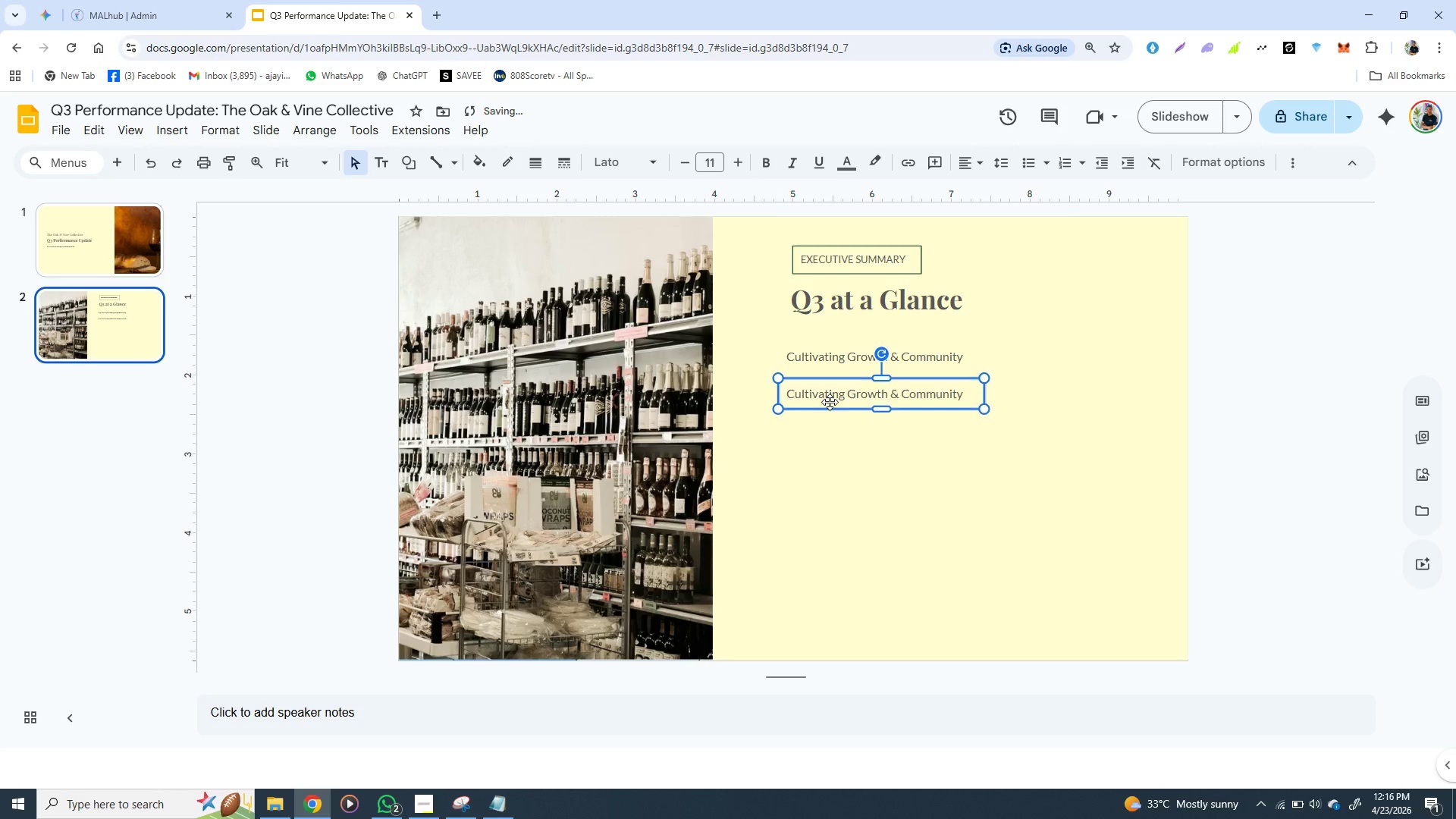 
key(ArrowUp)
 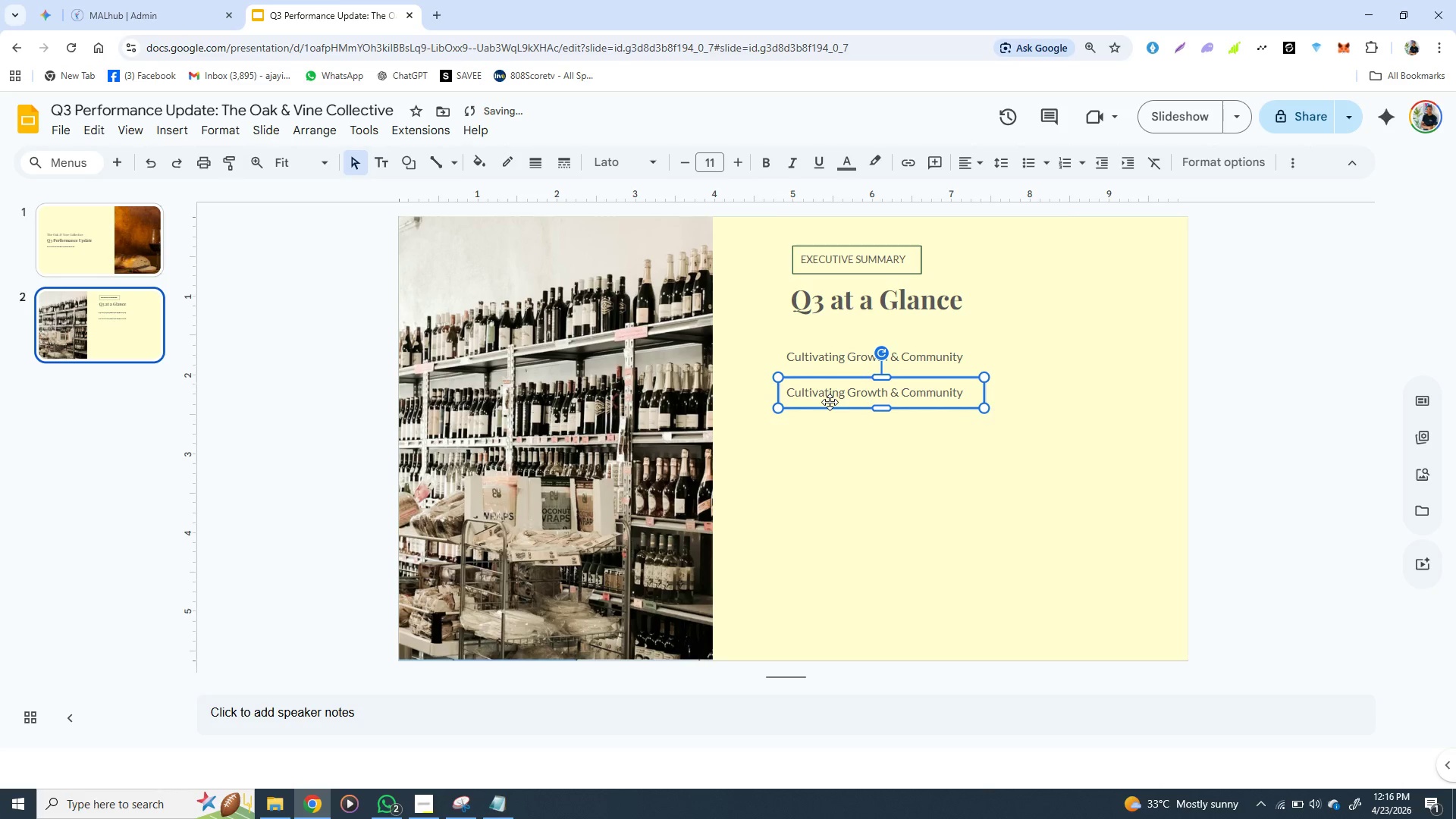 
key(ArrowUp)
 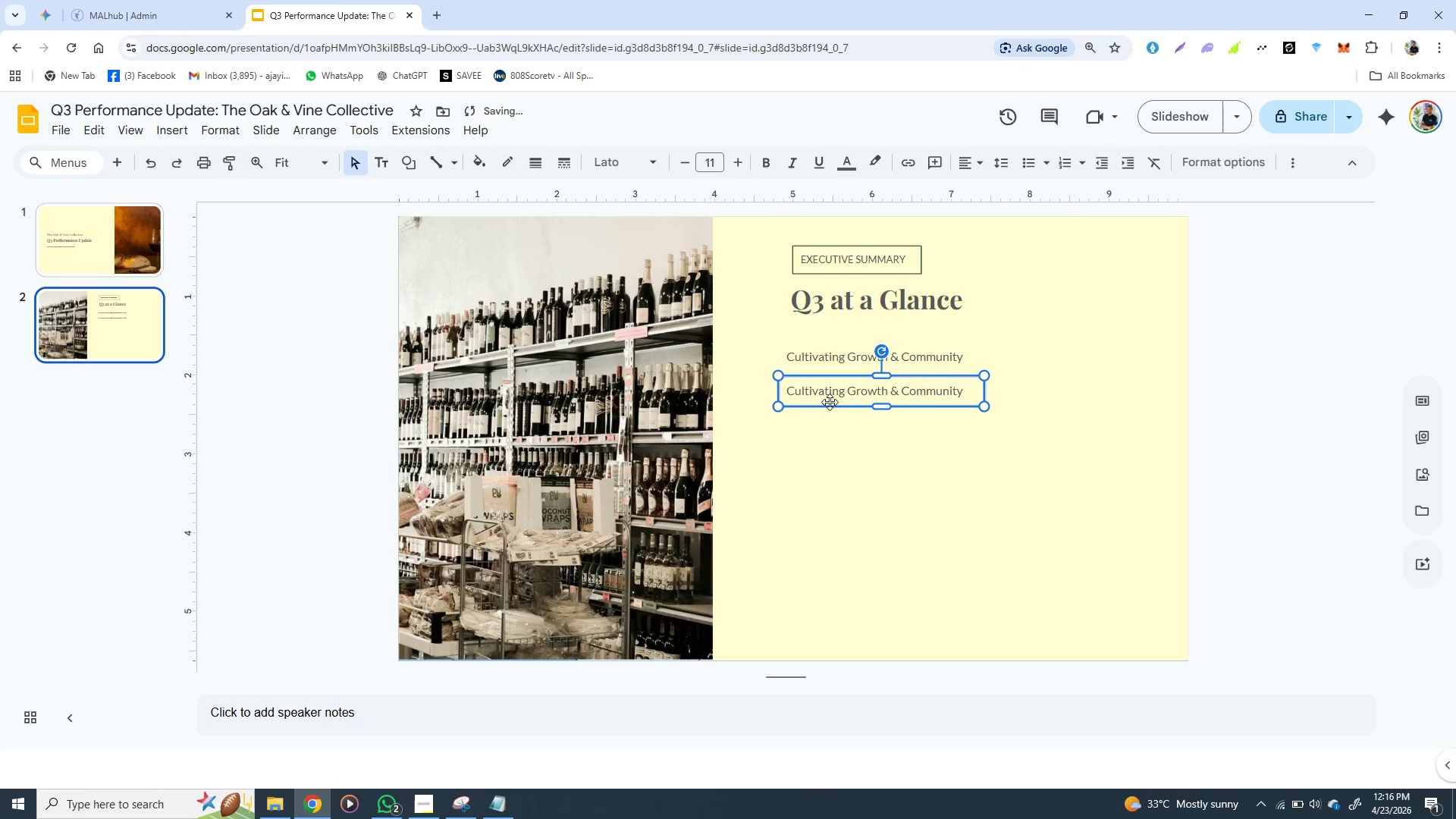 
key(ArrowUp)
 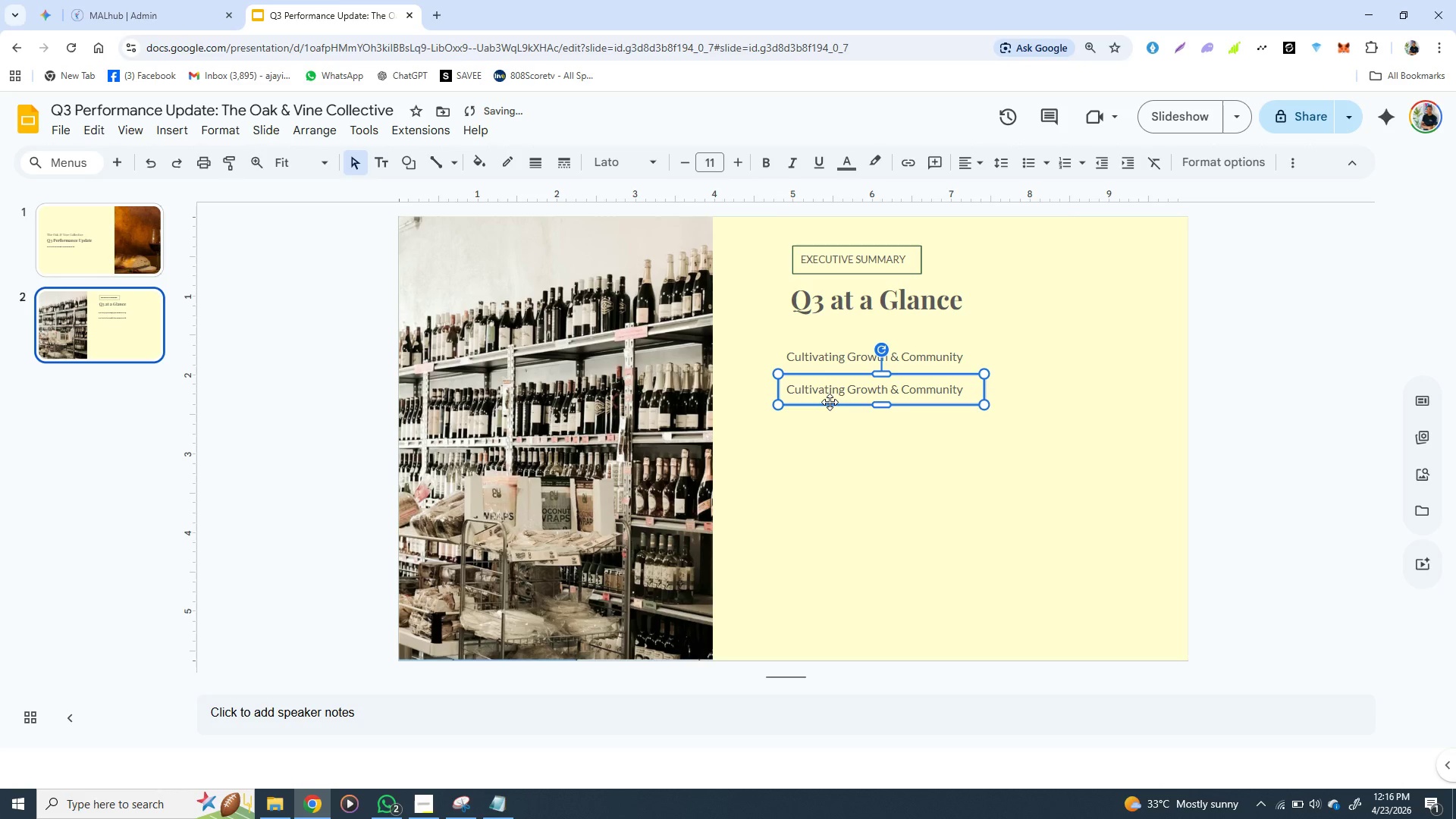 
key(ArrowUp)
 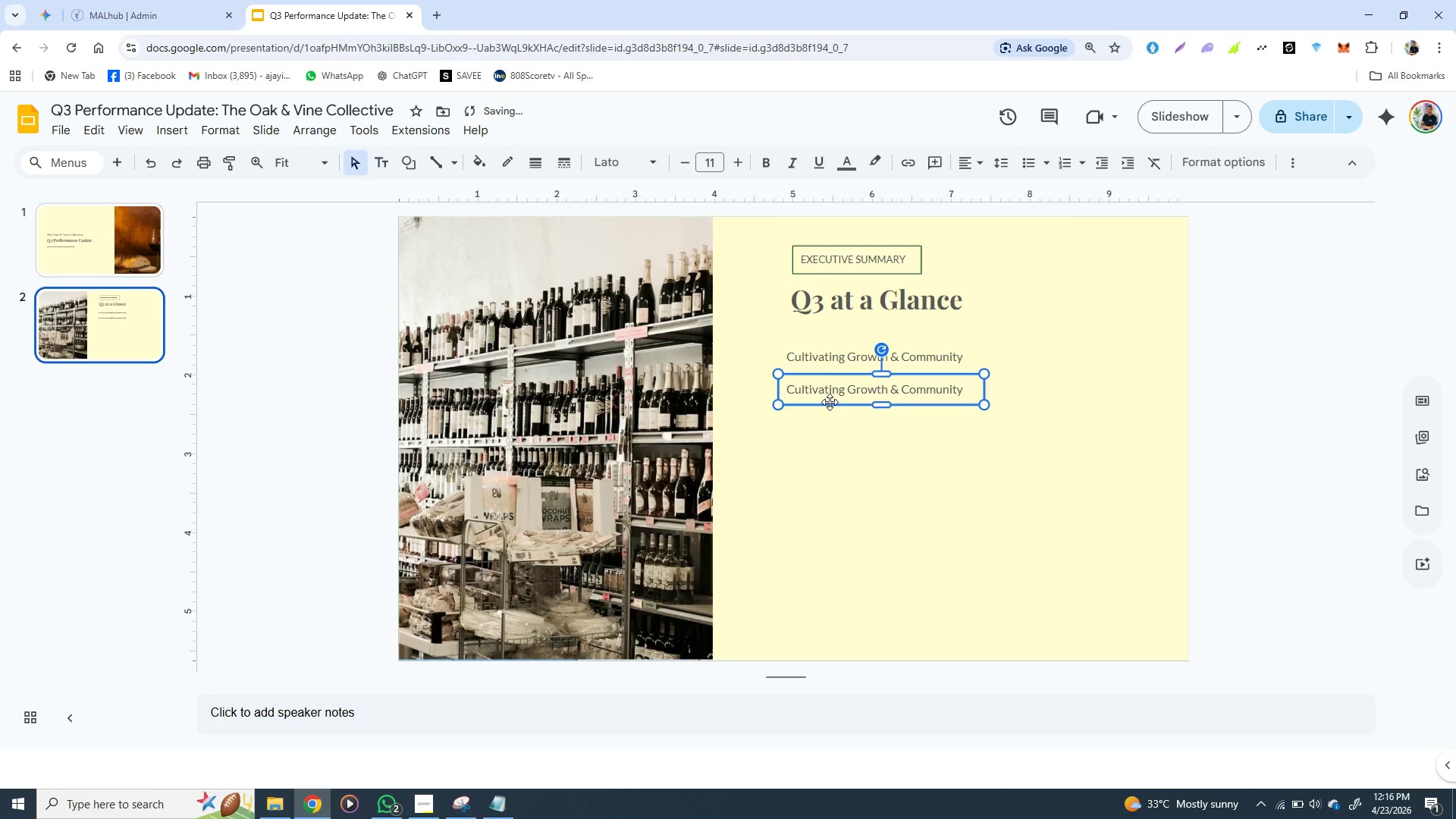 
key(ArrowUp)
 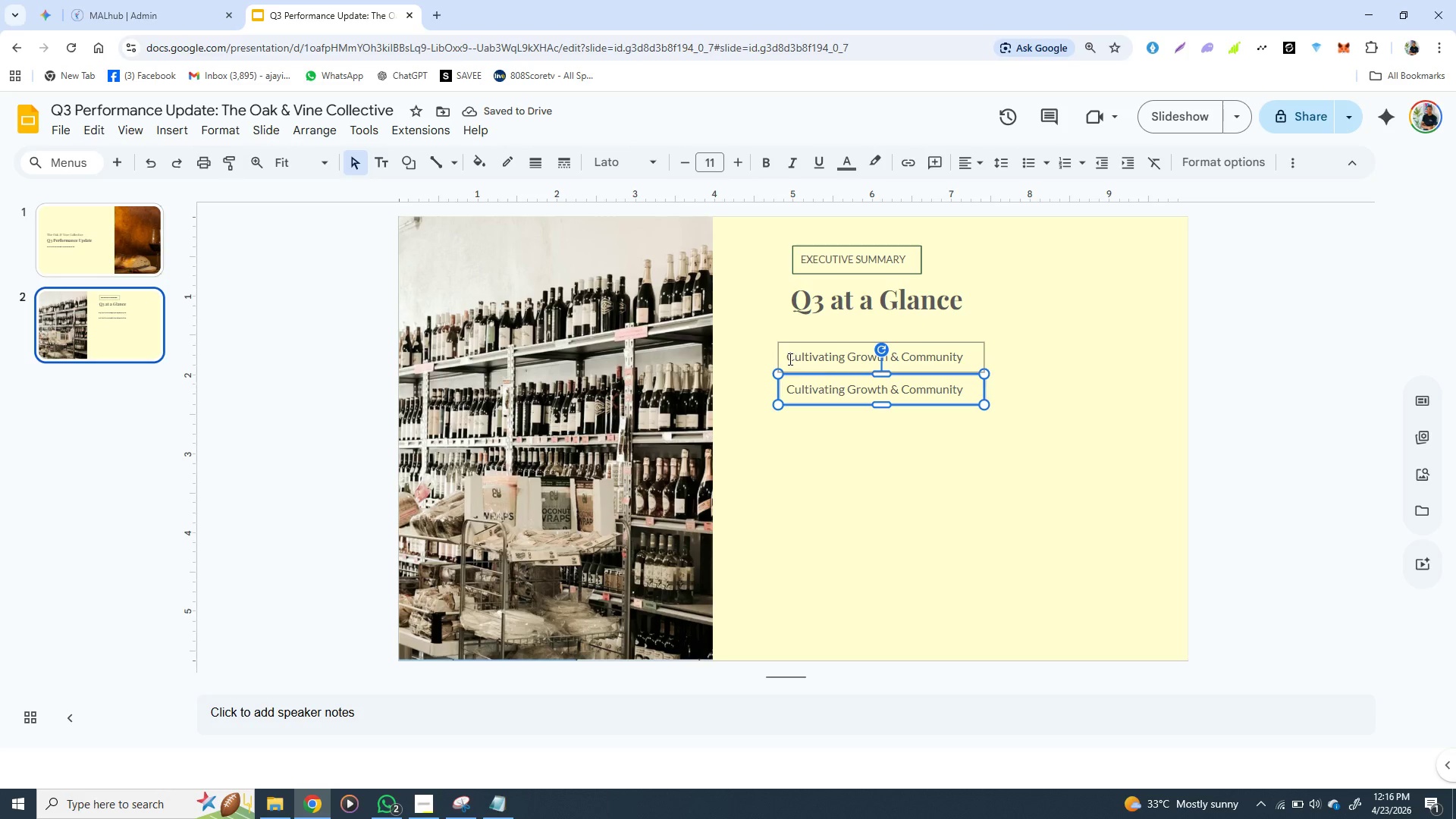 
left_click([780, 346])
 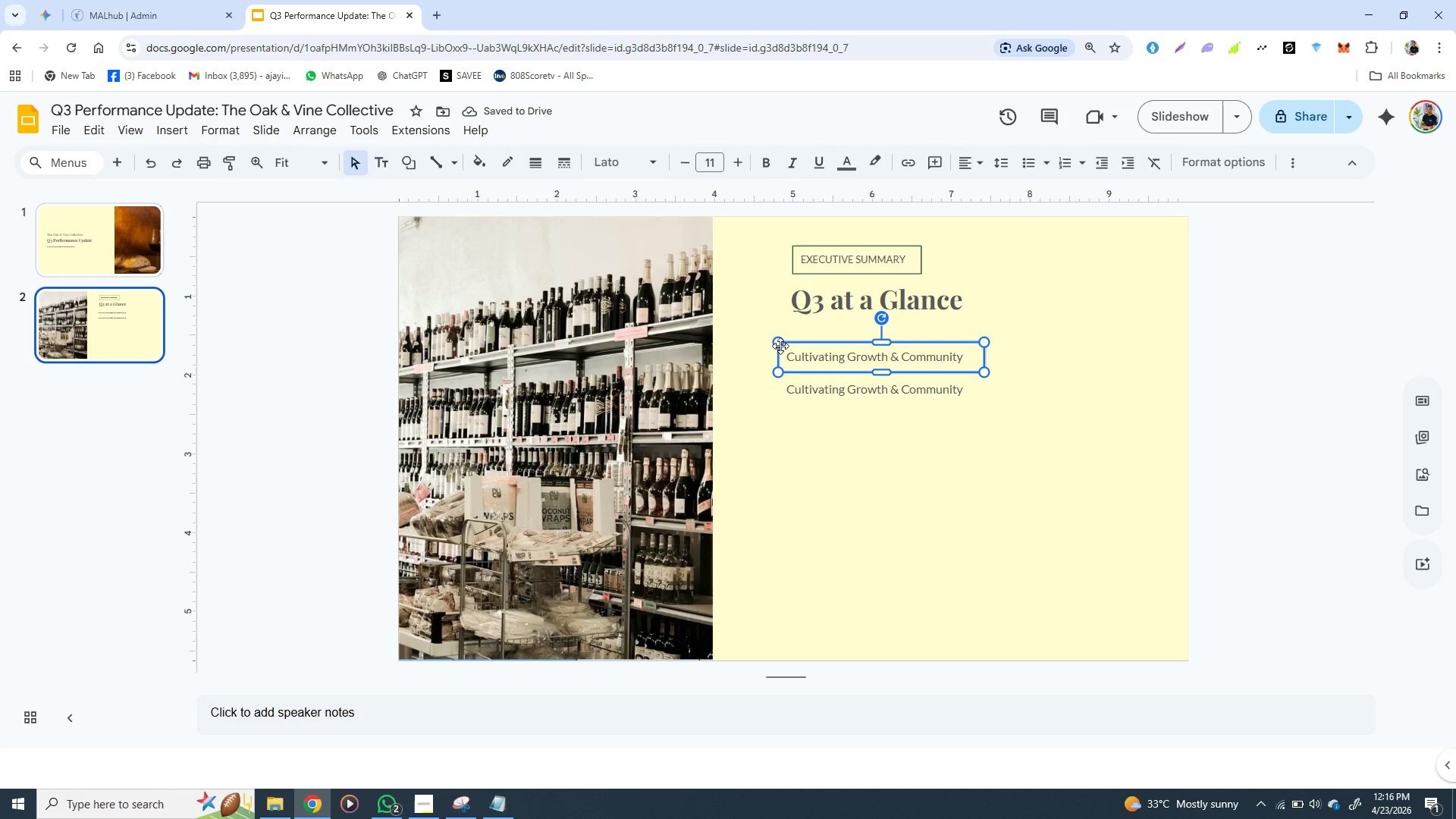 
hold_key(key=ShiftLeft, duration=1.52)
left_click([780, 387])
 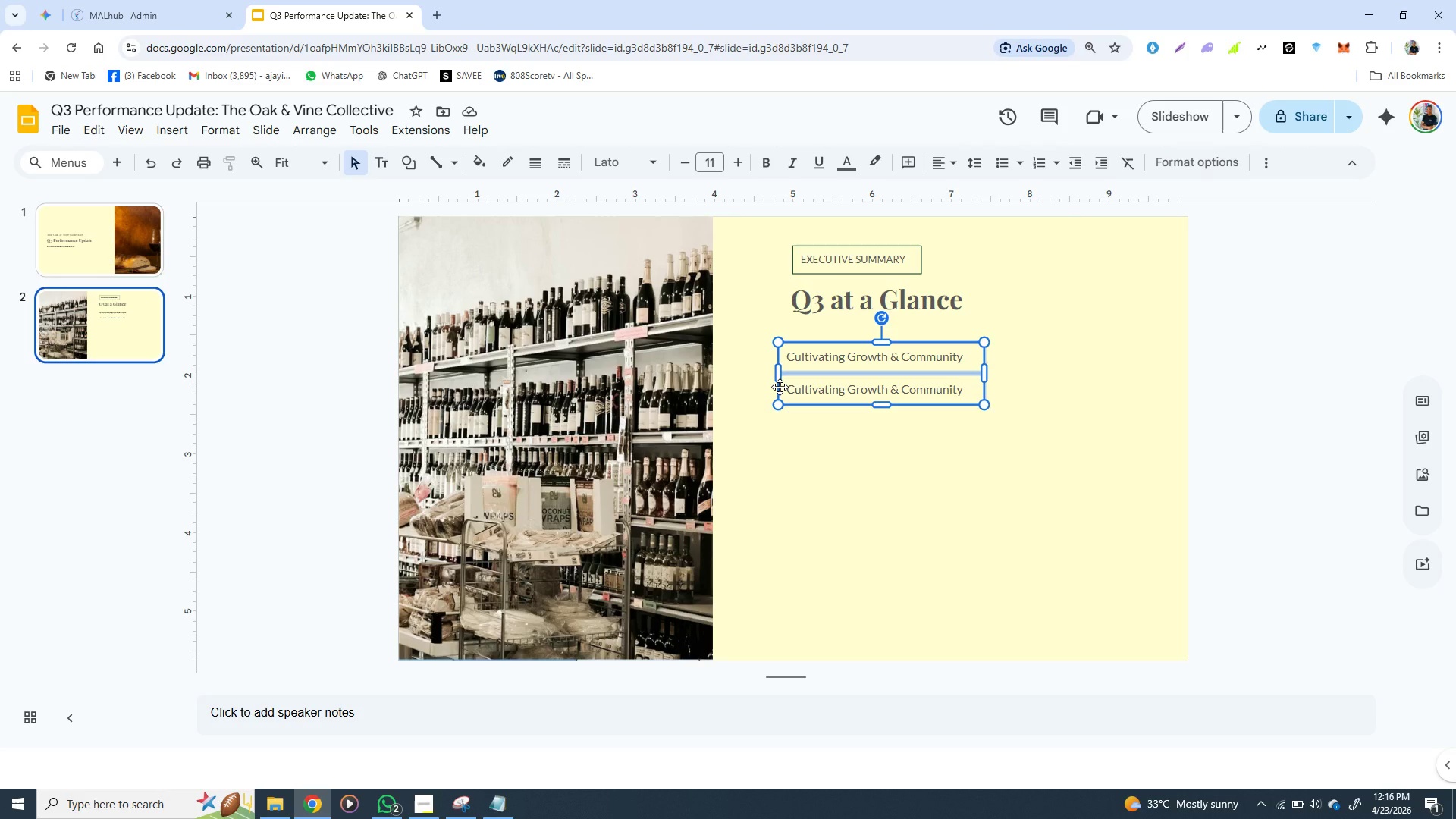 
hold_key(key=ShiftLeft, duration=0.36)
 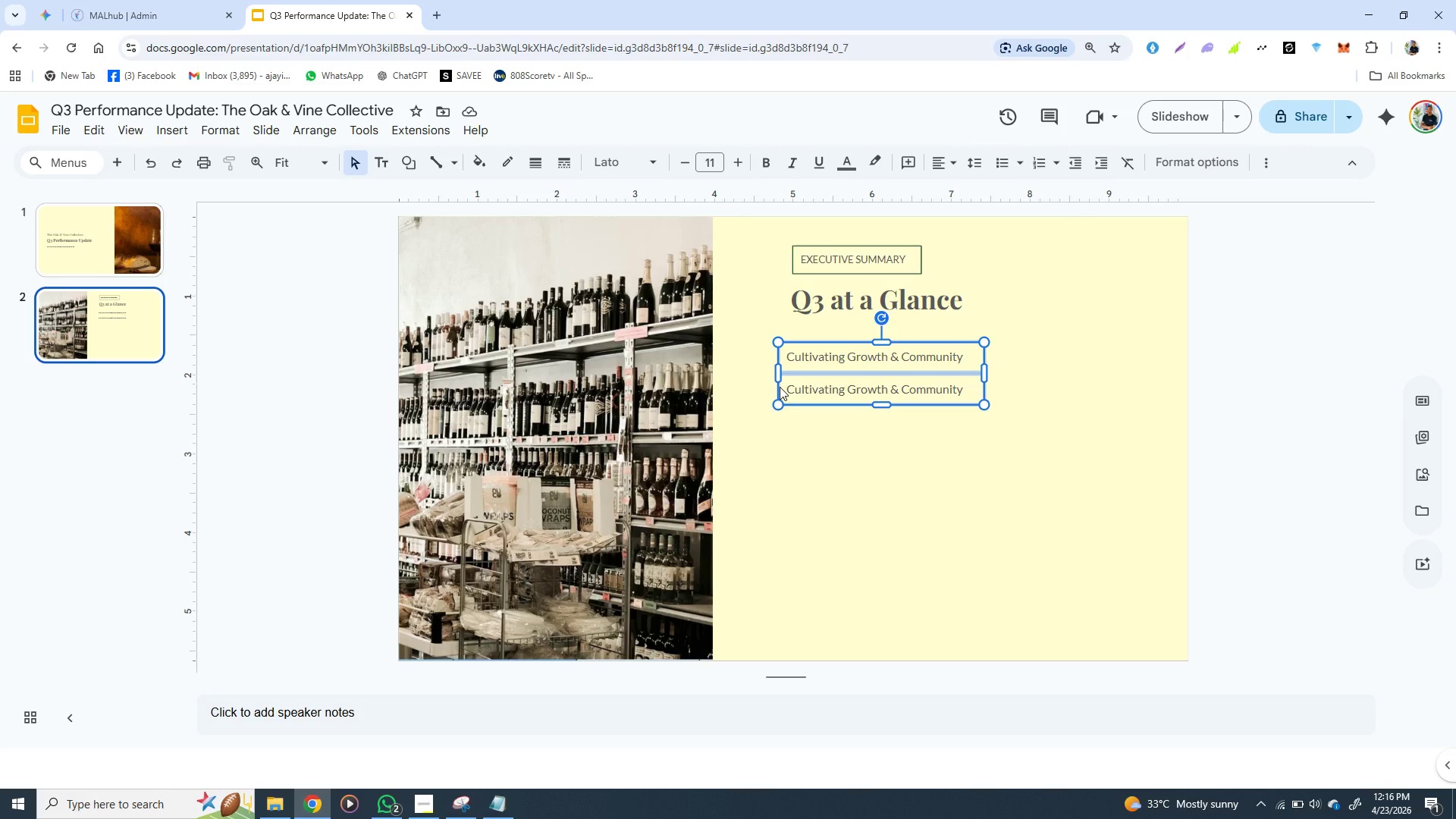 
hold_key(key=ControlLeft, duration=0.39)
 